 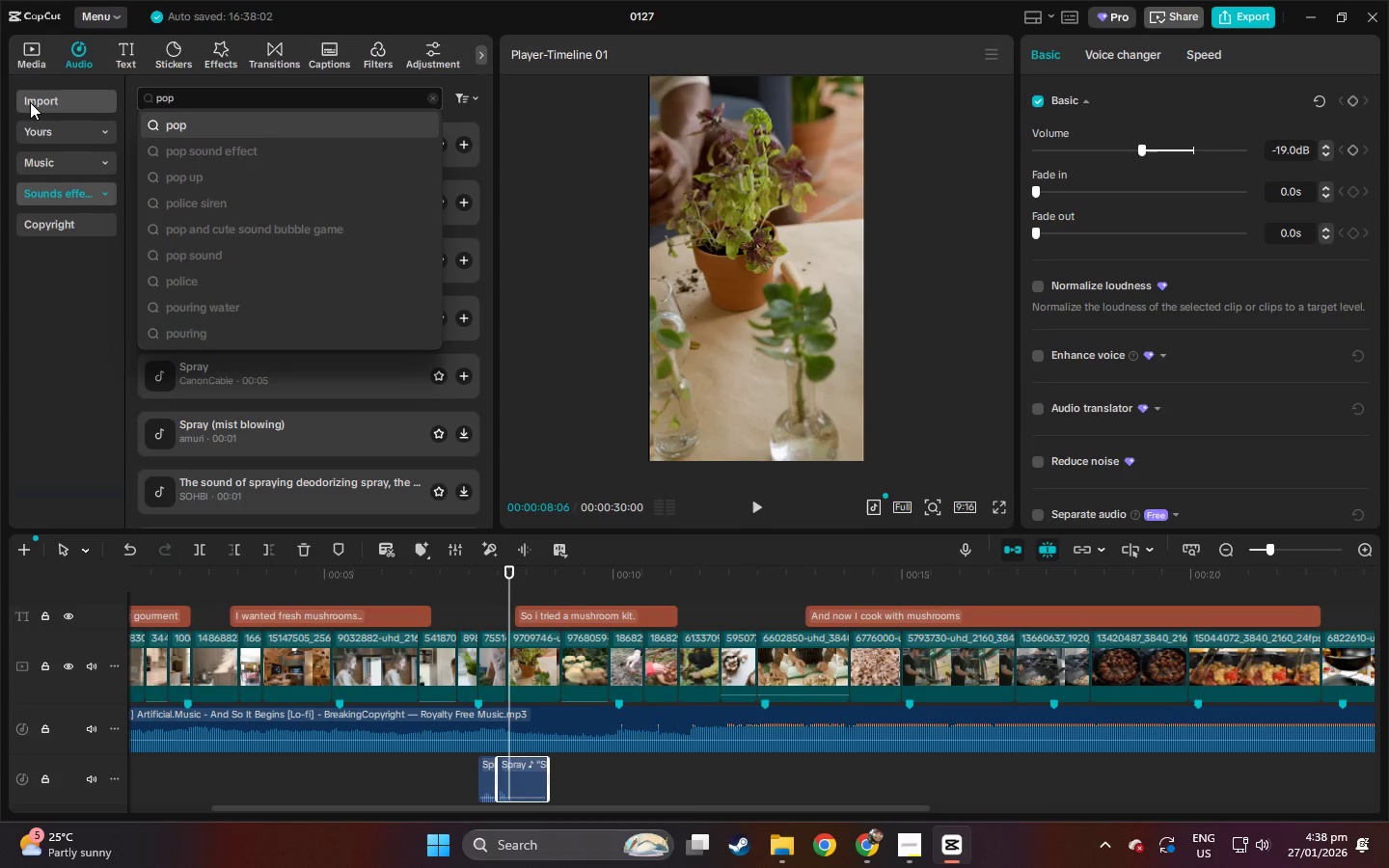 
left_click([171, 143])
 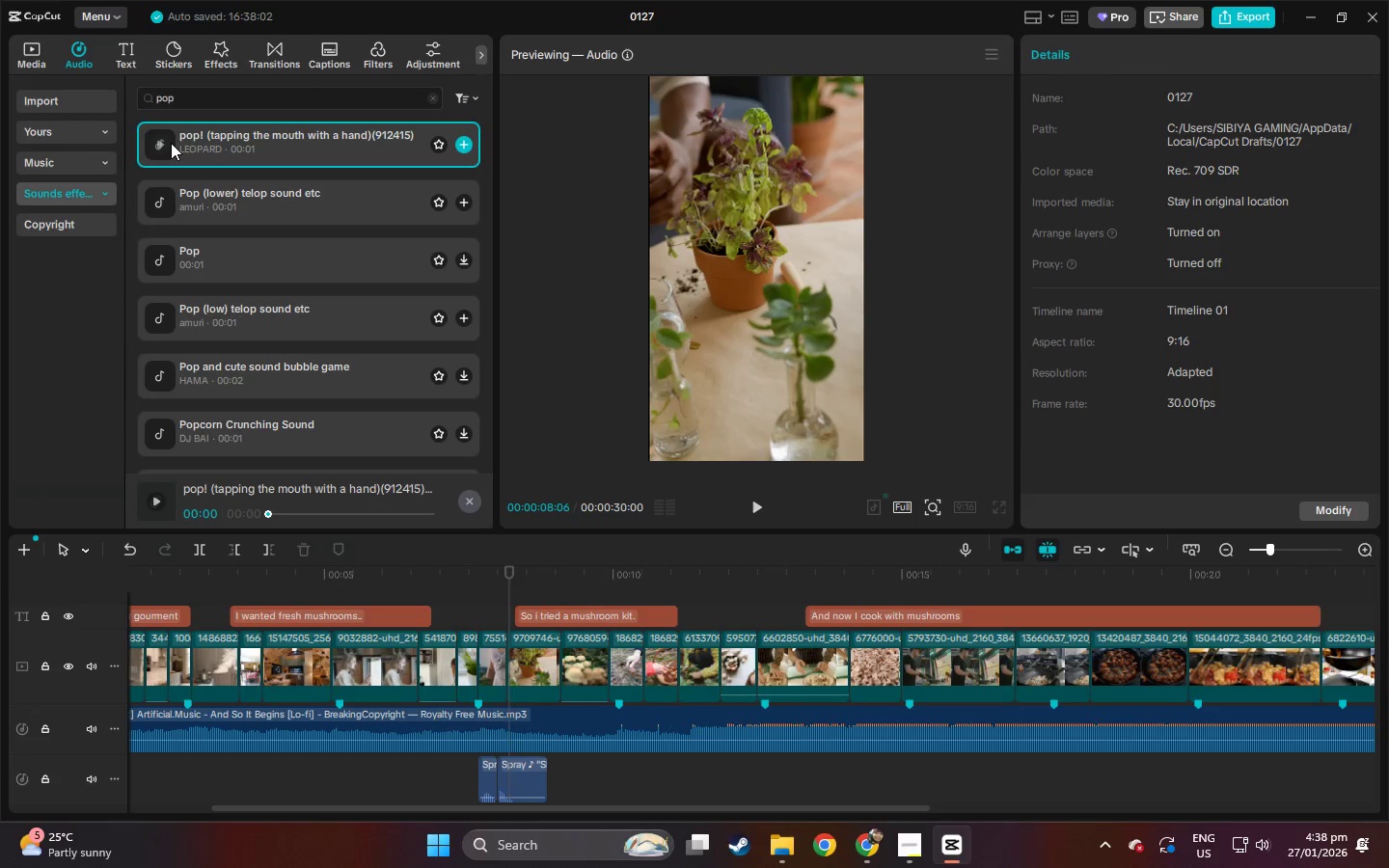 
left_click([160, 211])
 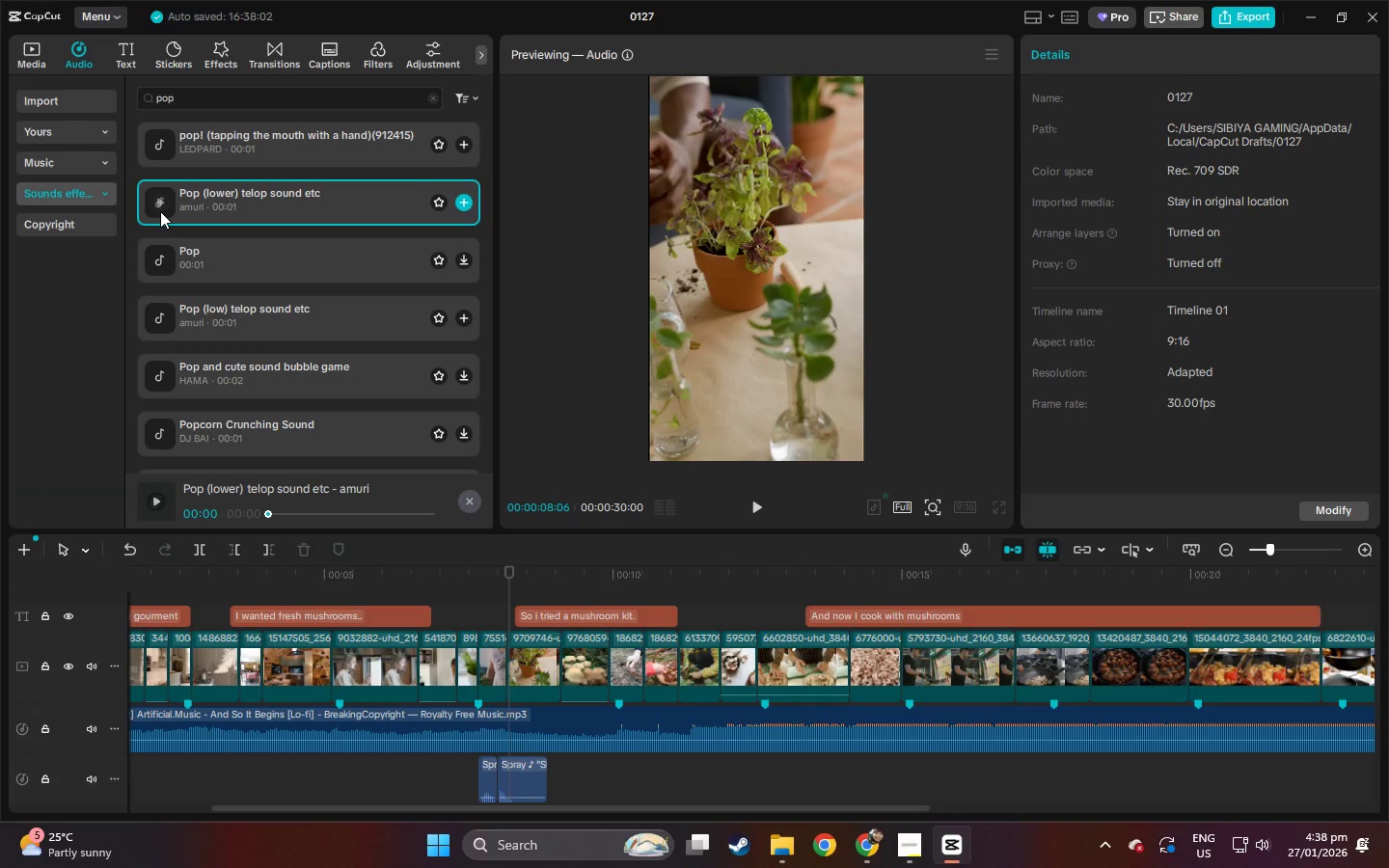 
left_click([163, 254])
 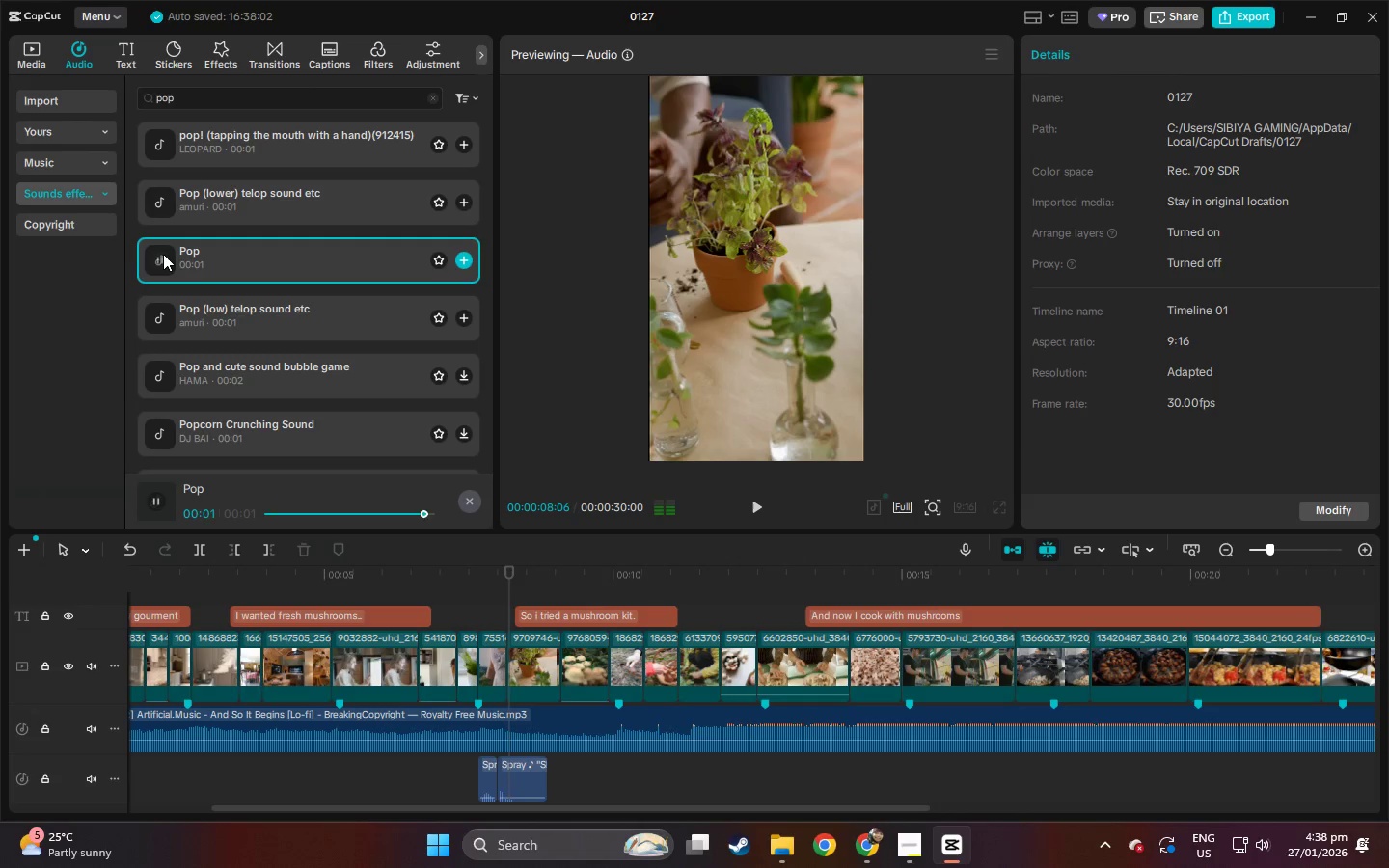 
left_click([158, 311])
 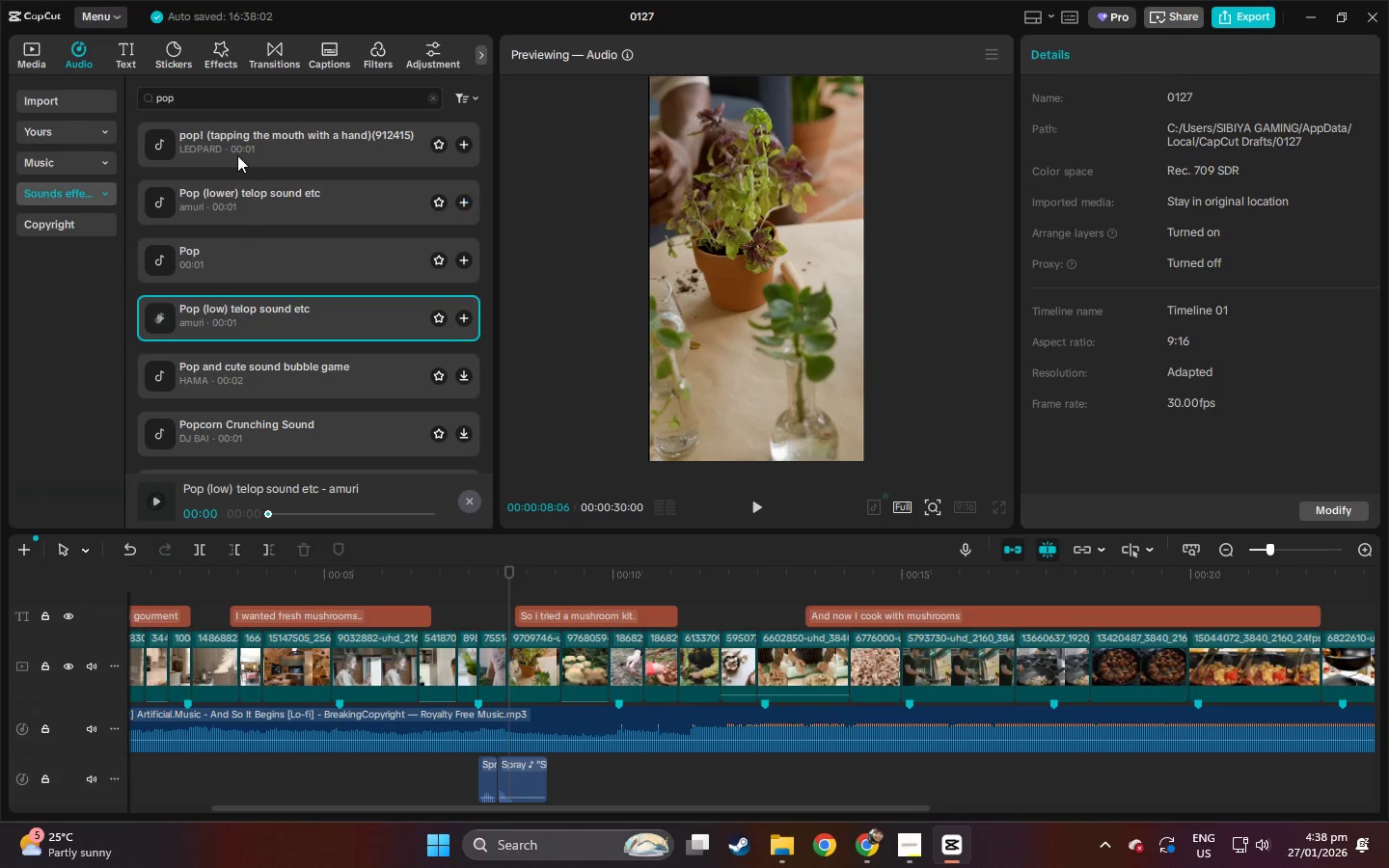 
left_click([200, 108])
 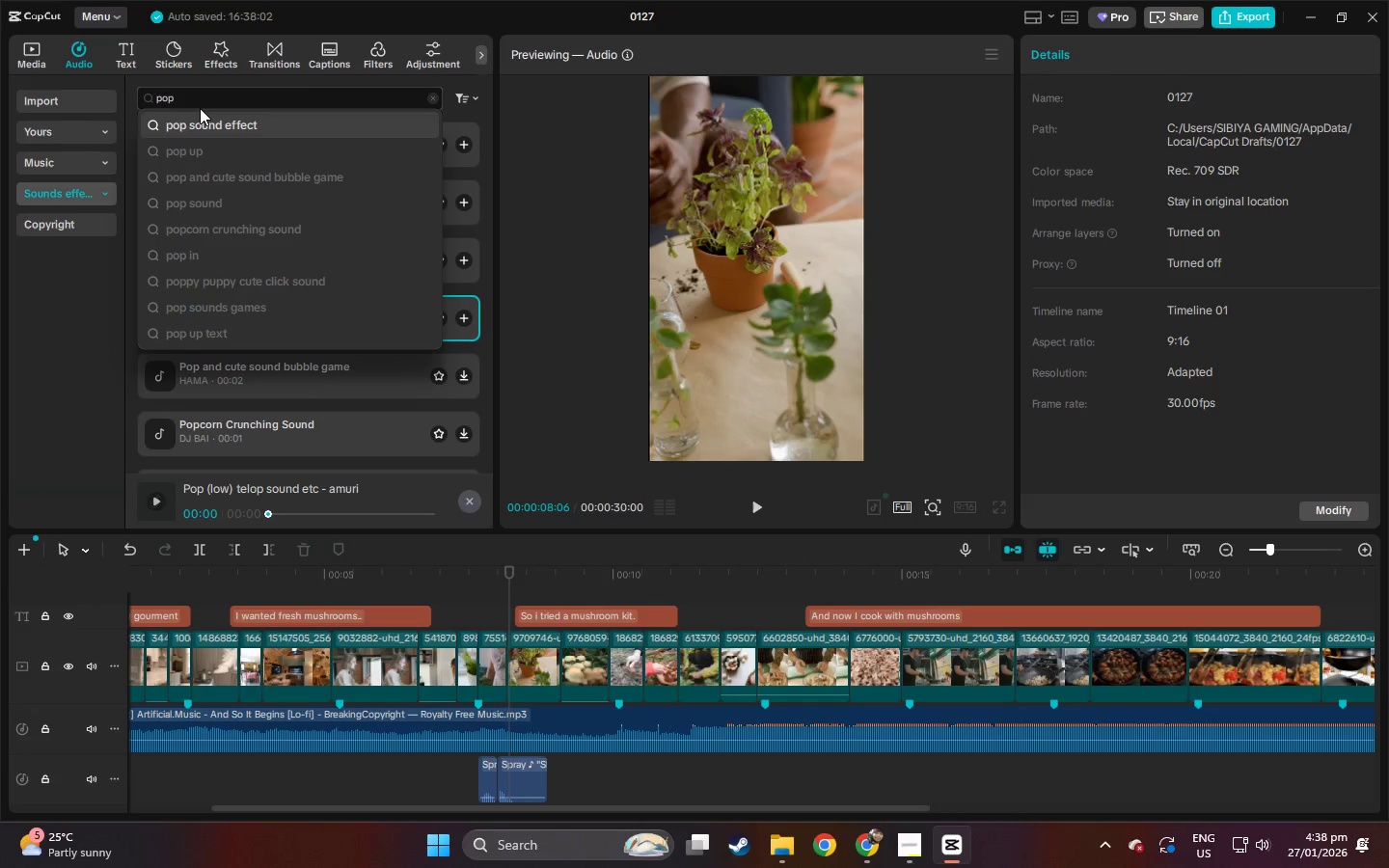 
type( for text)
 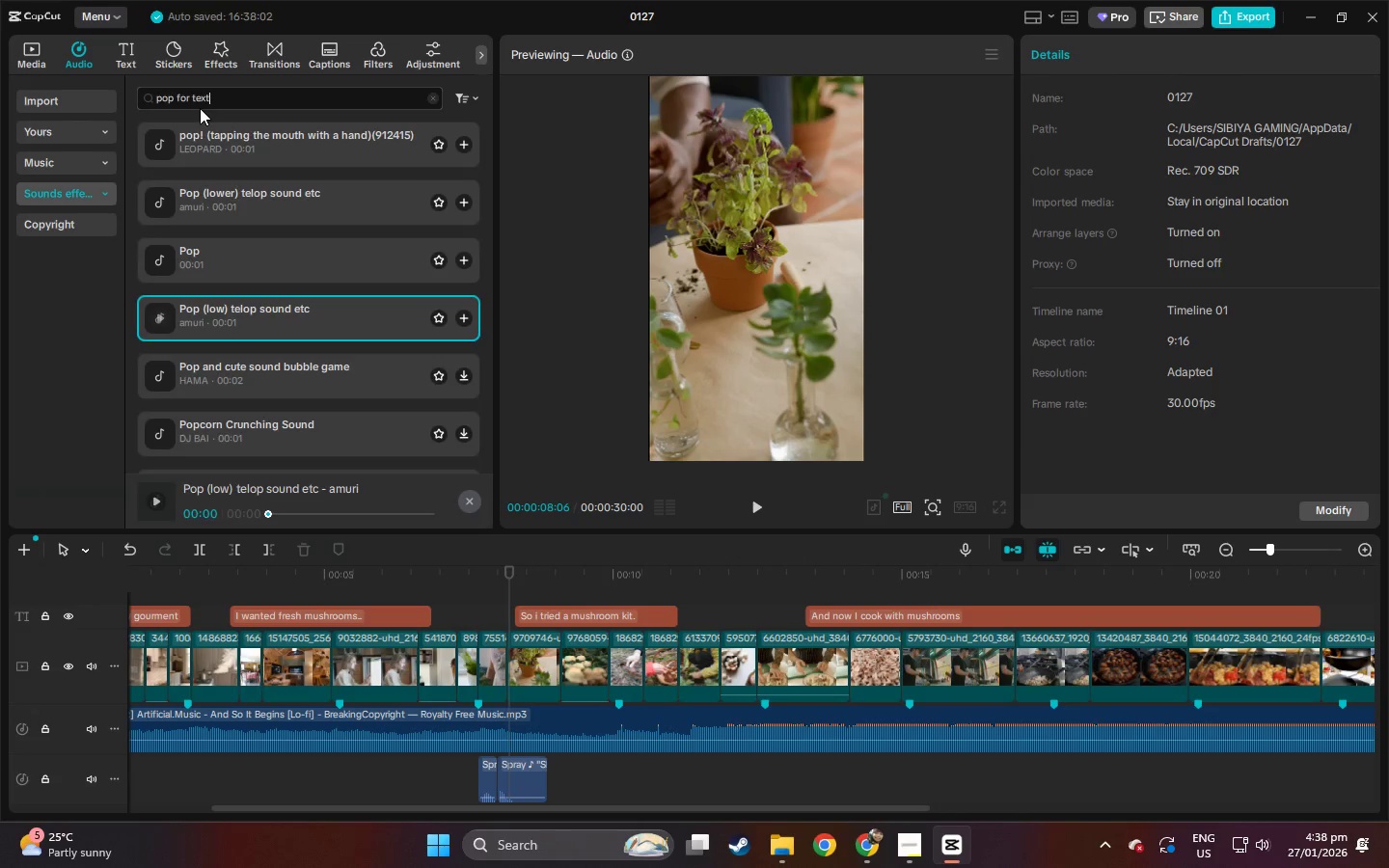 
key(Enter)
 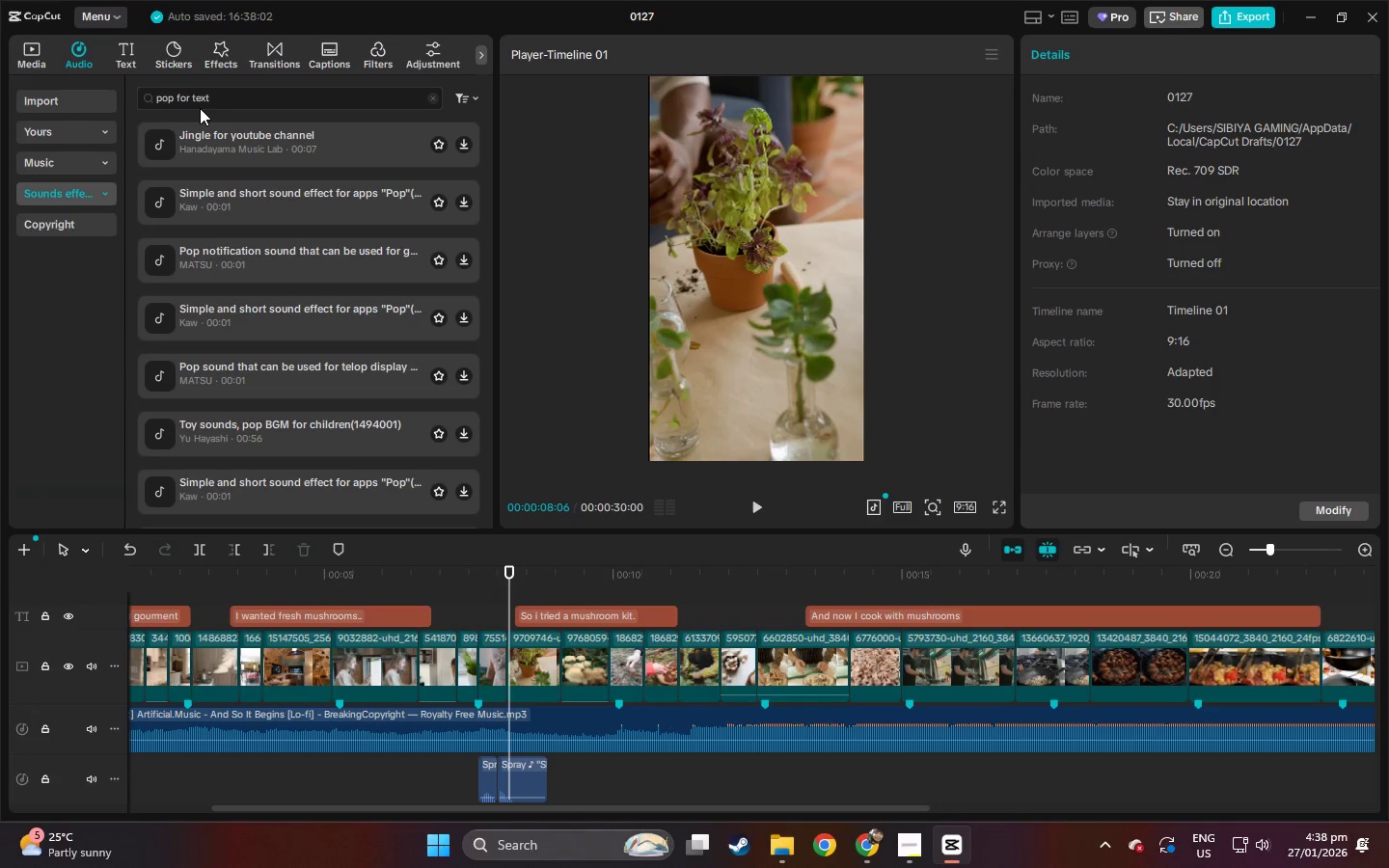 
left_click([148, 143])
 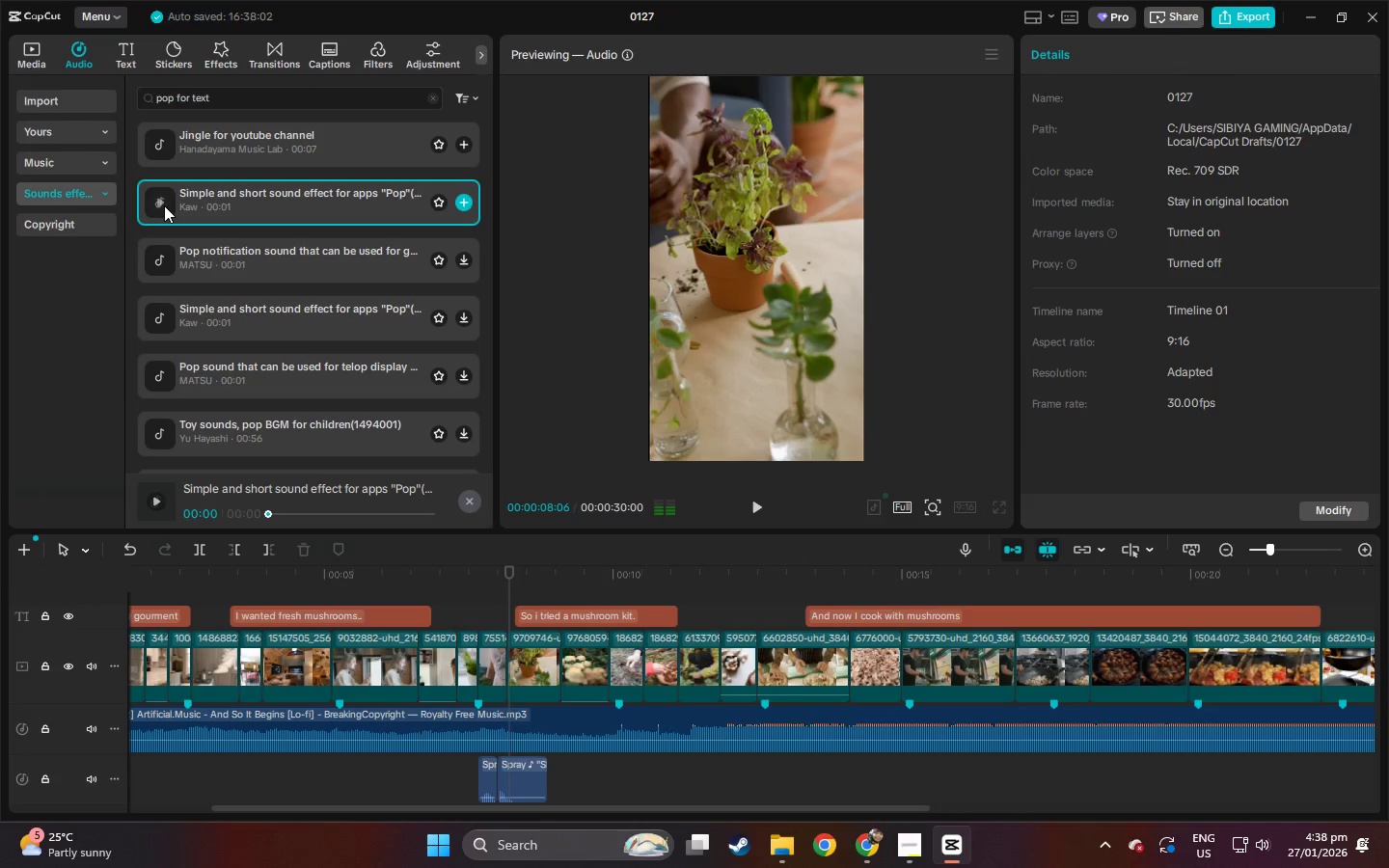 
left_click([175, 202])
 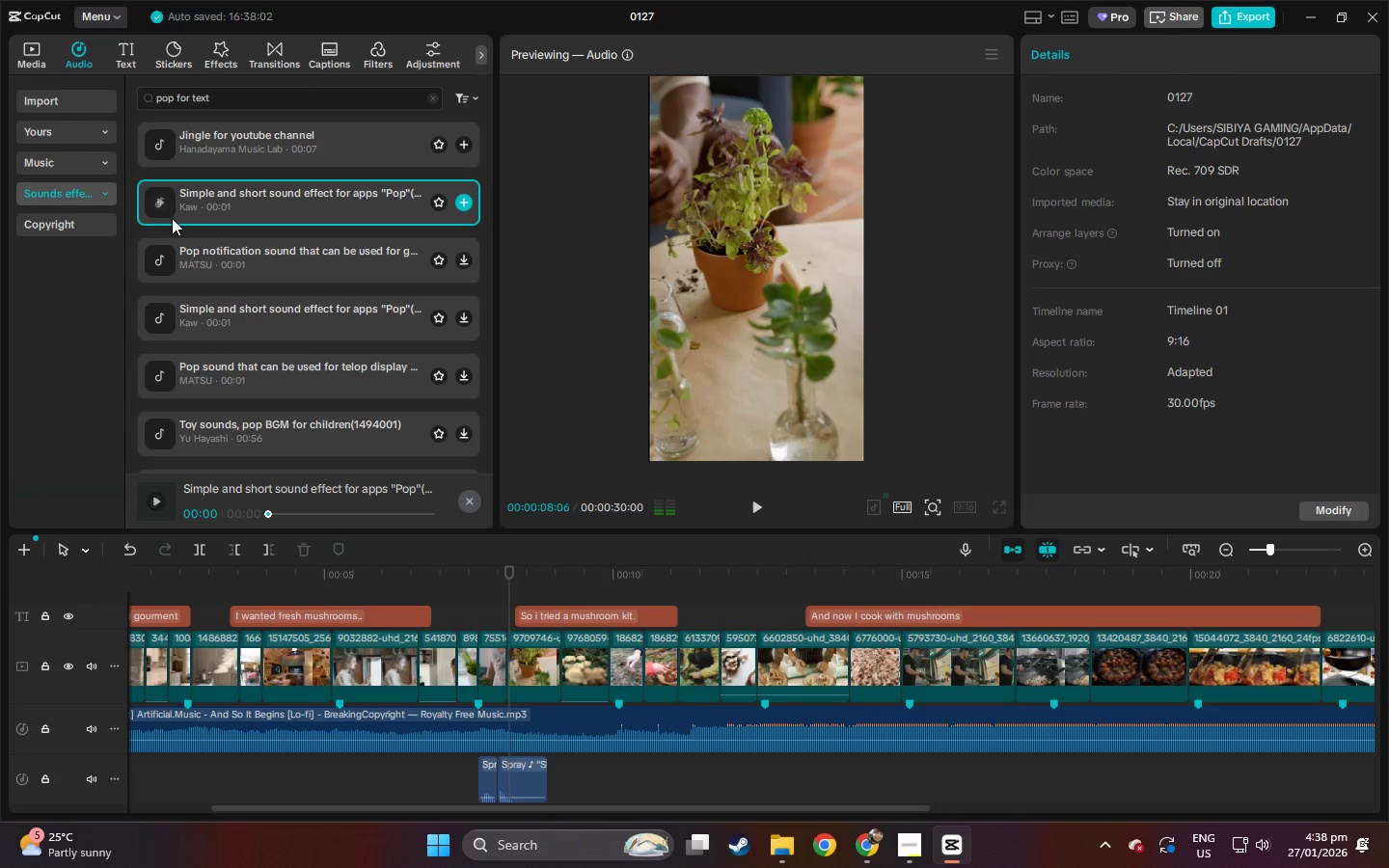 
left_click([164, 256])
 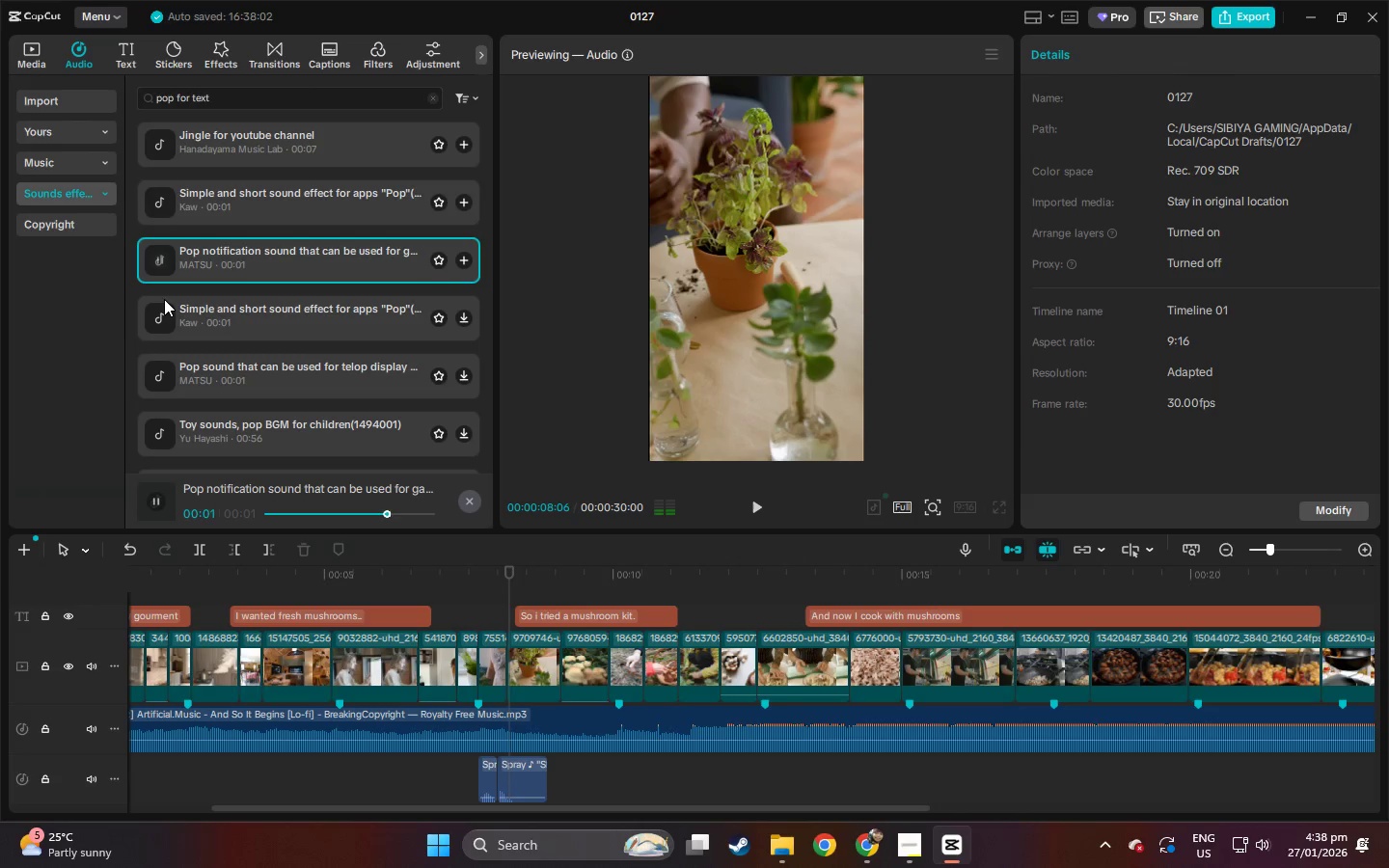 
double_click([168, 304])
 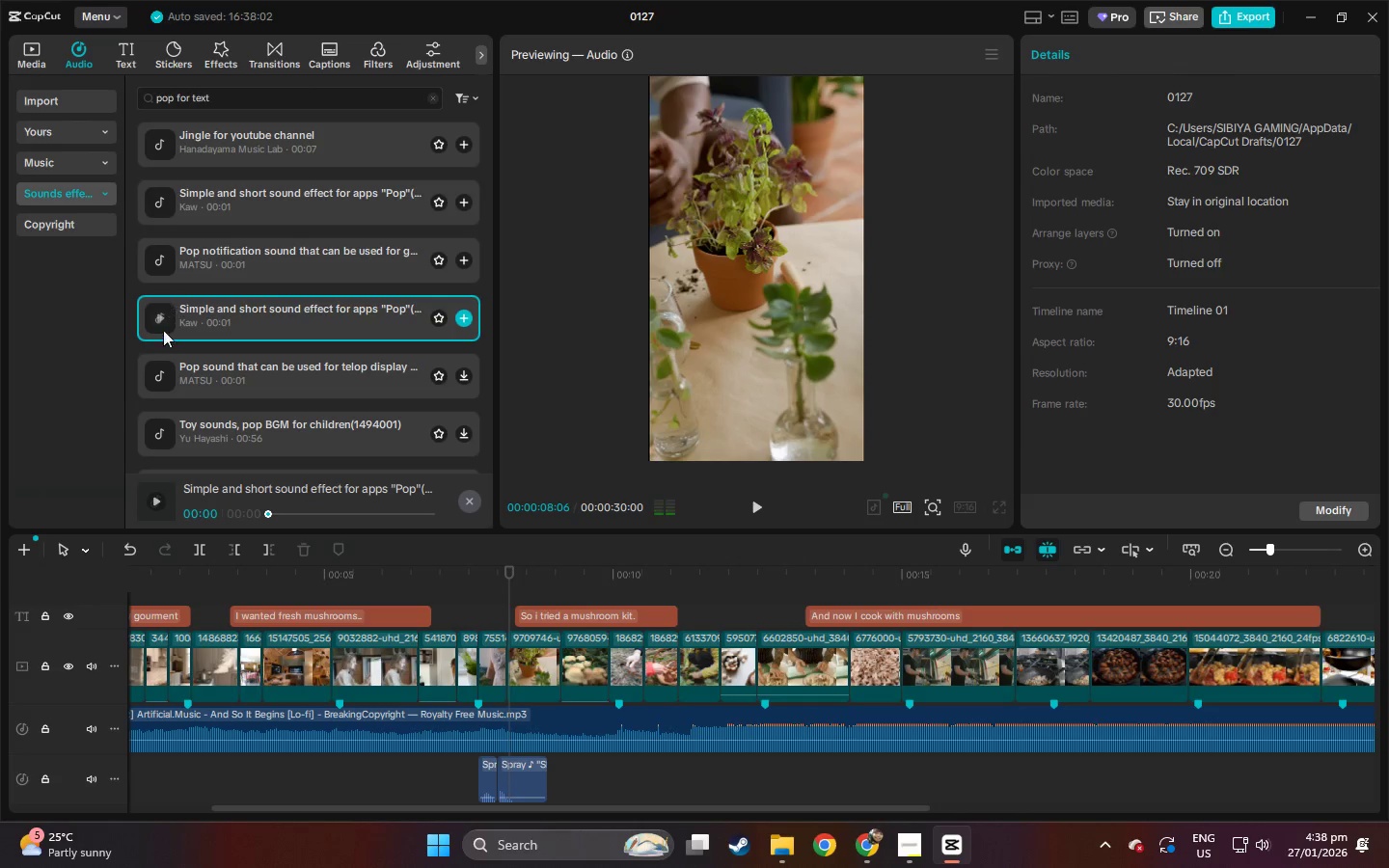 
left_click([160, 358])
 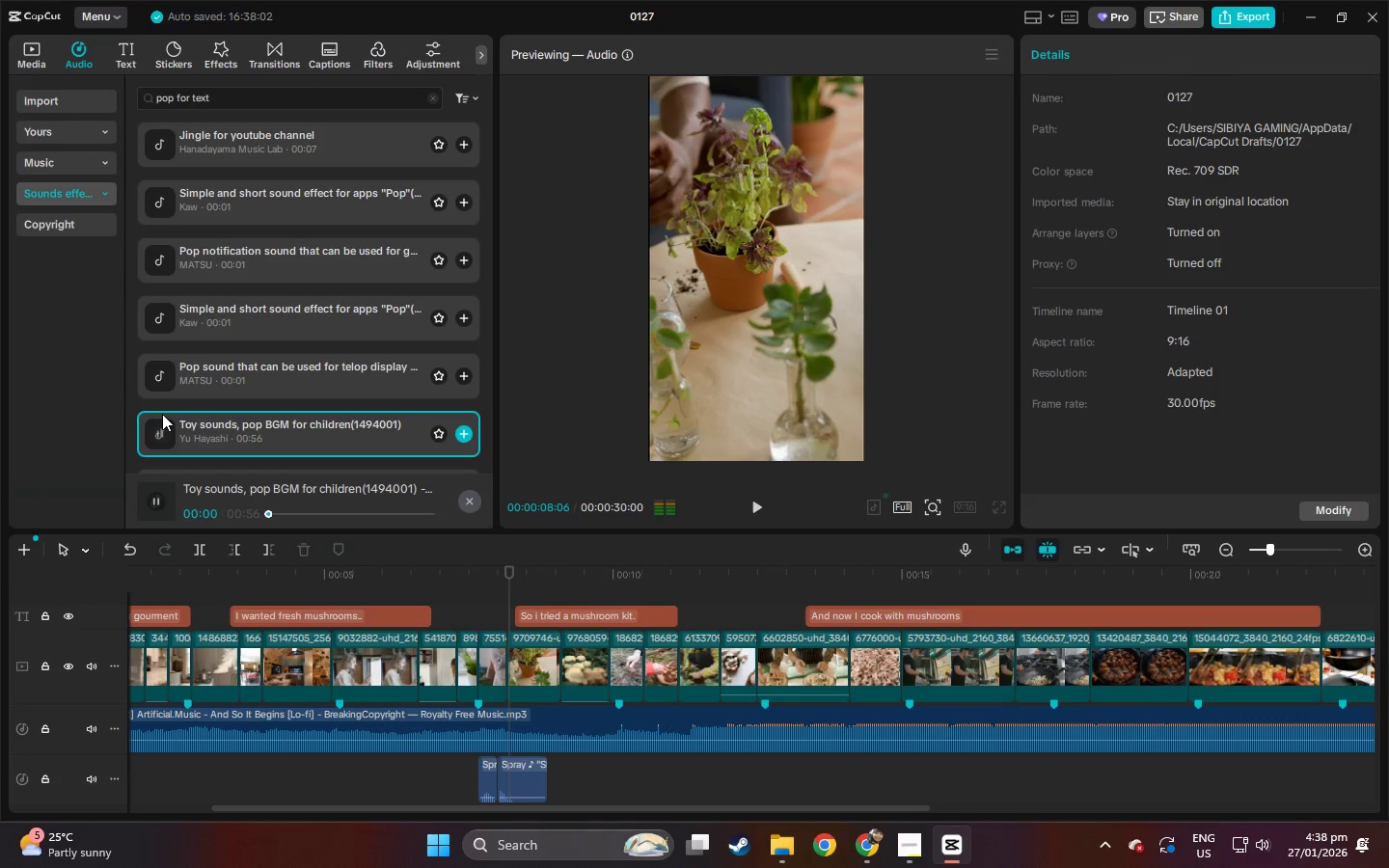 
left_click_drag(start_coordinate=[229, 92], to_coordinate=[176, 103])
 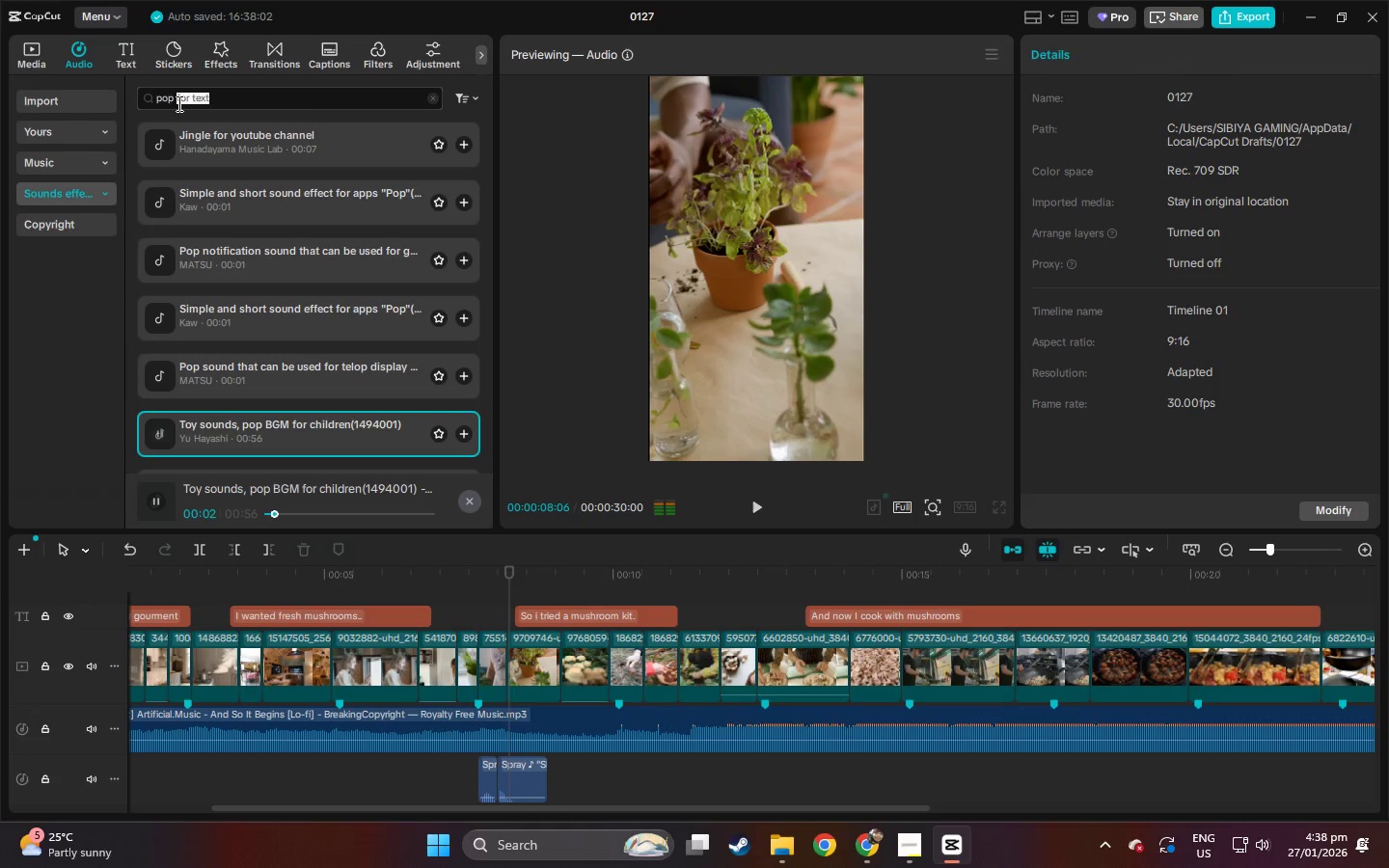 
key(Backspace)
 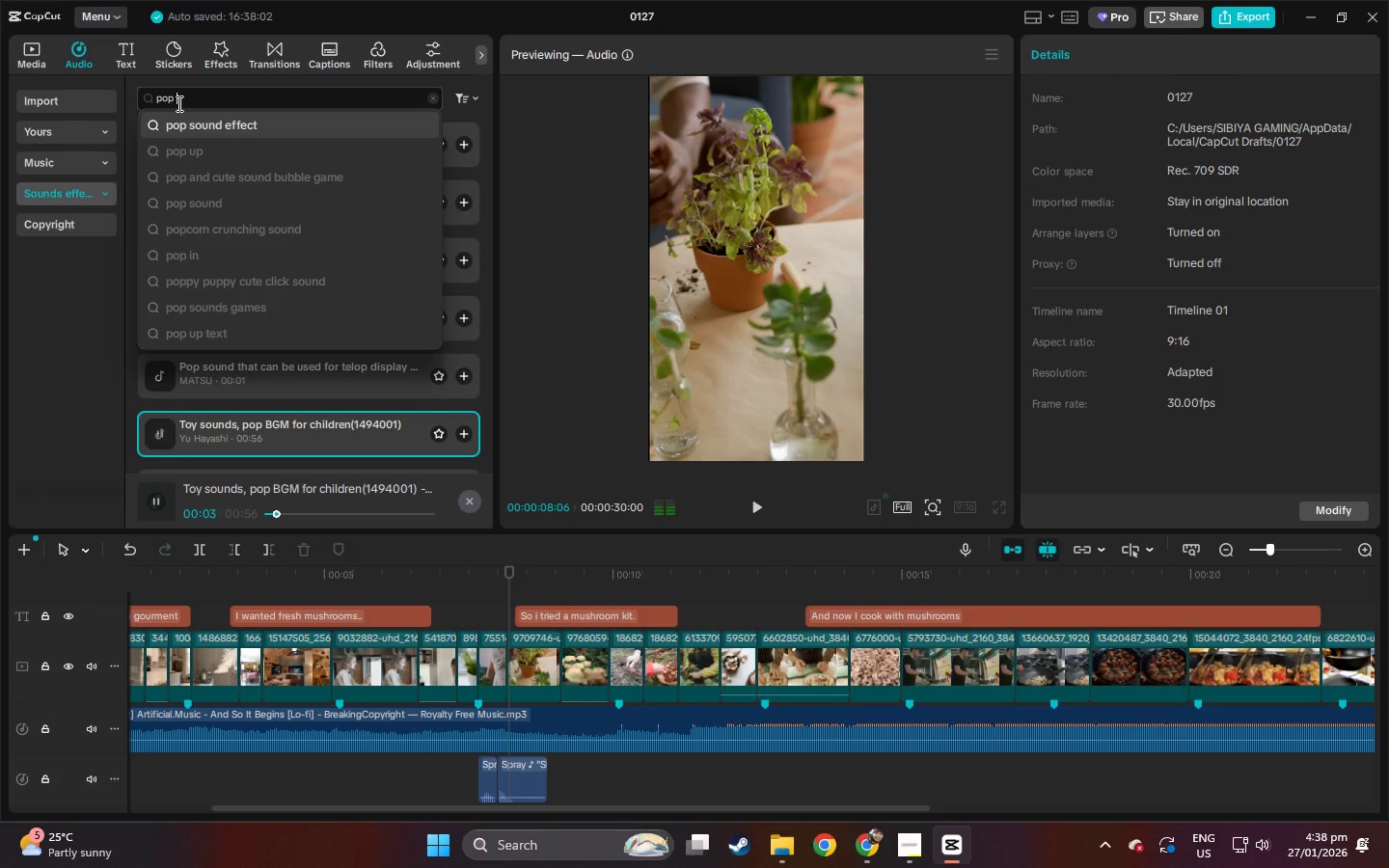 
key(Backspace)
 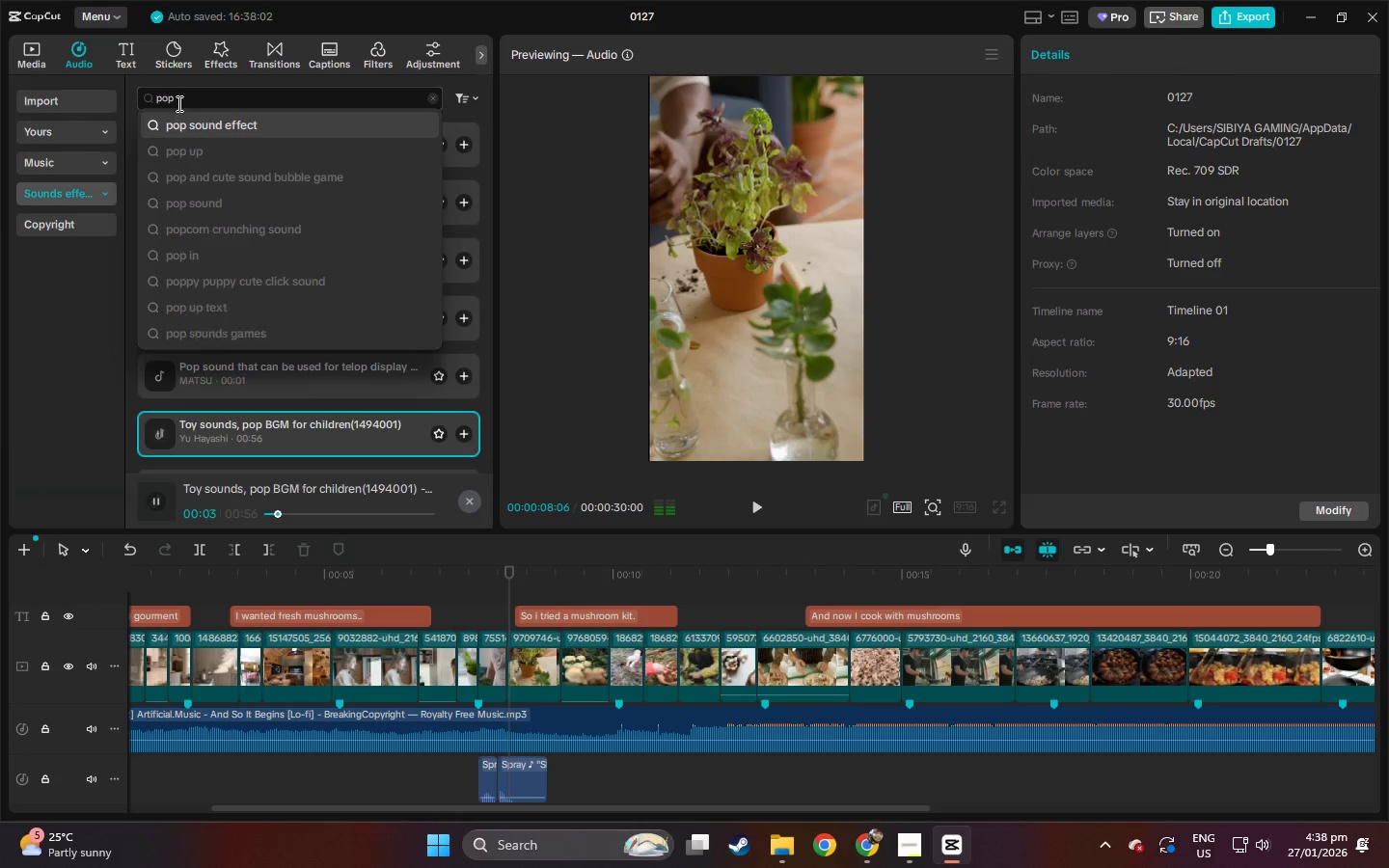 
key(Enter)
 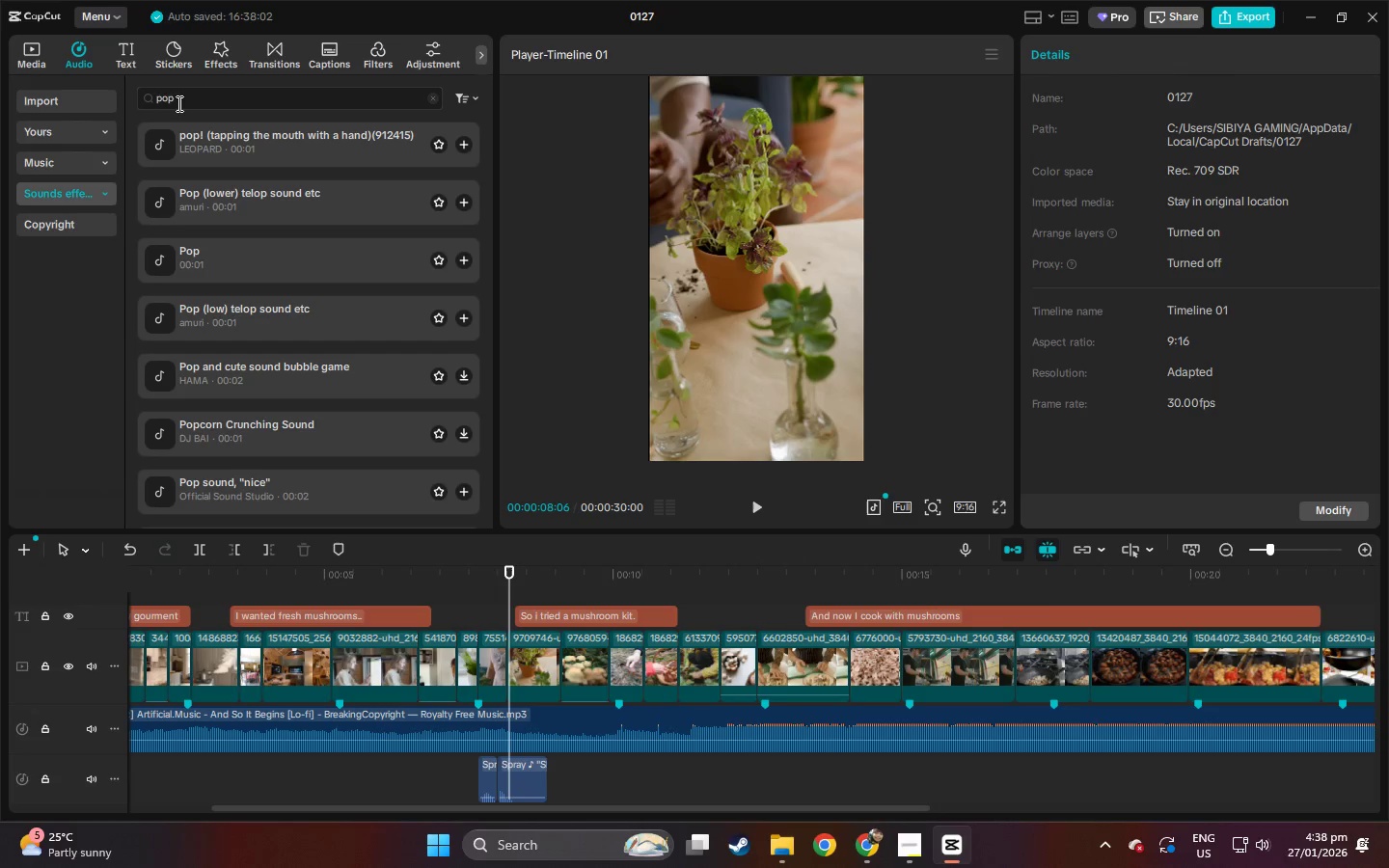 
left_click([180, 154])
 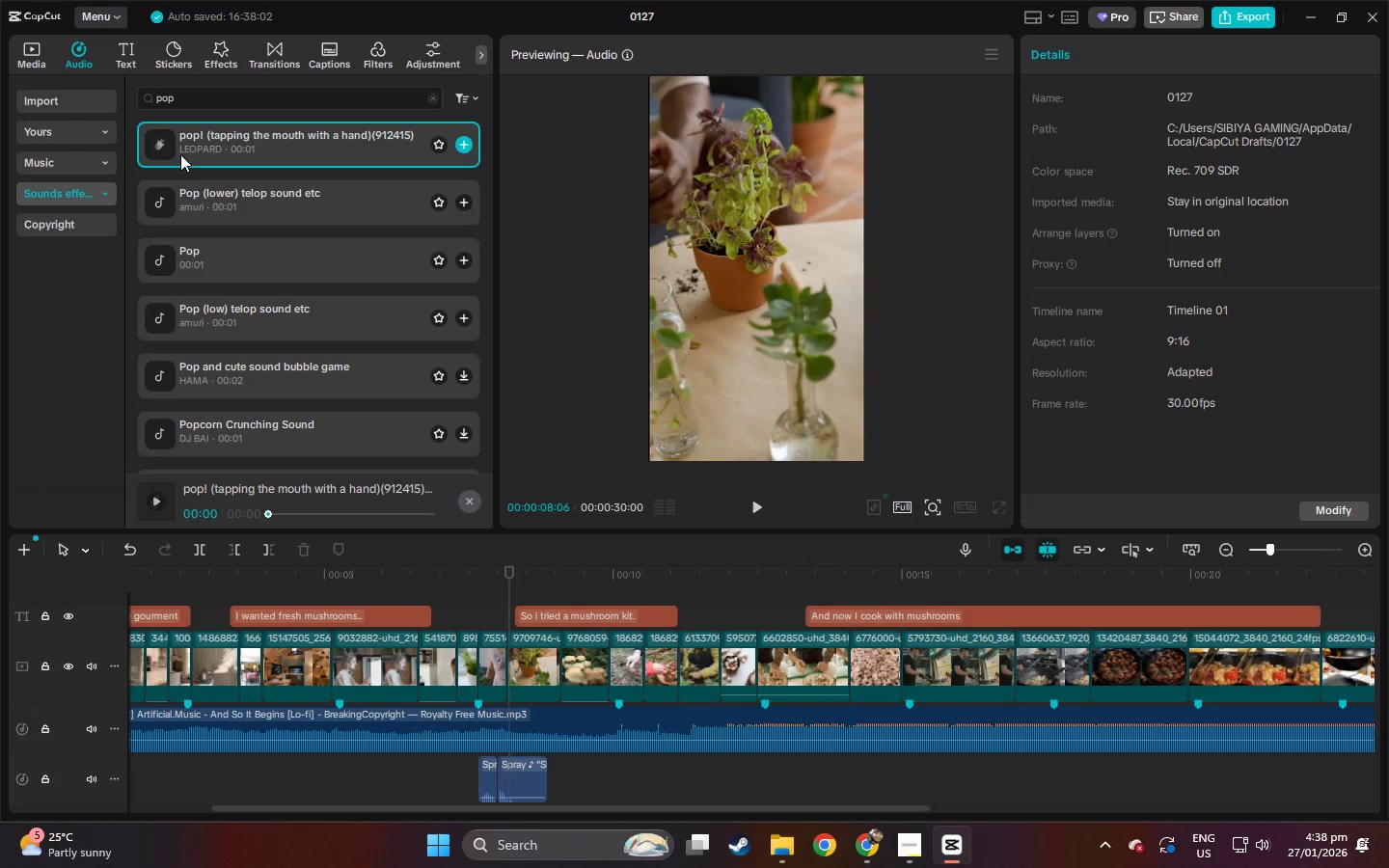 
left_click([179, 193])
 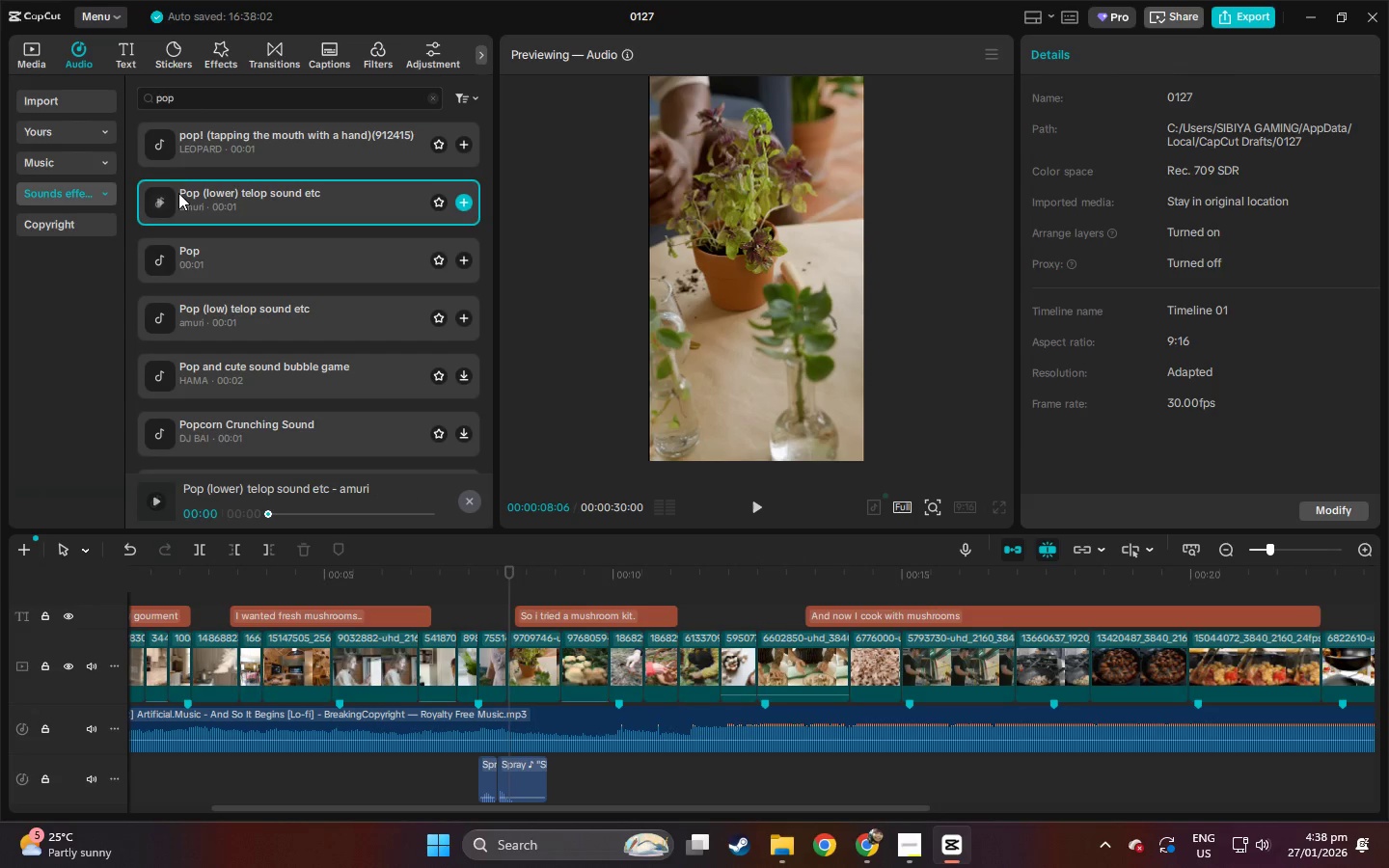 
left_click([170, 127])
 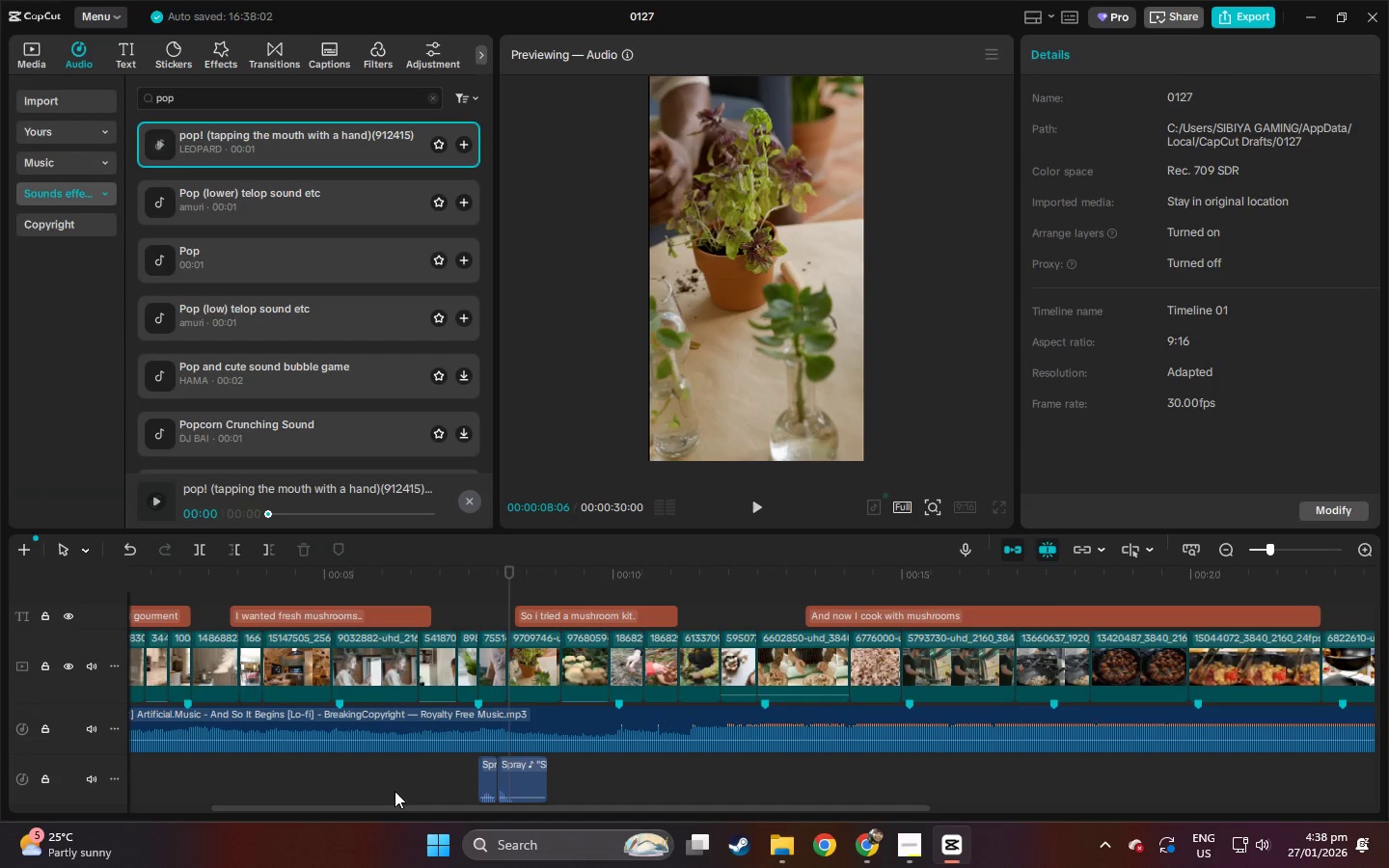 
left_click_drag(start_coordinate=[372, 805], to_coordinate=[203, 797])
 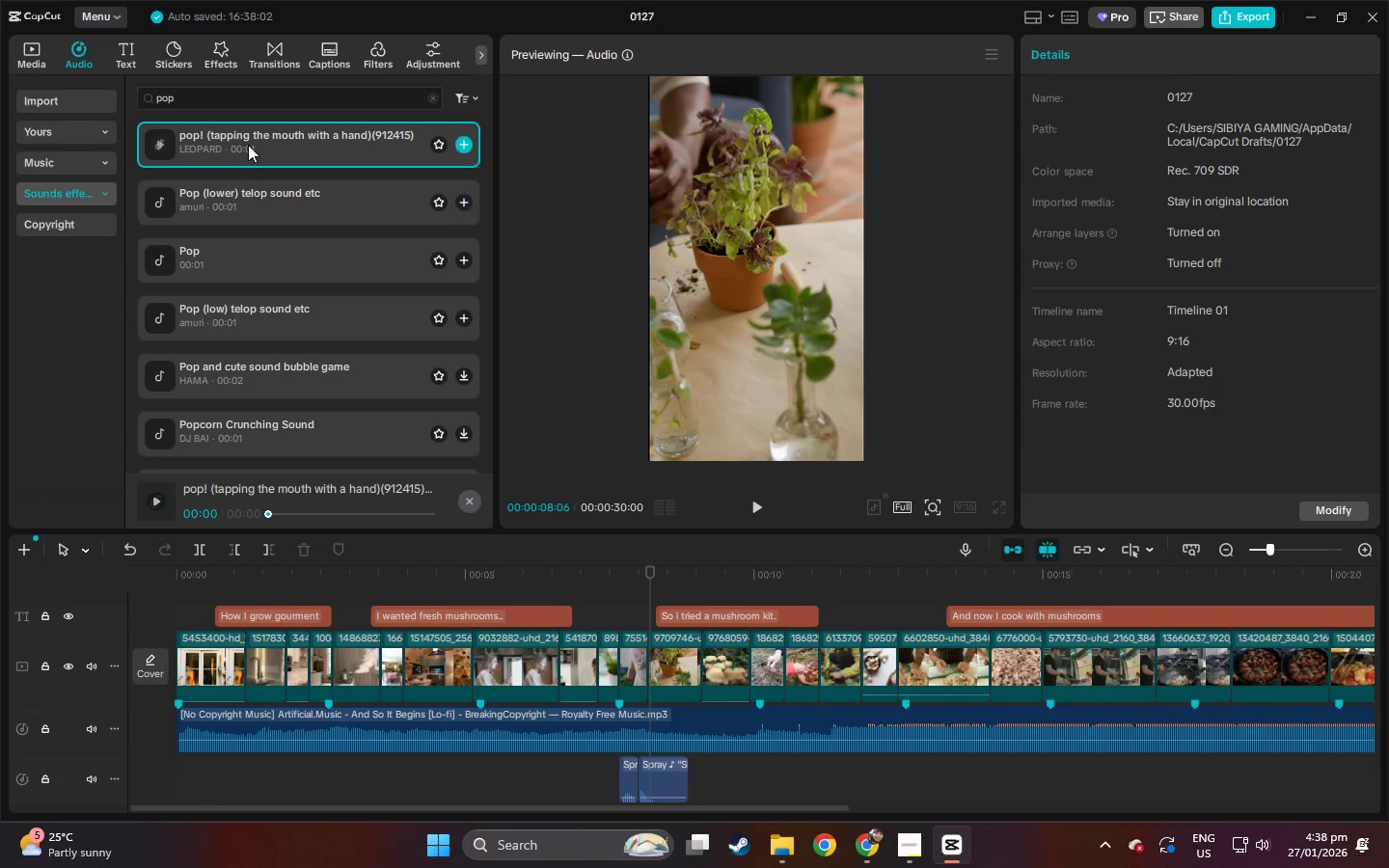 
left_click_drag(start_coordinate=[248, 140], to_coordinate=[219, 775])
 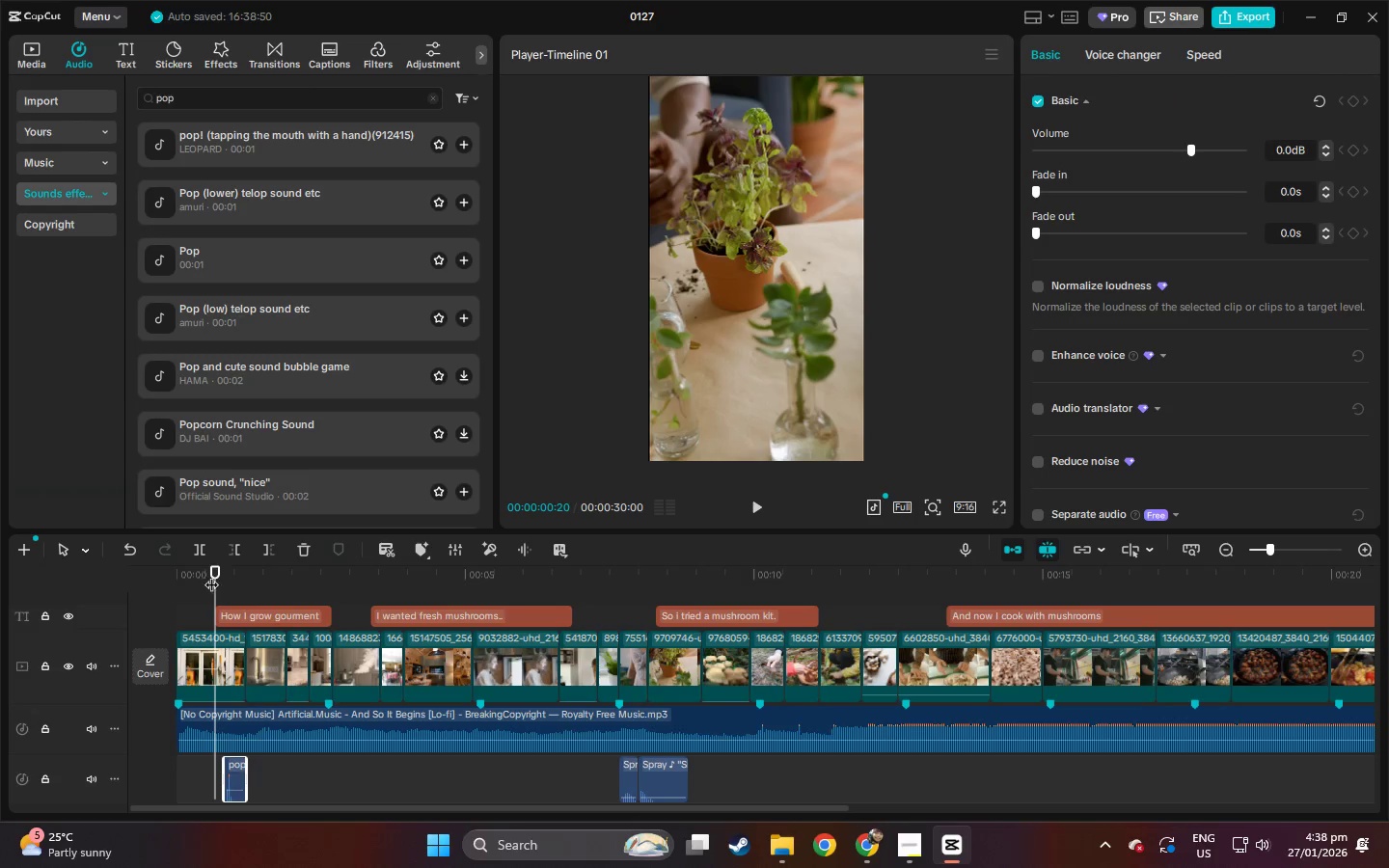 
key(Space)
 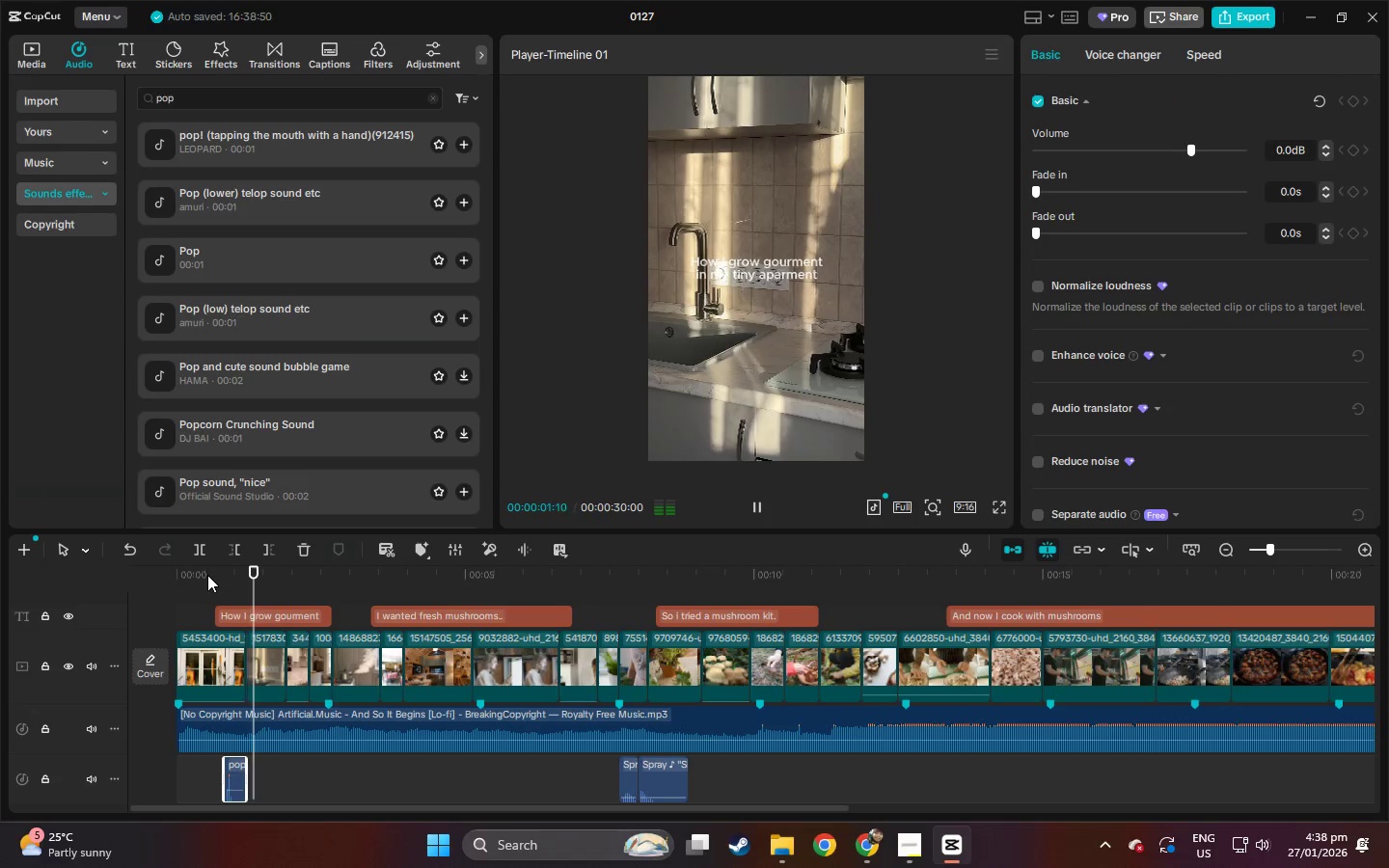 
key(Space)
 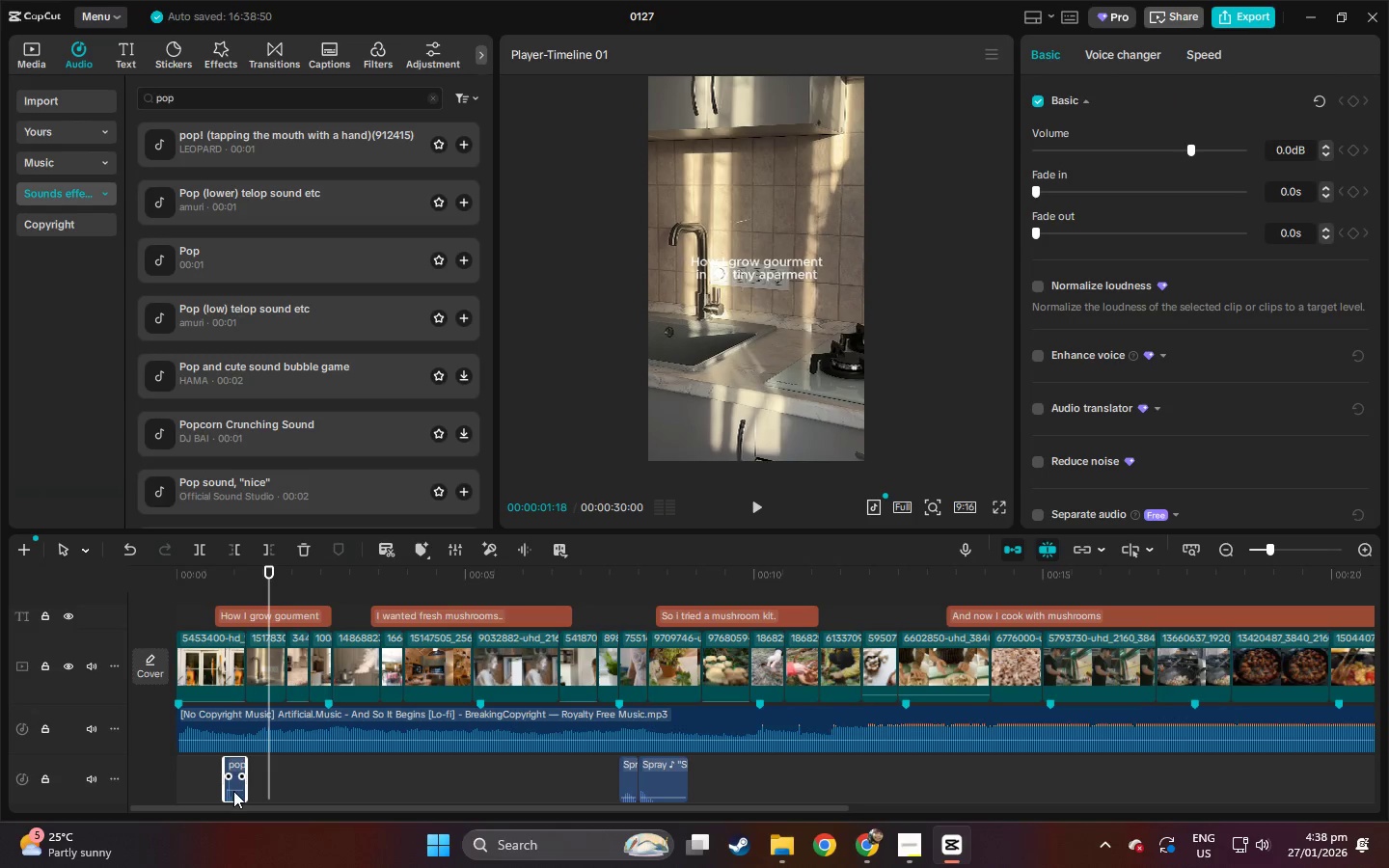 
left_click_drag(start_coordinate=[234, 783], to_coordinate=[226, 784])
 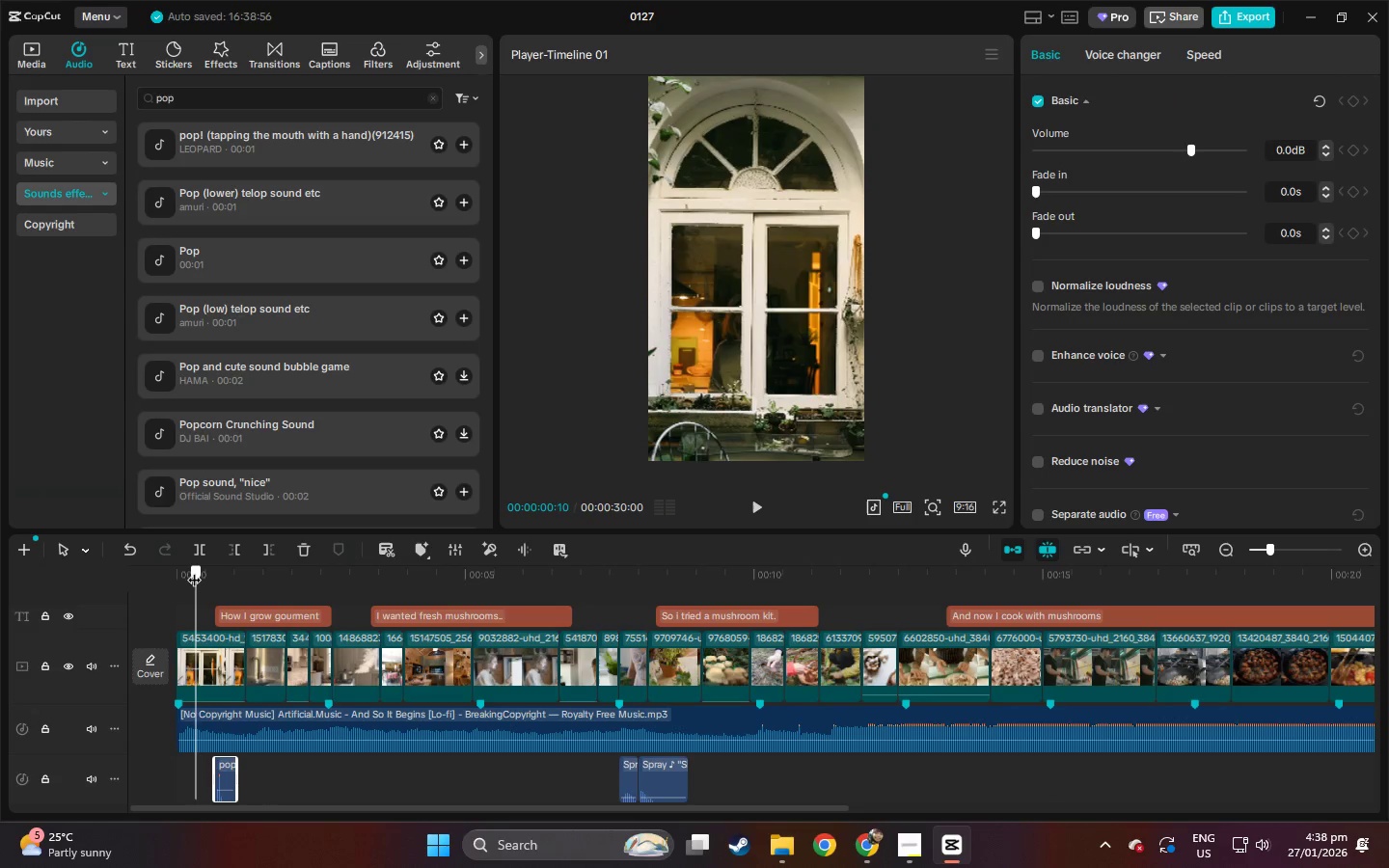 
key(Space)
 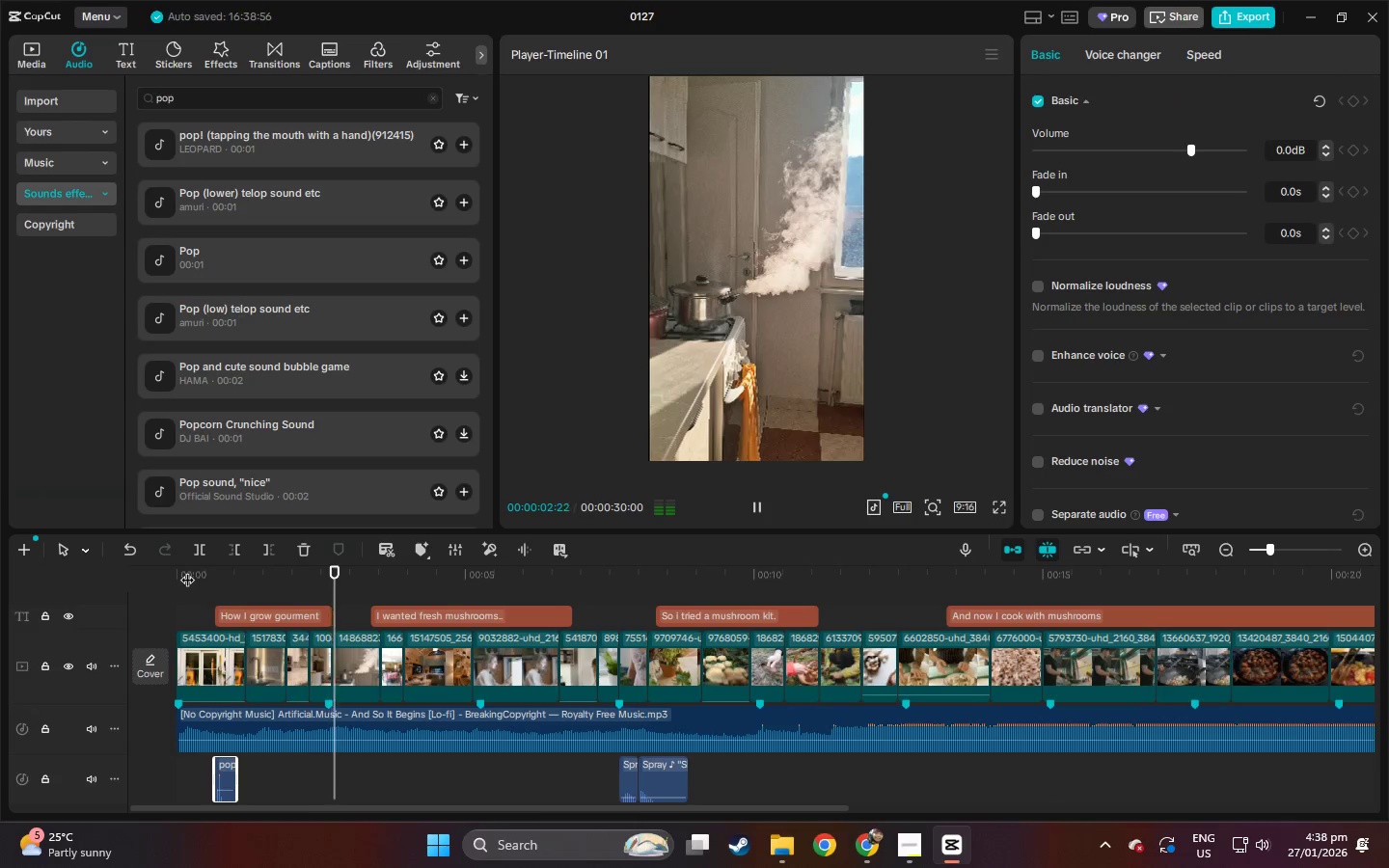 
key(Space)
 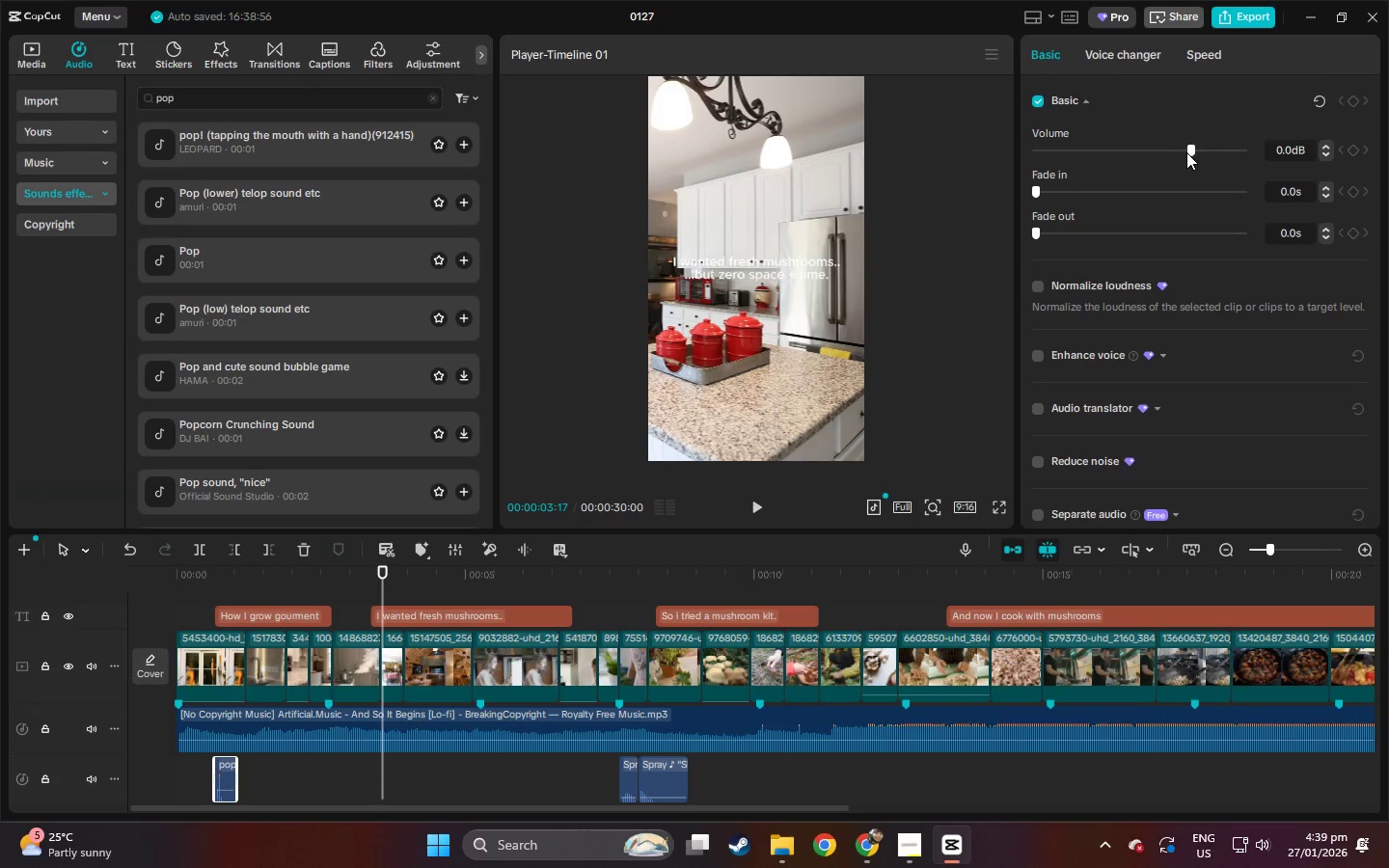 
left_click_drag(start_coordinate=[1191, 147], to_coordinate=[1165, 149])
 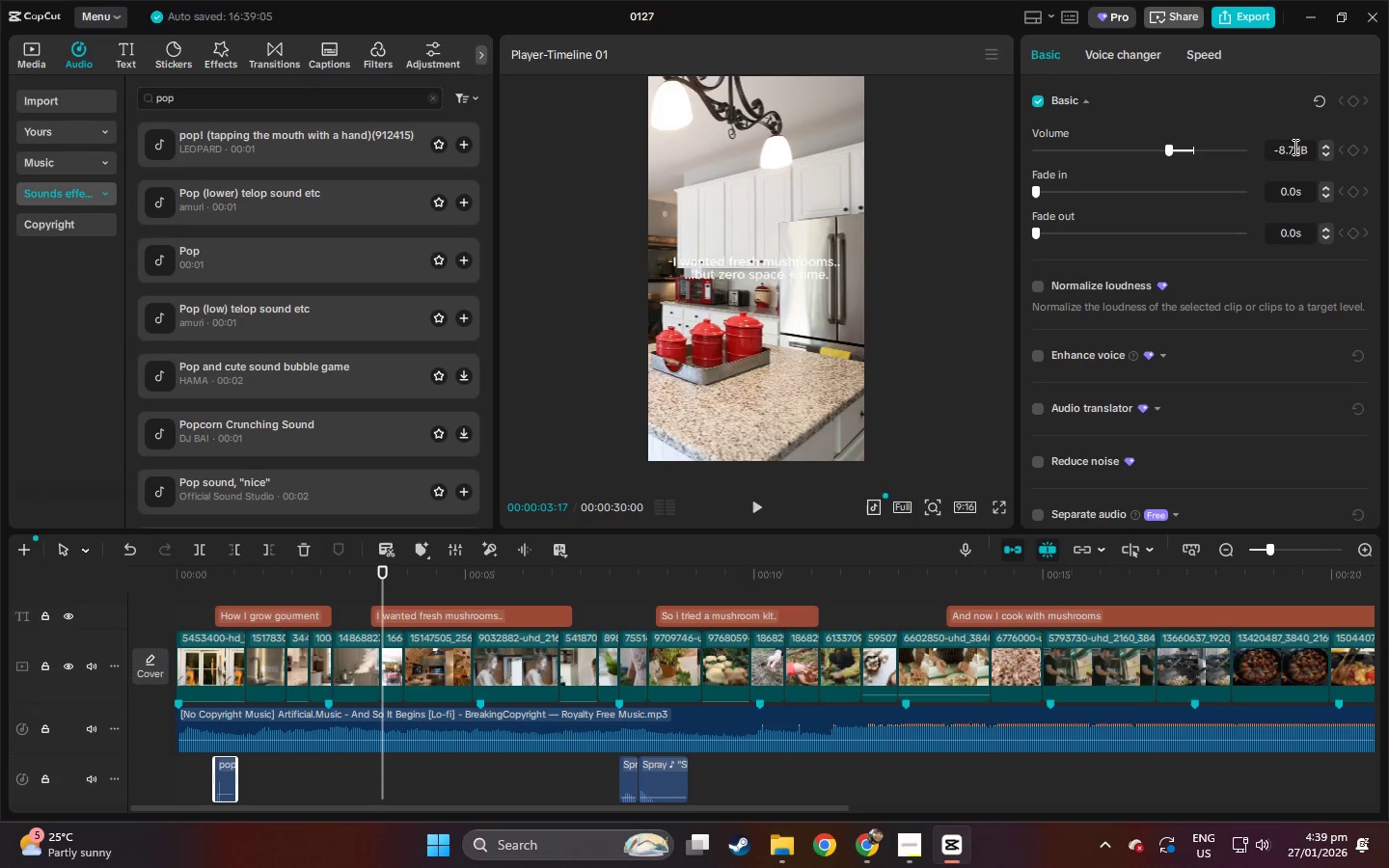 
left_click_drag(start_coordinate=[1294, 147], to_coordinate=[1279, 149])
 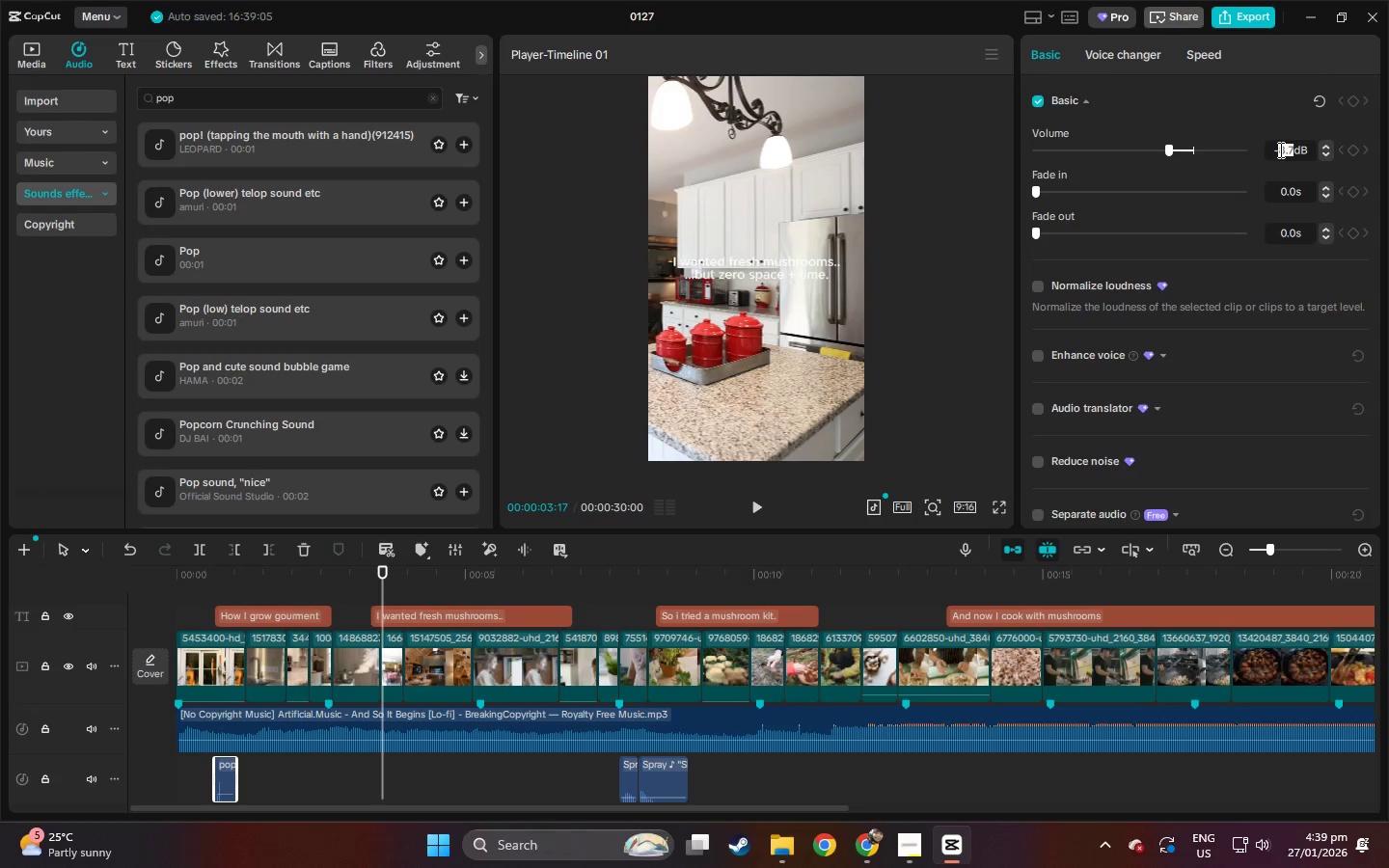 
type(10)
 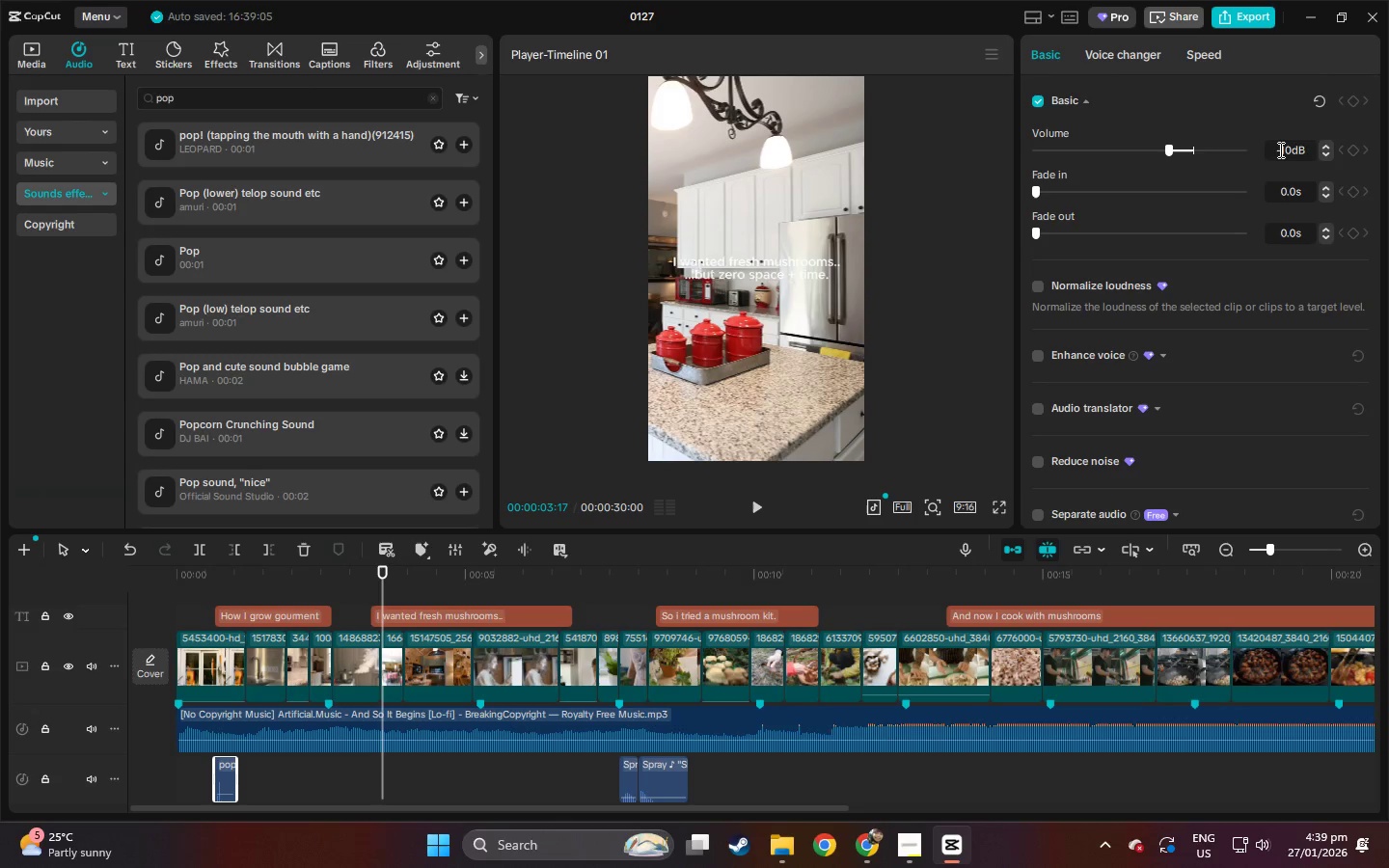 
key(Enter)
 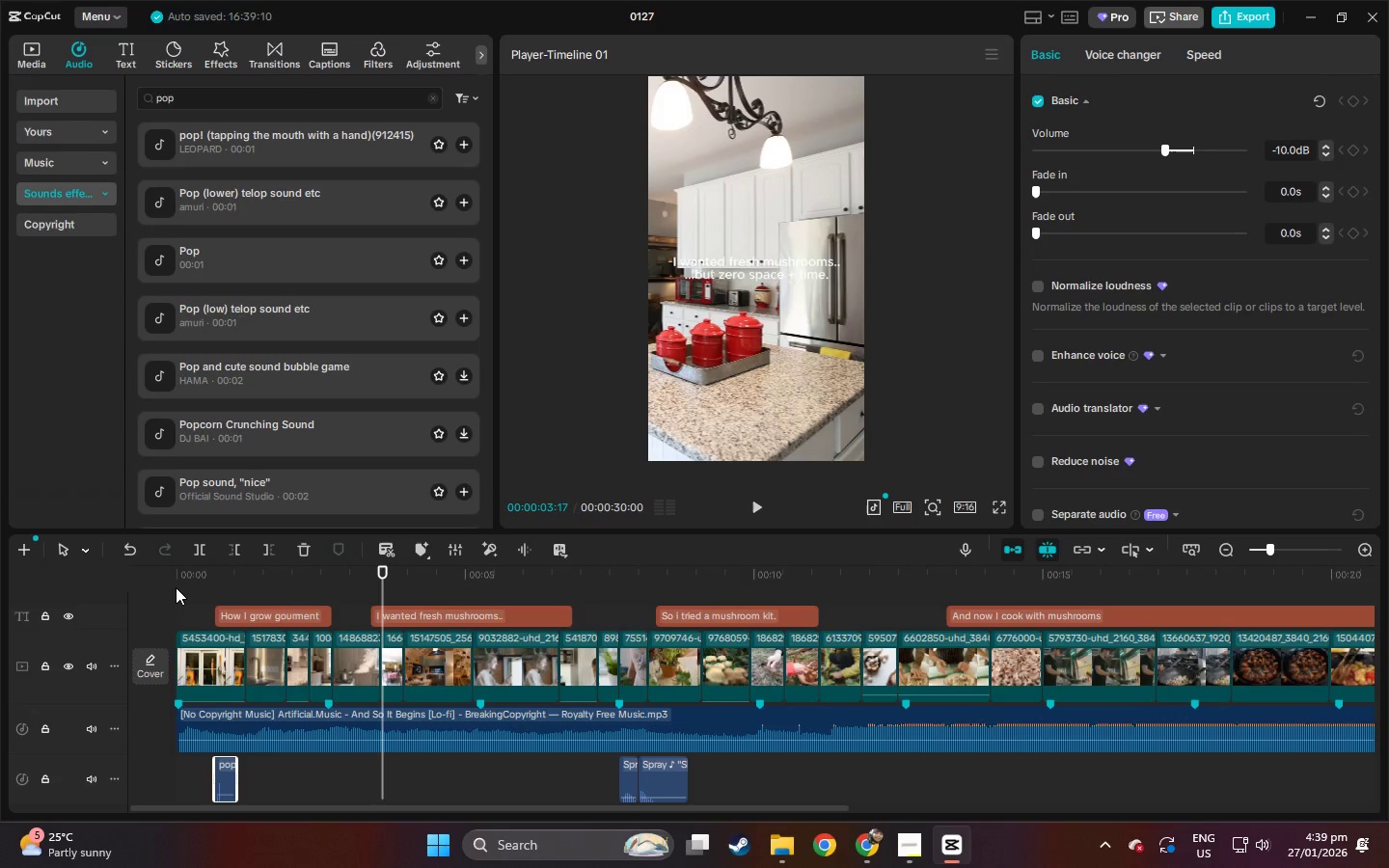 
double_click([204, 575])
 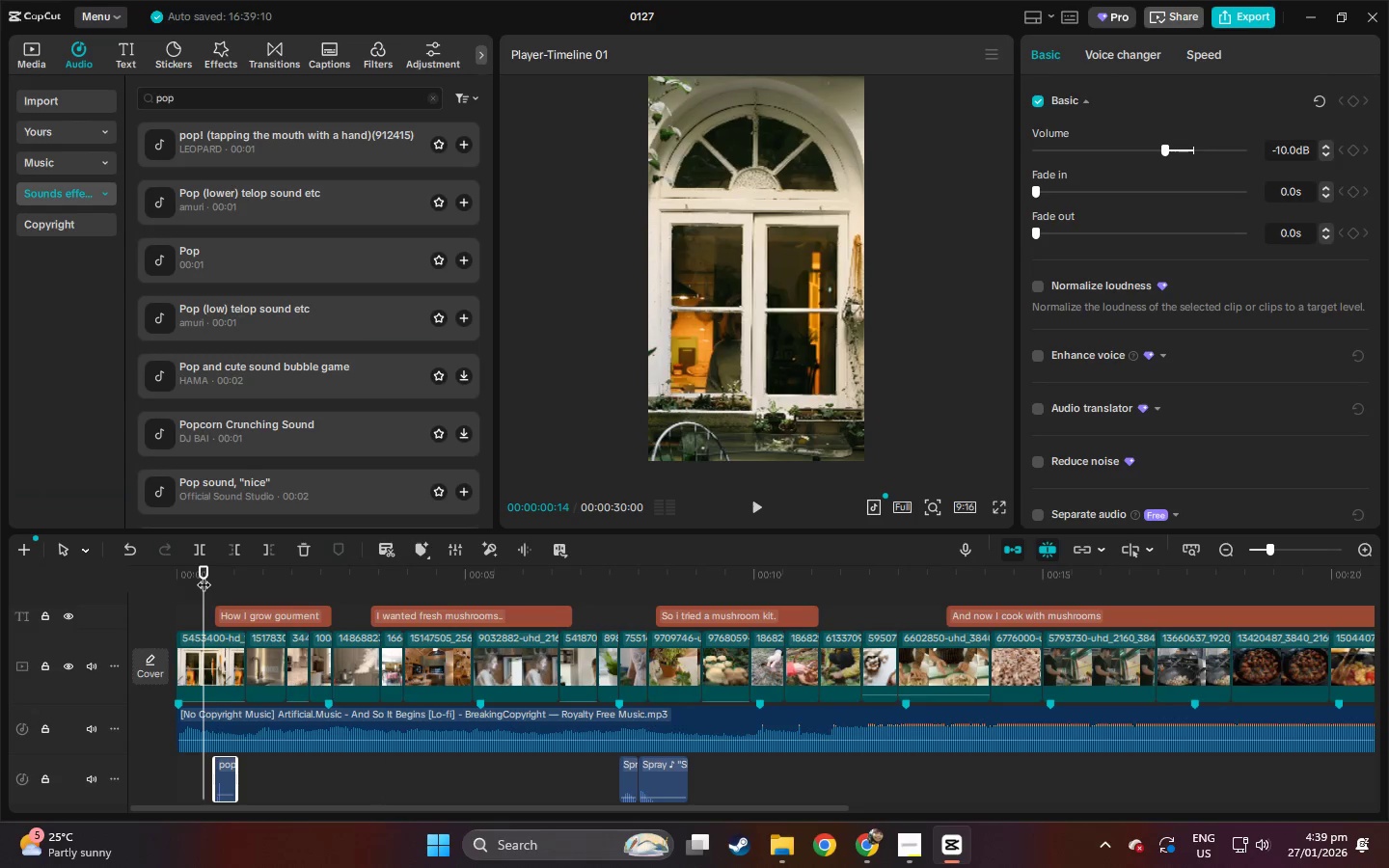 
key(Space)
 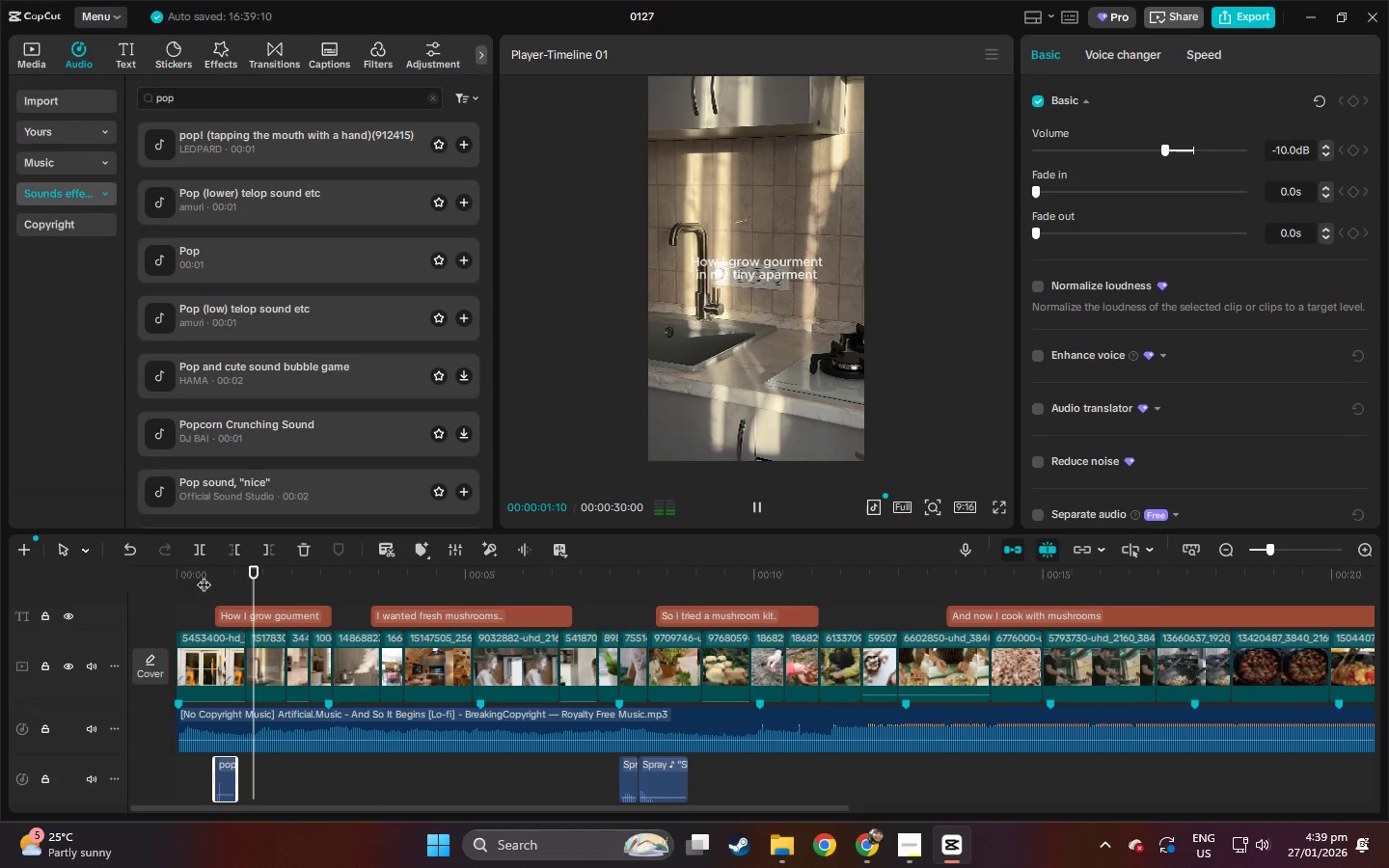 
key(Space)
 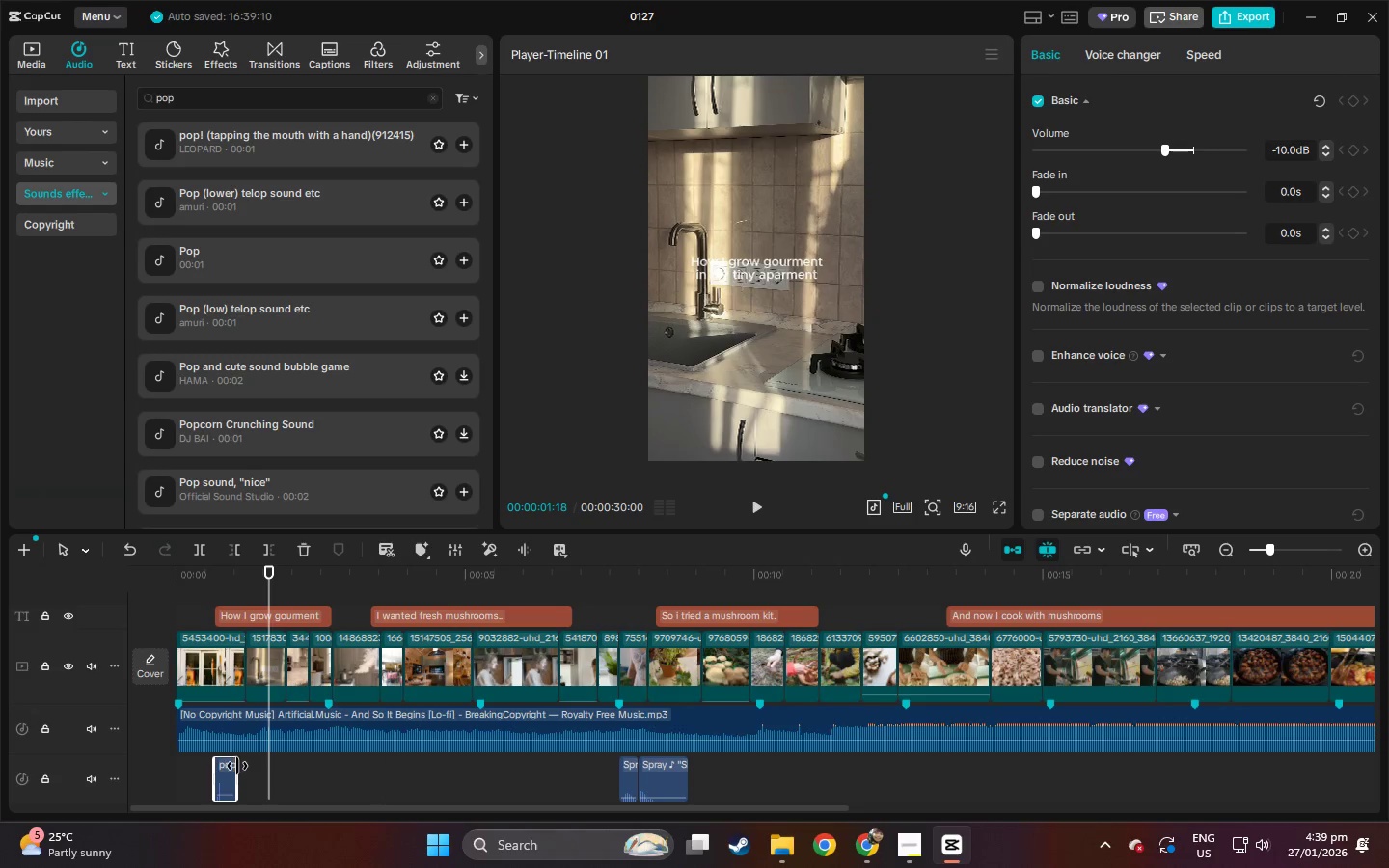 
key(Alt+AltLeft)
 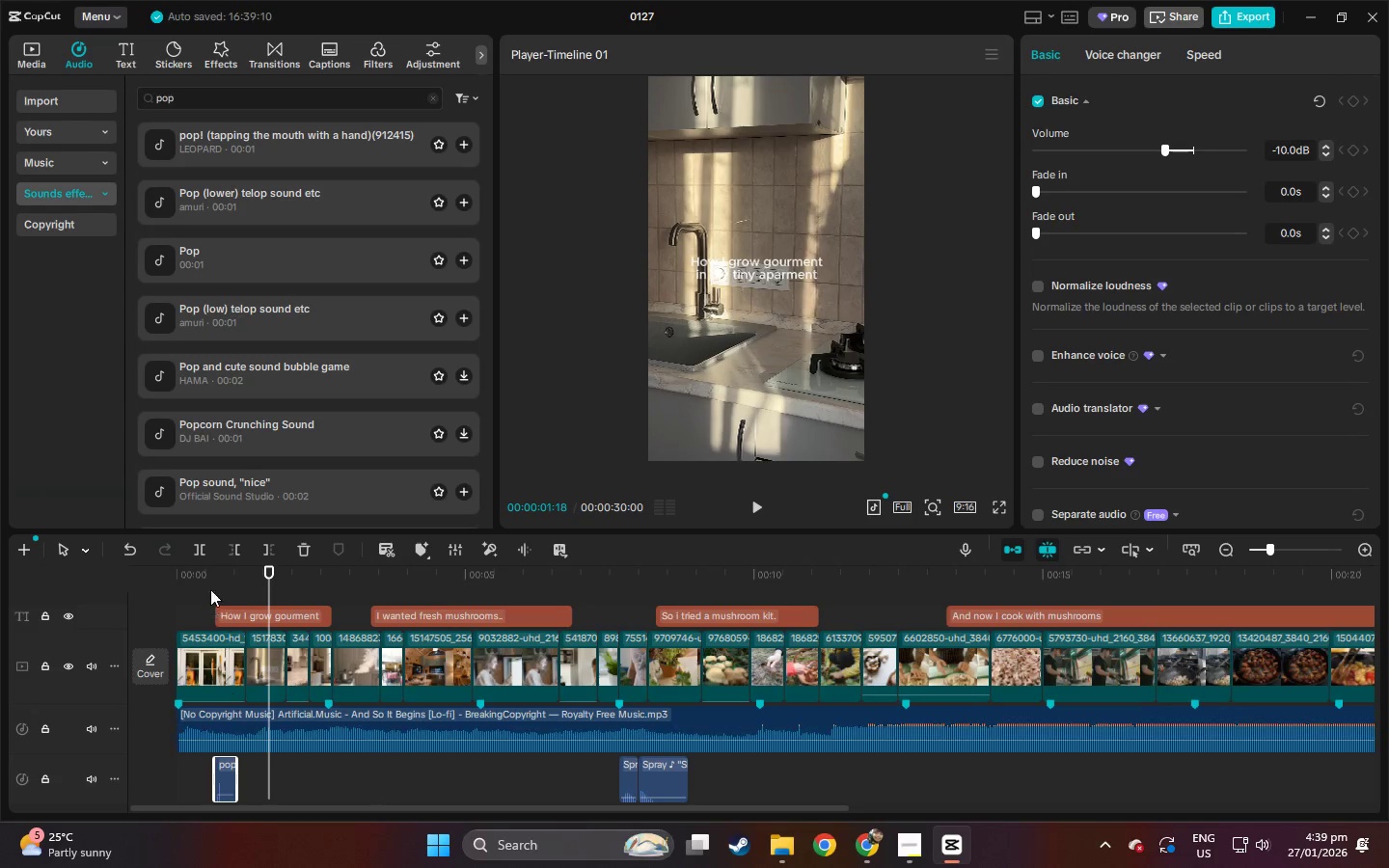 
left_click([204, 571])
 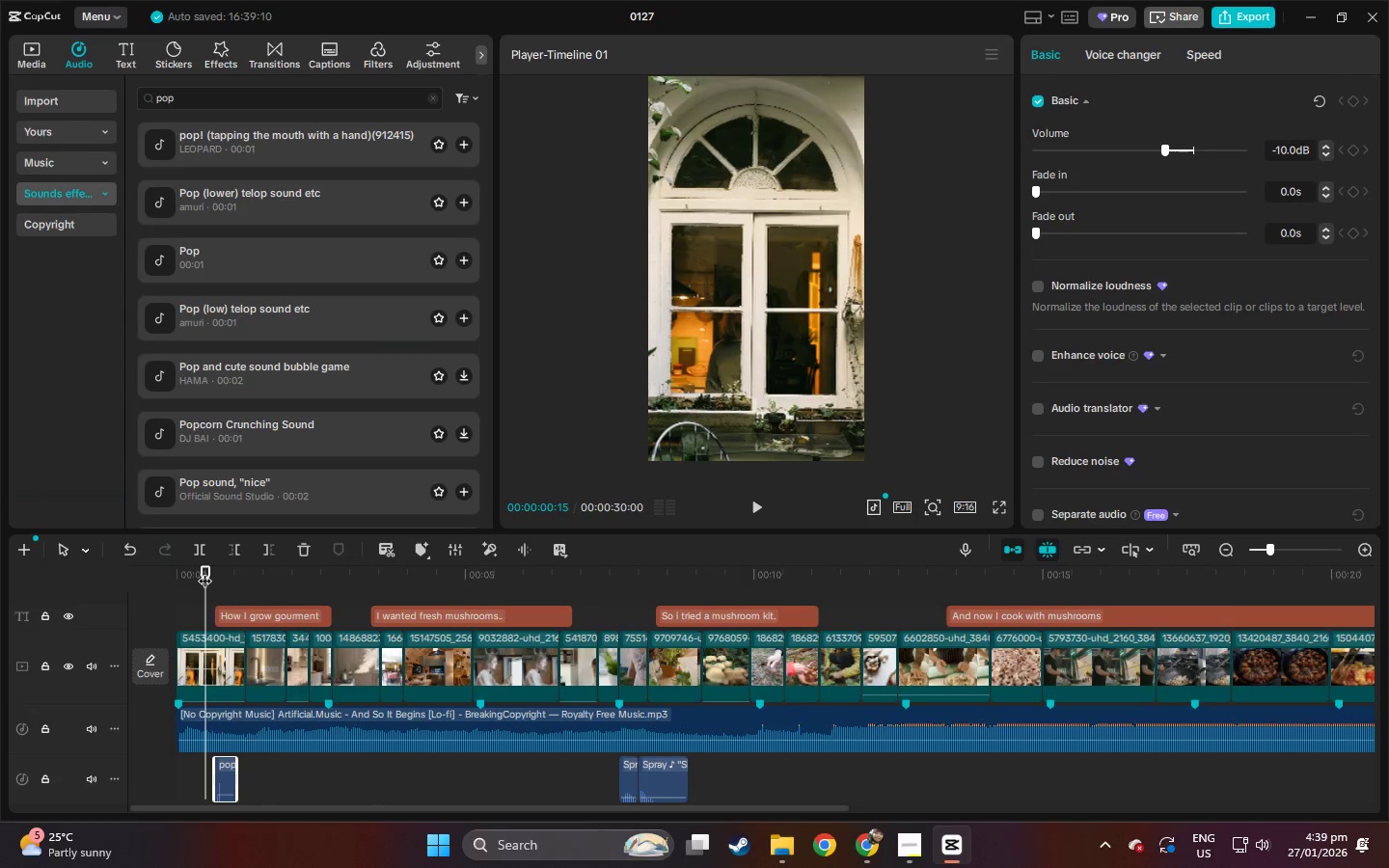 
key(Space)
 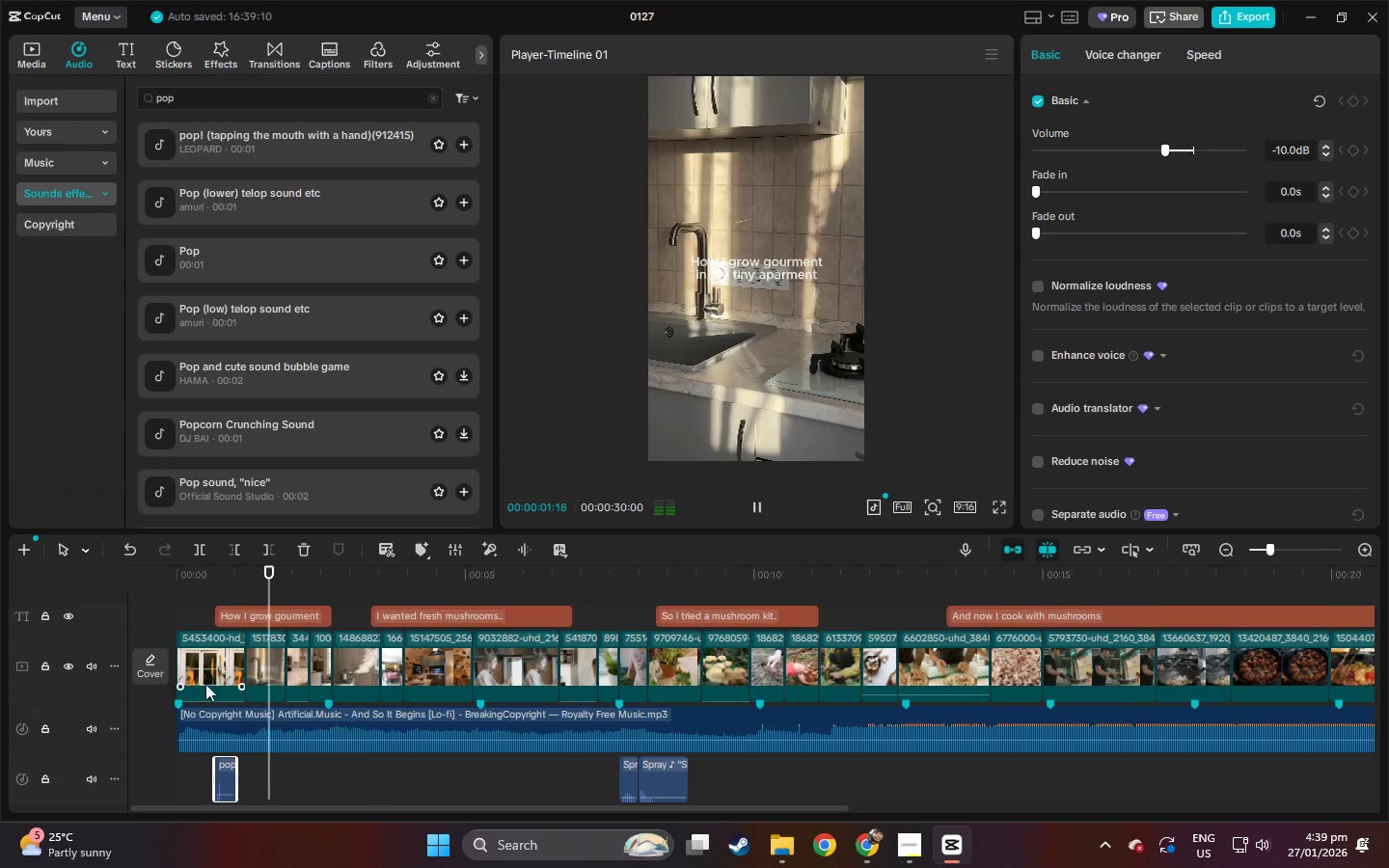 
key(Space)
 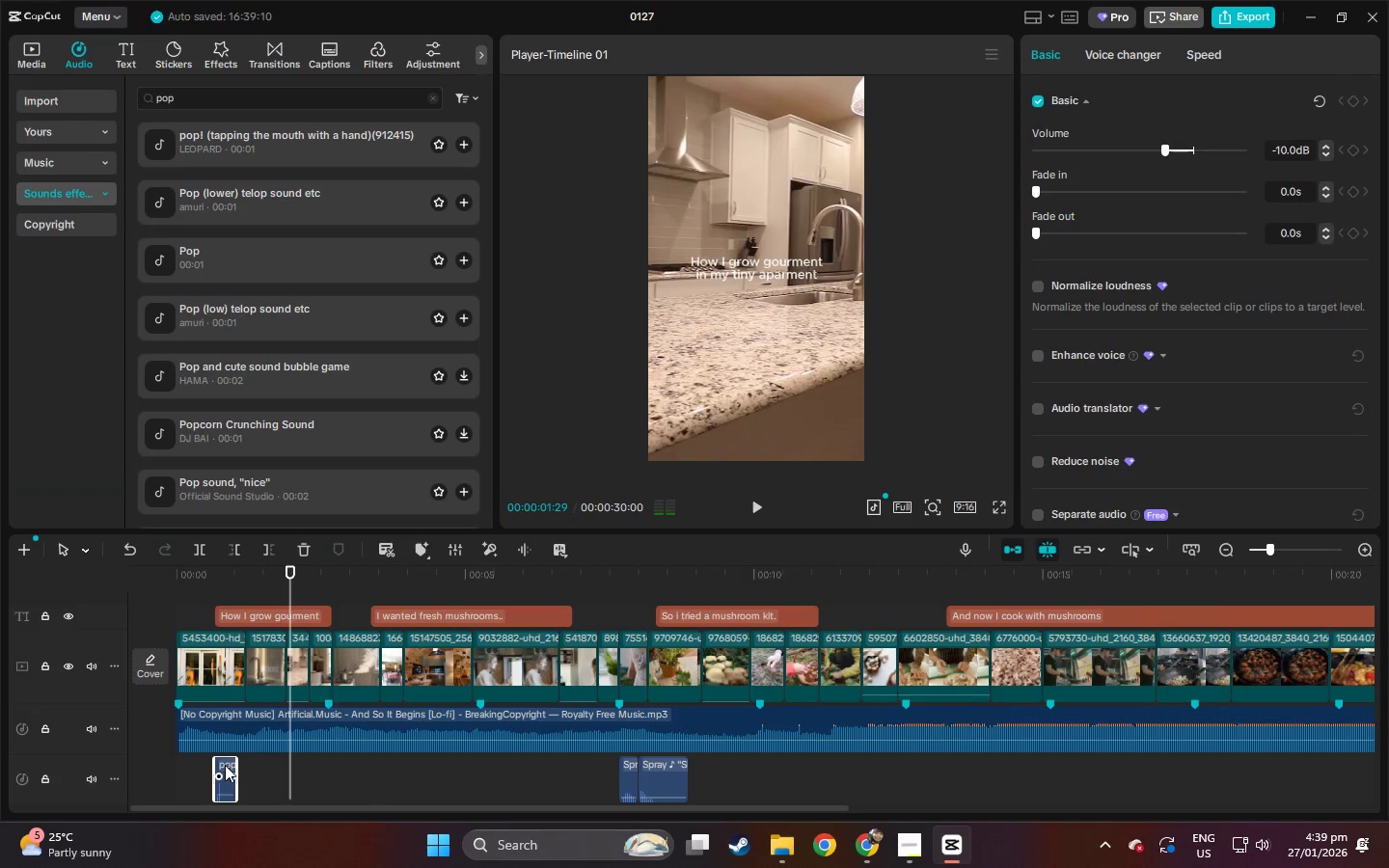 
hold_key(key=AltLeft, duration=1.5)
left_click_drag(start_coordinate=[225, 764], to_coordinate=[375, 764])
 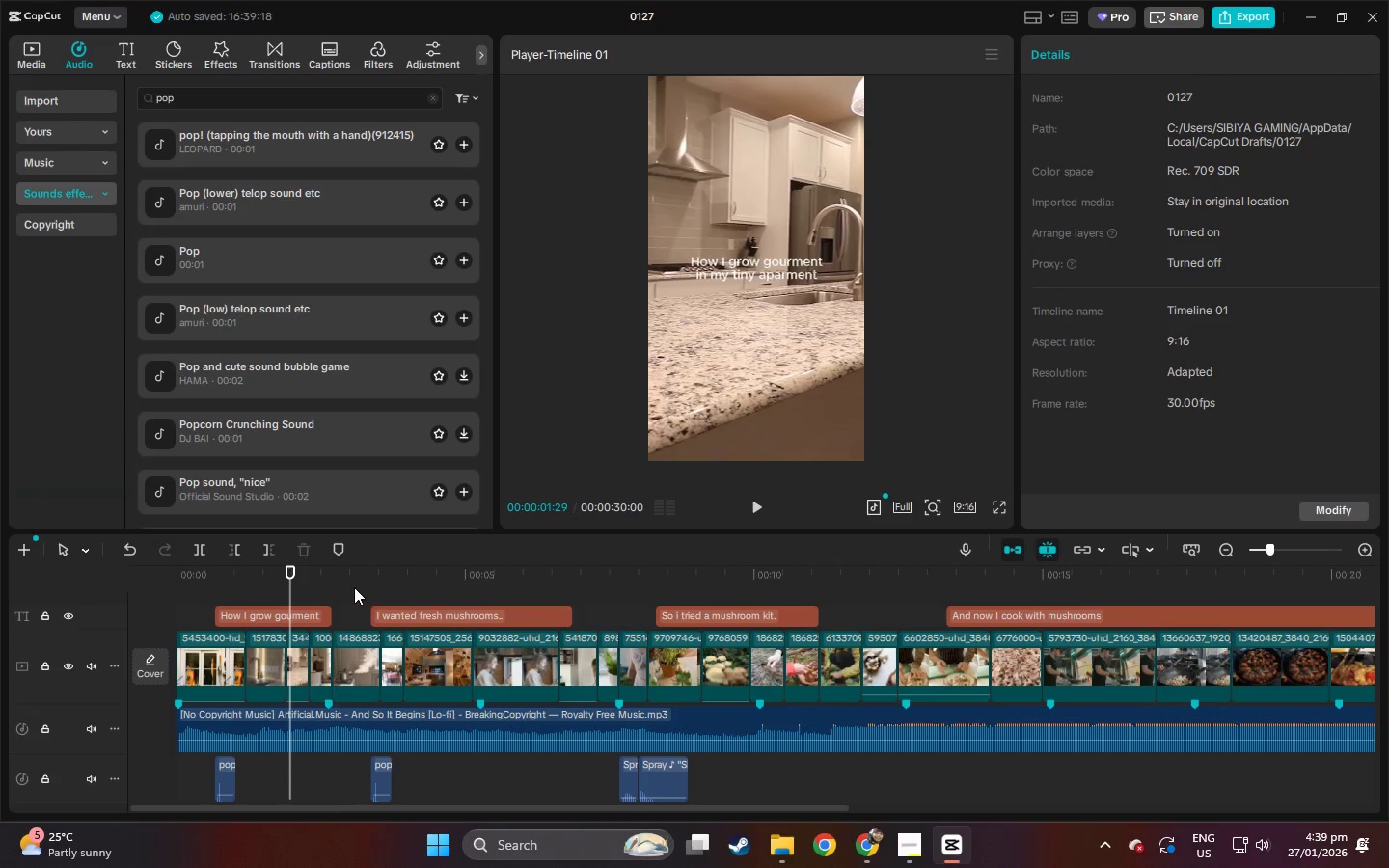 
hold_key(key=AltLeft, duration=0.31)
 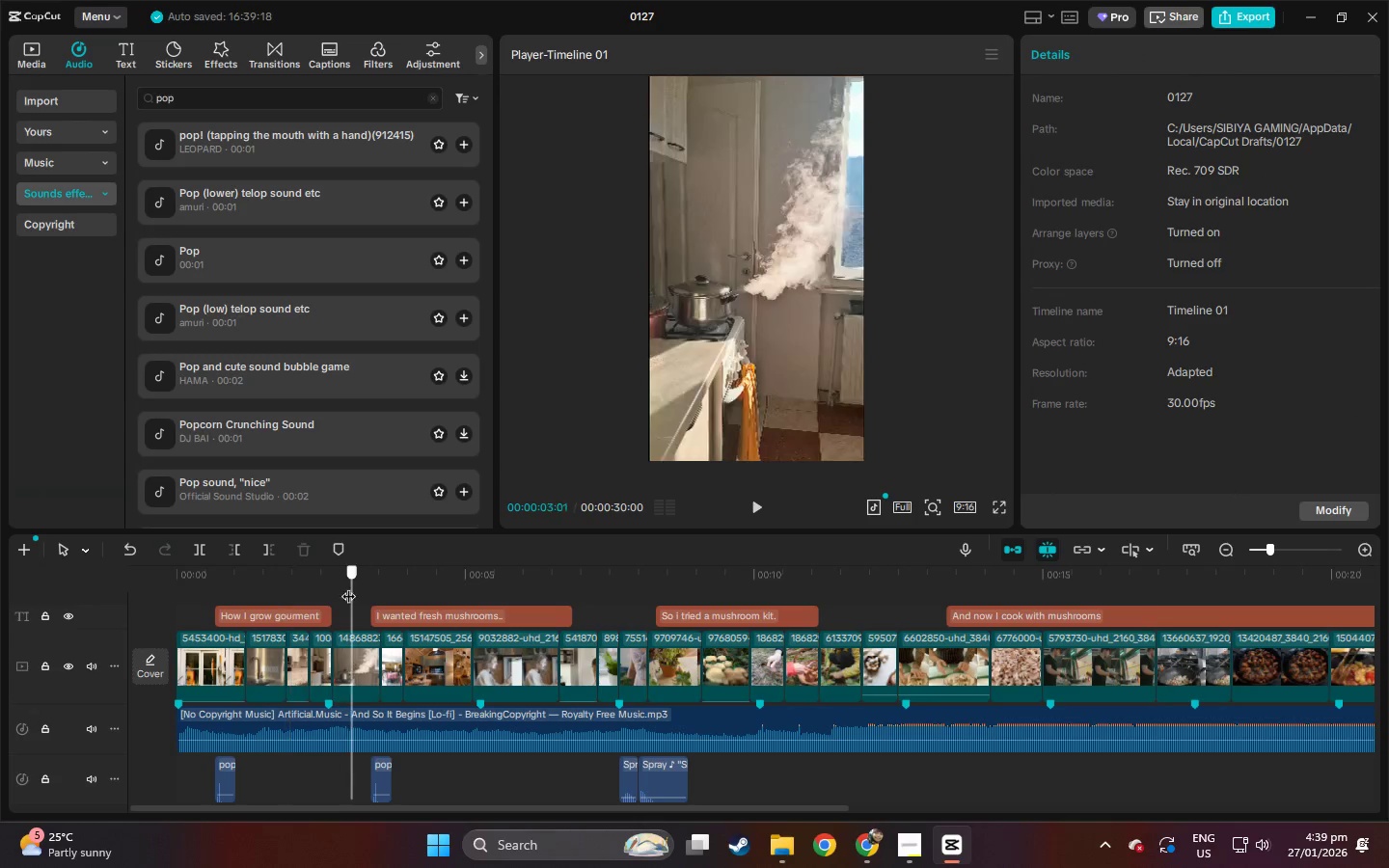 
double_click([330, 574])
 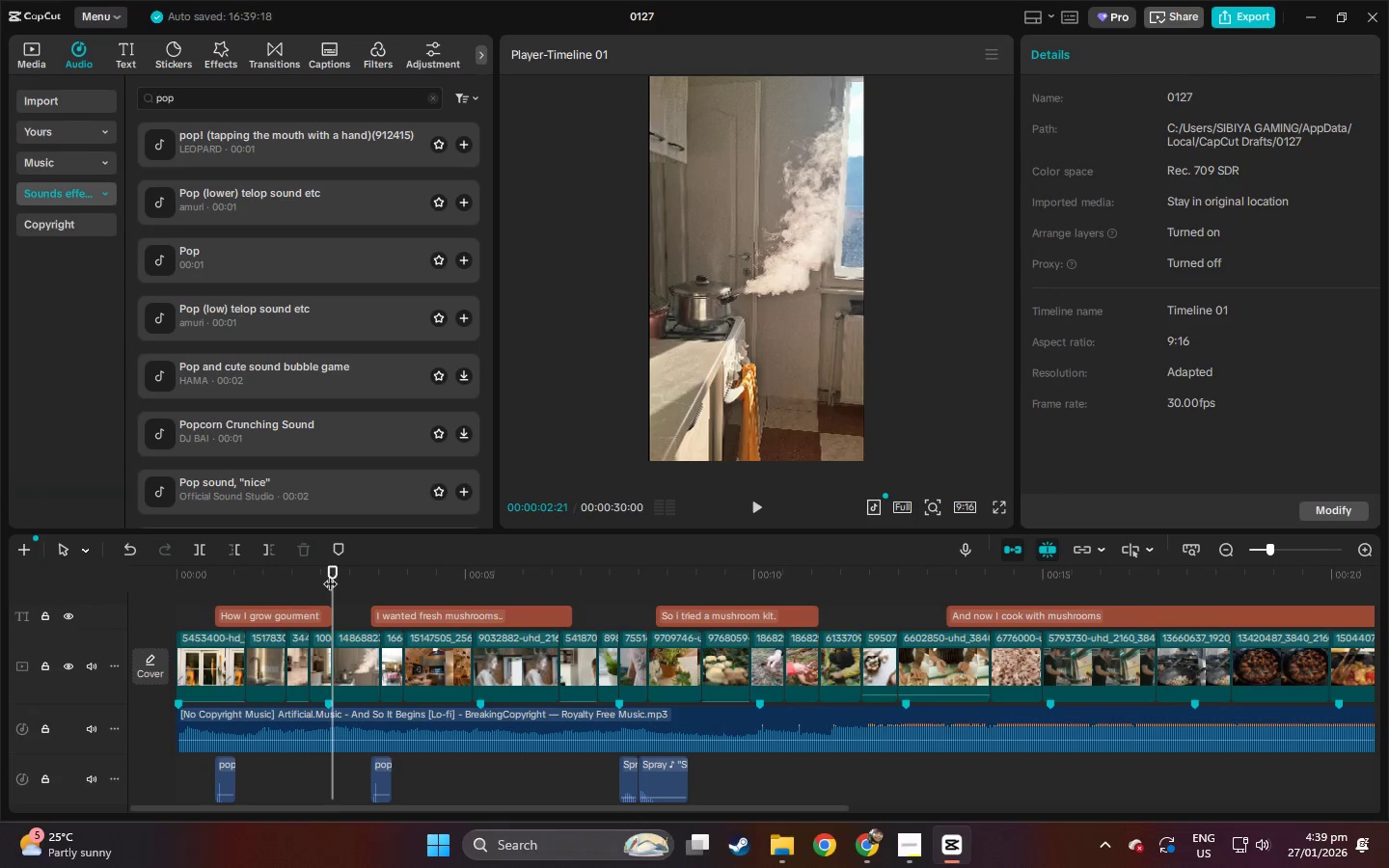 
key(Space)
 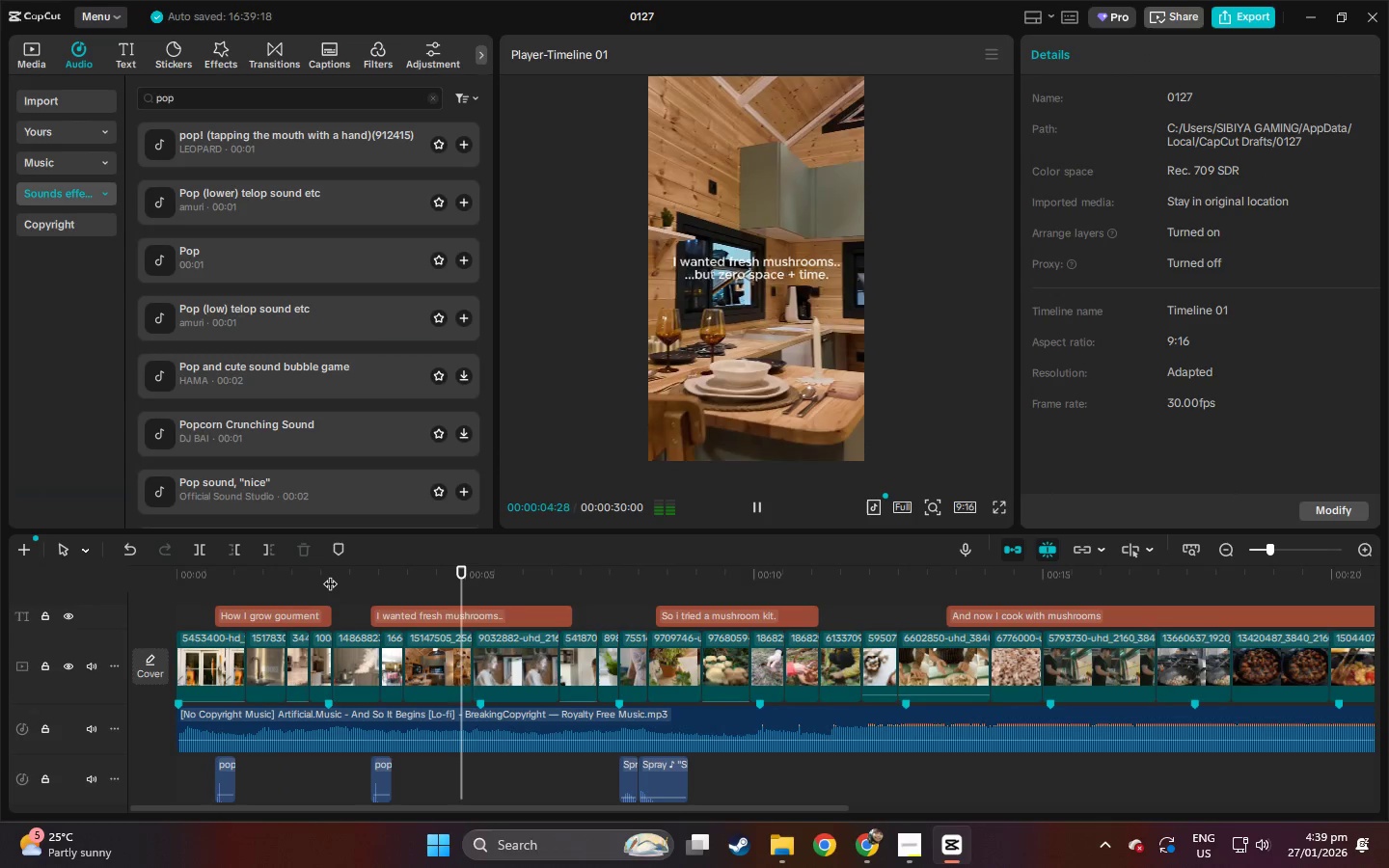 
scroll: coordinate [576, 618], scroll_direction: down, amount: 2.0
 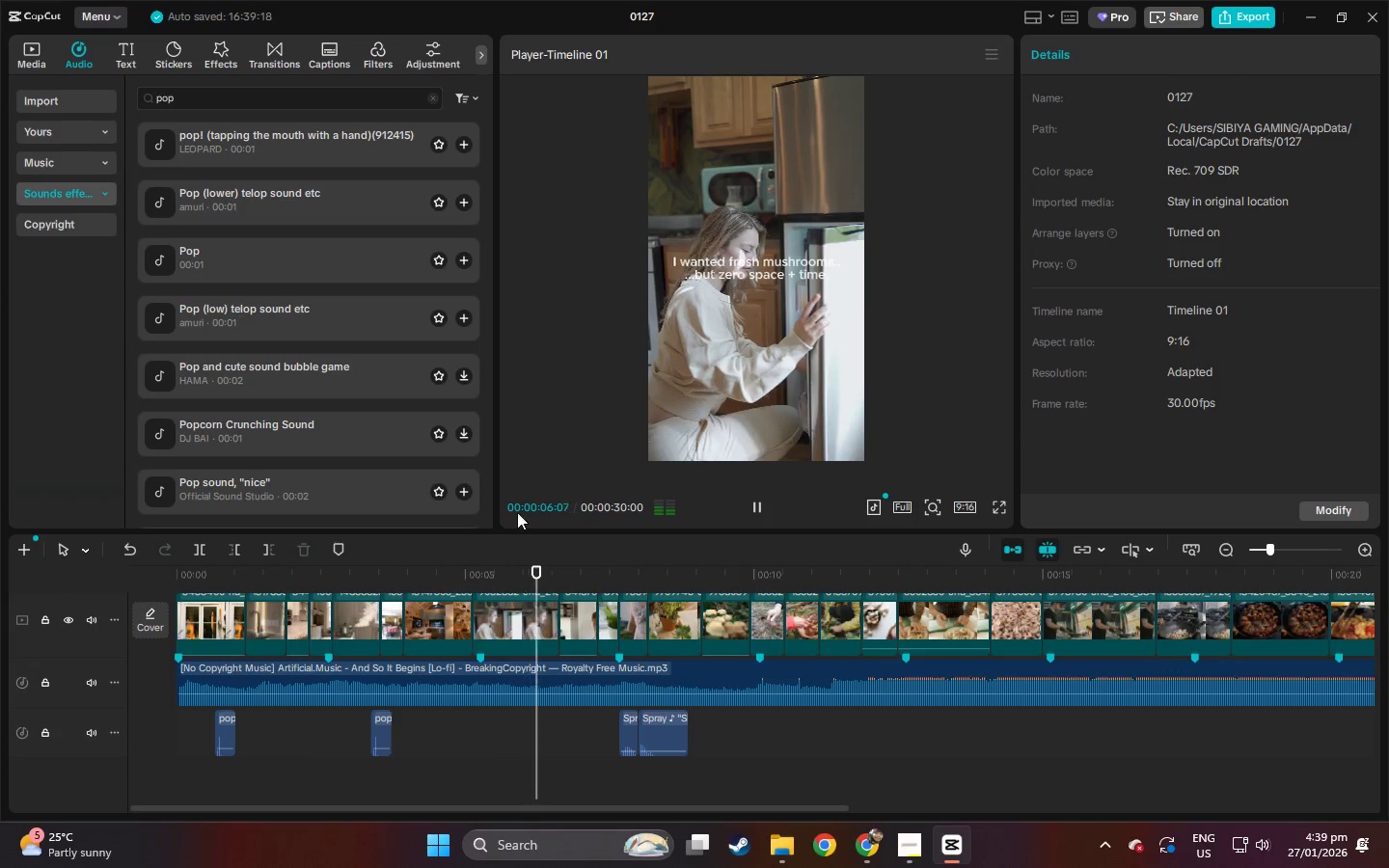 
key(Space)
 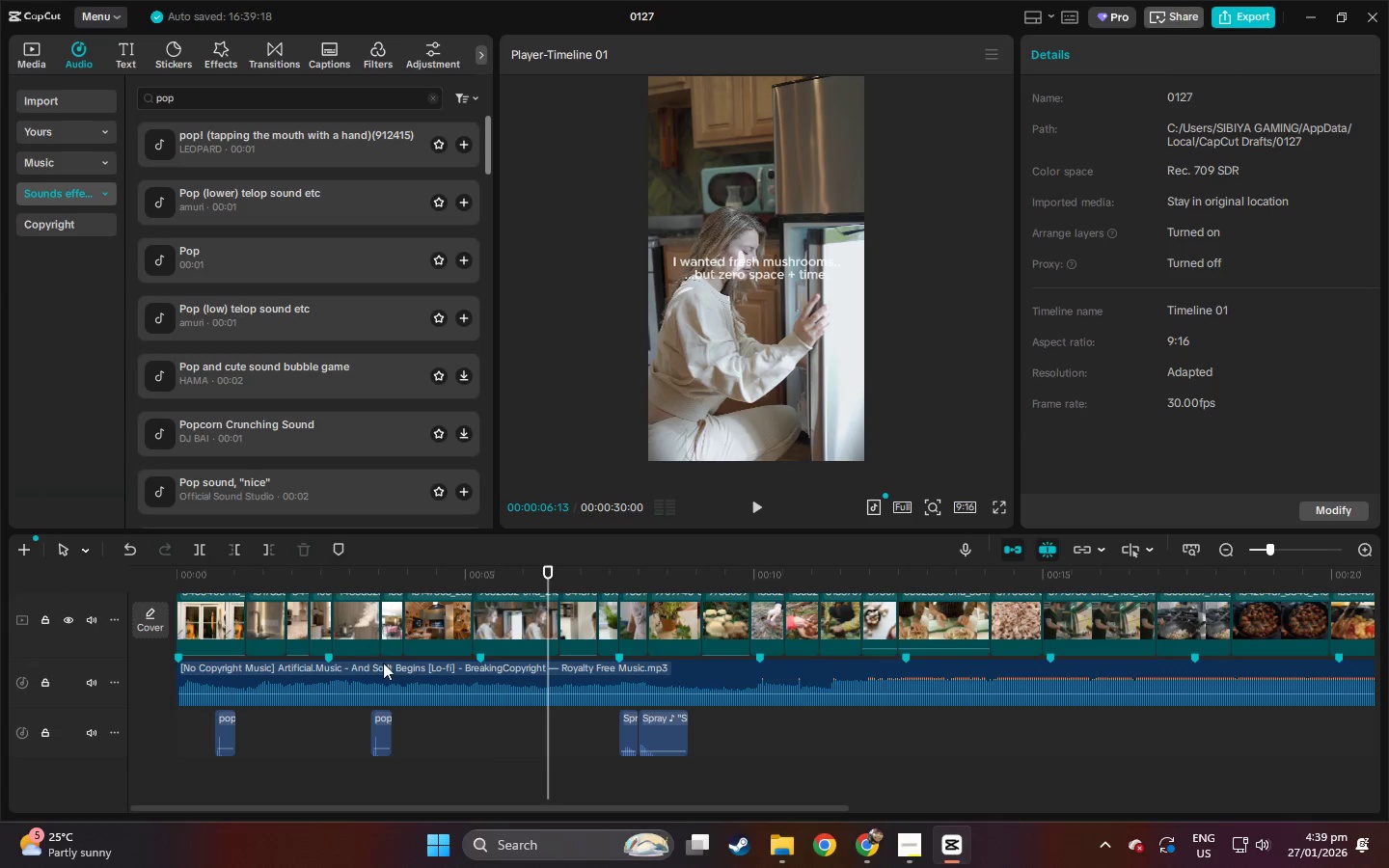 
hold_key(key=AltLeft, duration=1.5)
left_click_drag(start_coordinate=[382, 725], to_coordinate=[664, 795])
 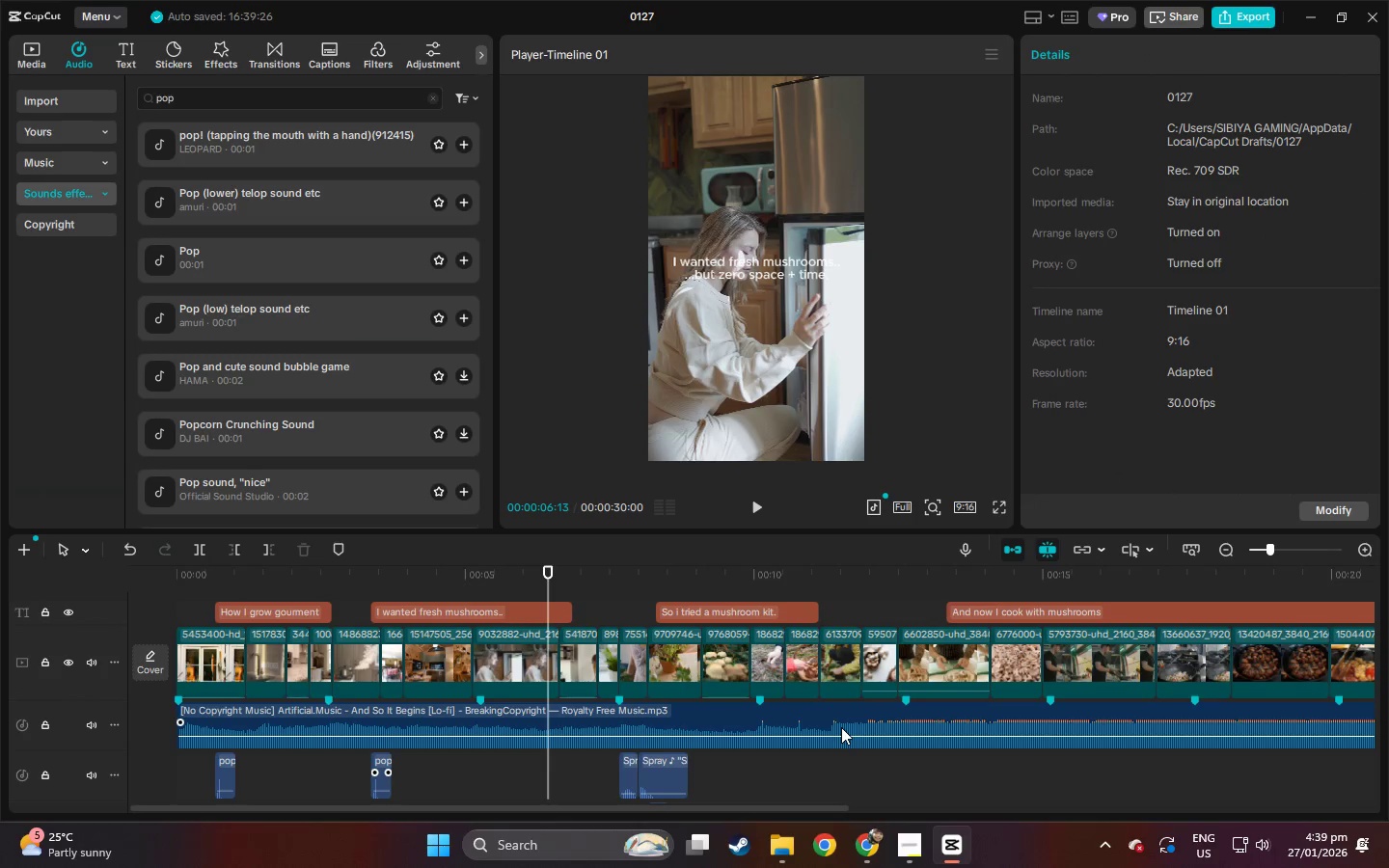 
hold_key(key=AltLeft, duration=0.86)
 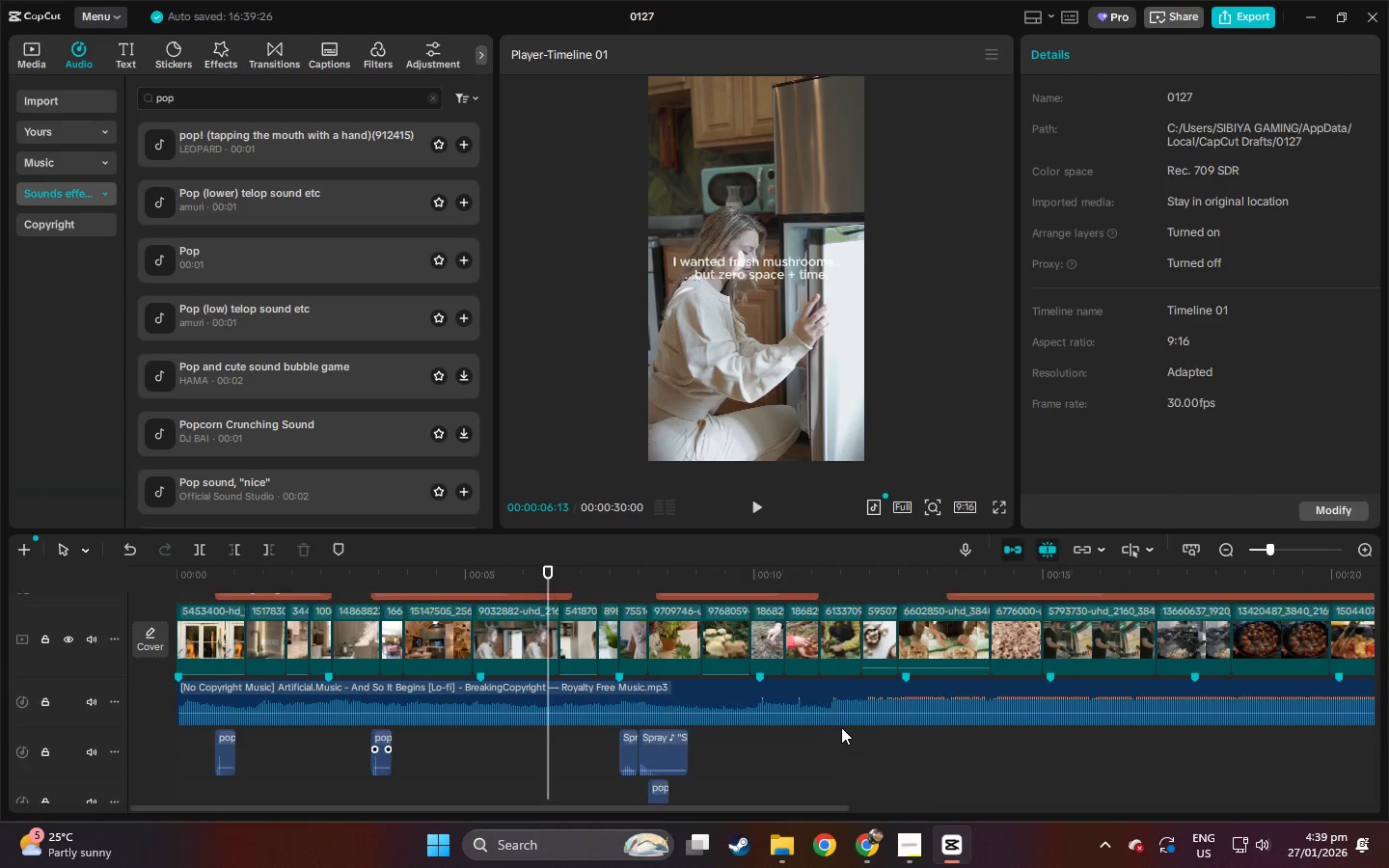 
left_click([609, 574])
 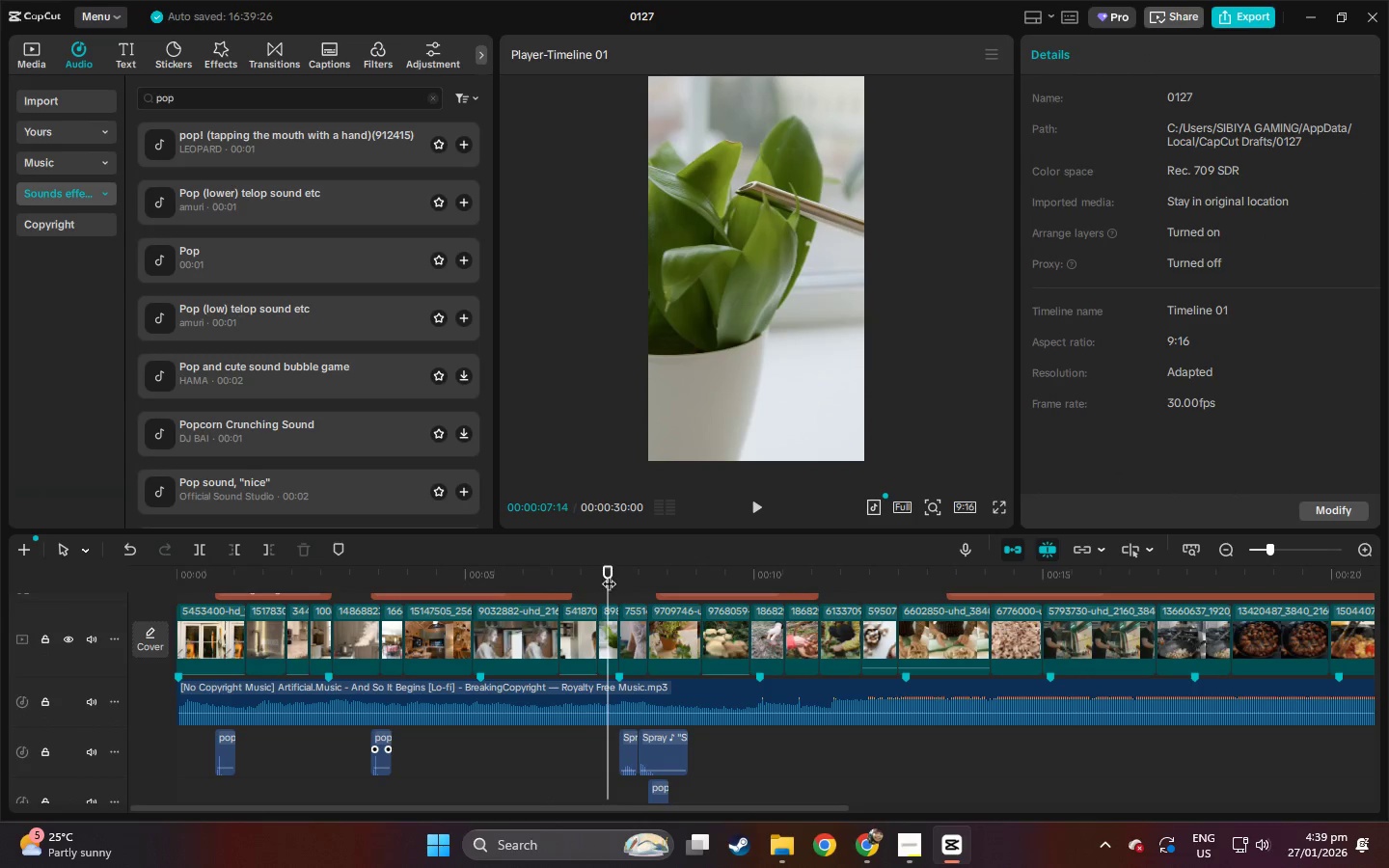 
scroll: coordinate [727, 631], scroll_direction: up, amount: 1.0
 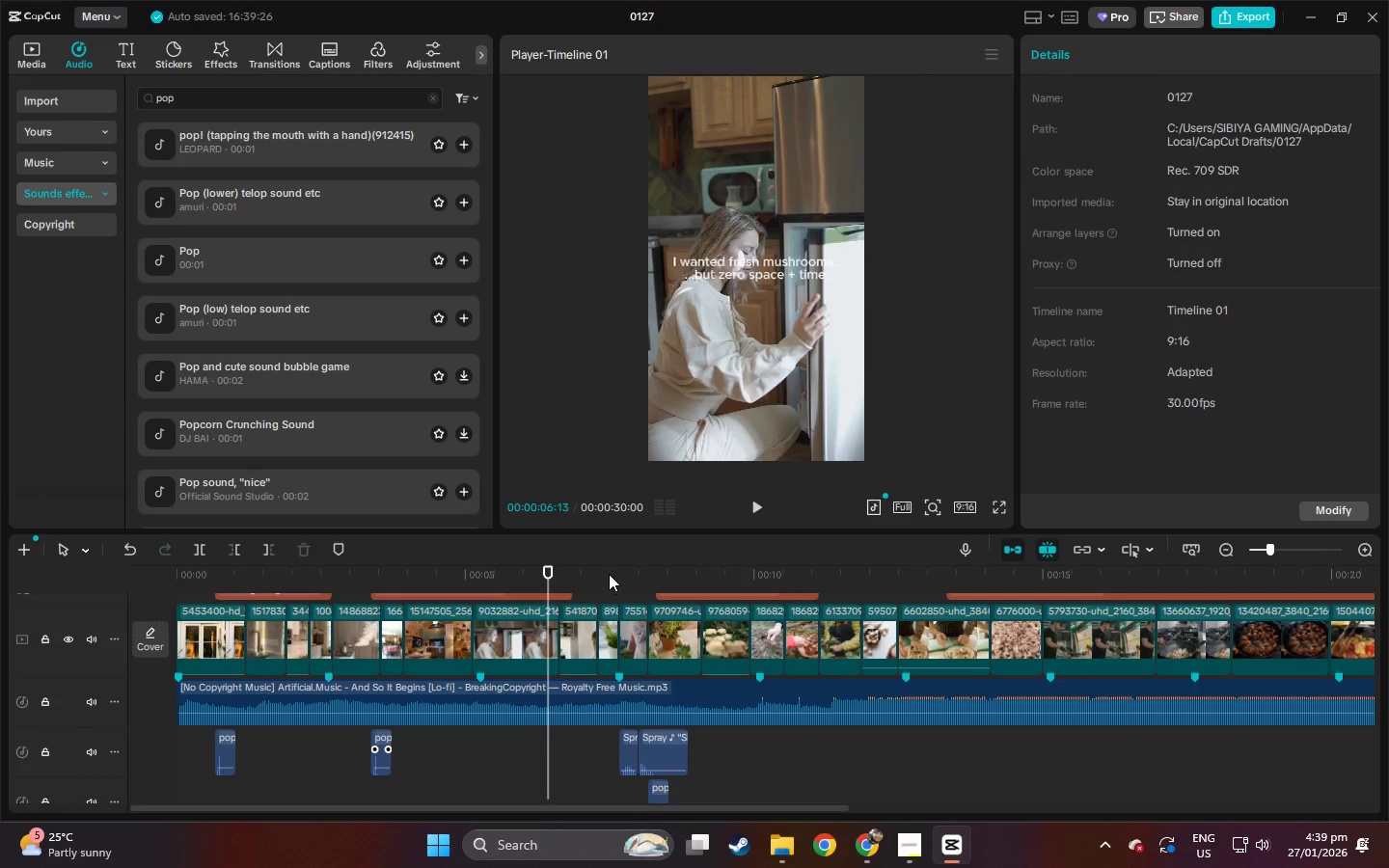 
key(Space)
 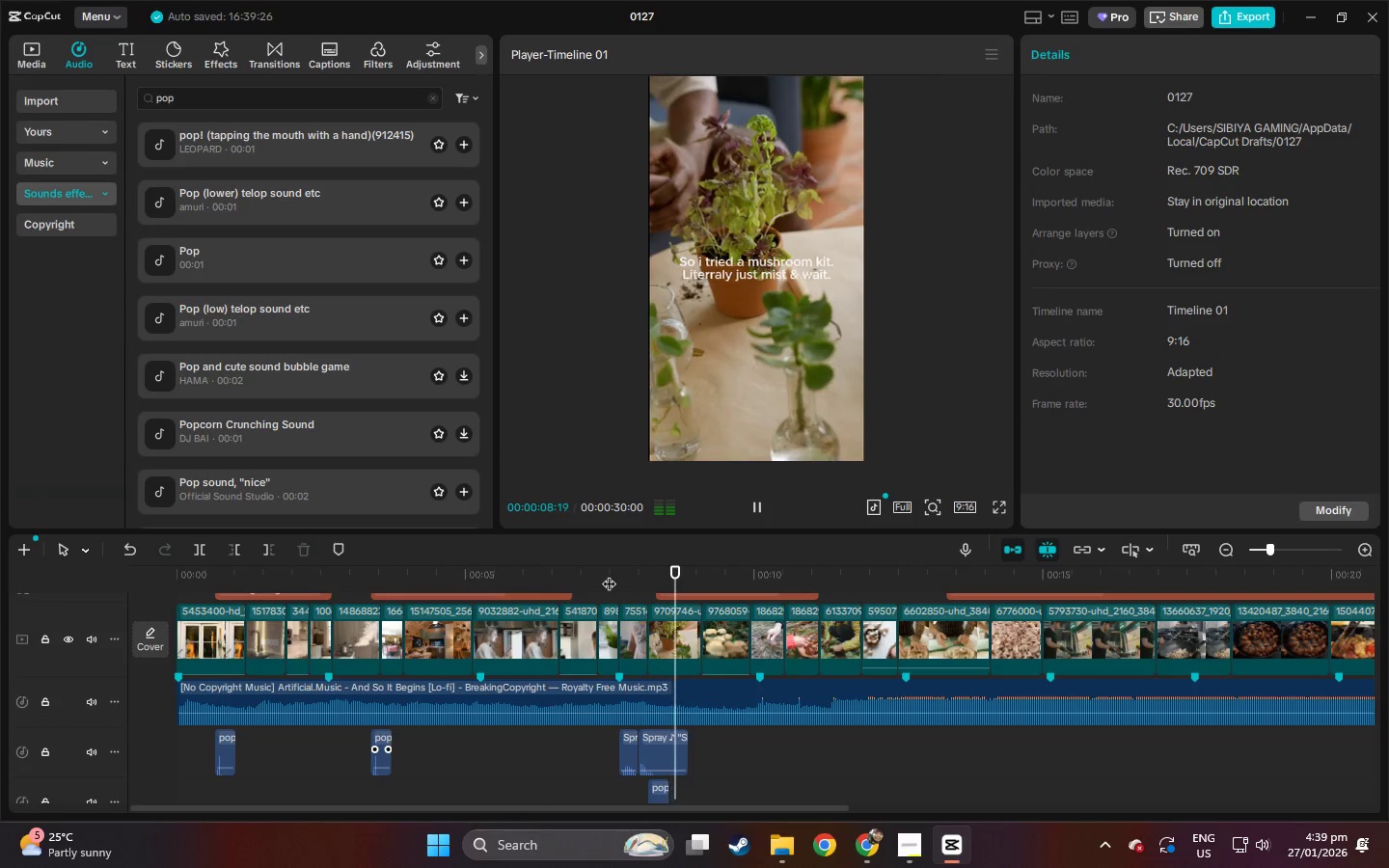 
key(Space)
 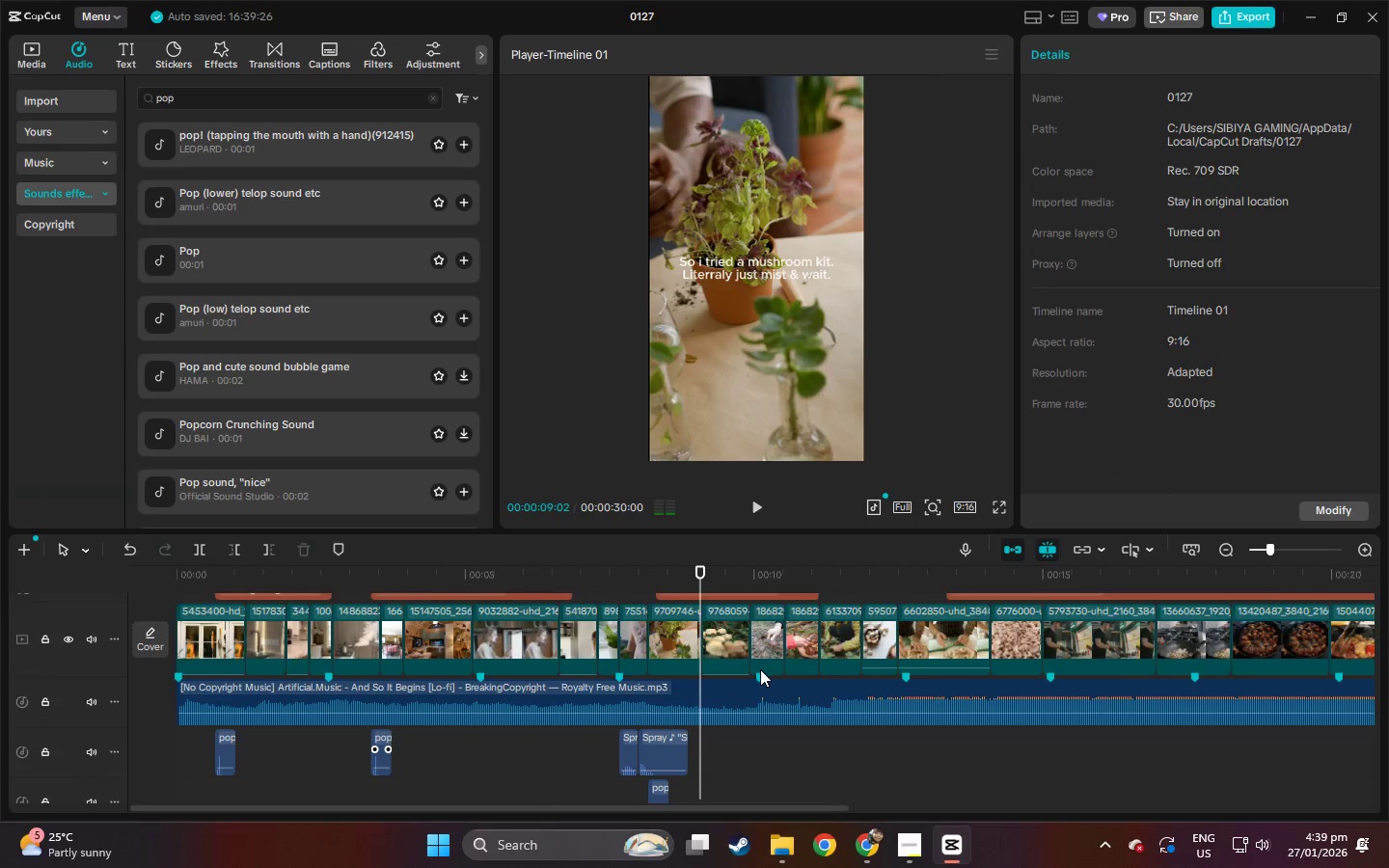 
scroll: coordinate [760, 665], scroll_direction: none, amount: 0.0
 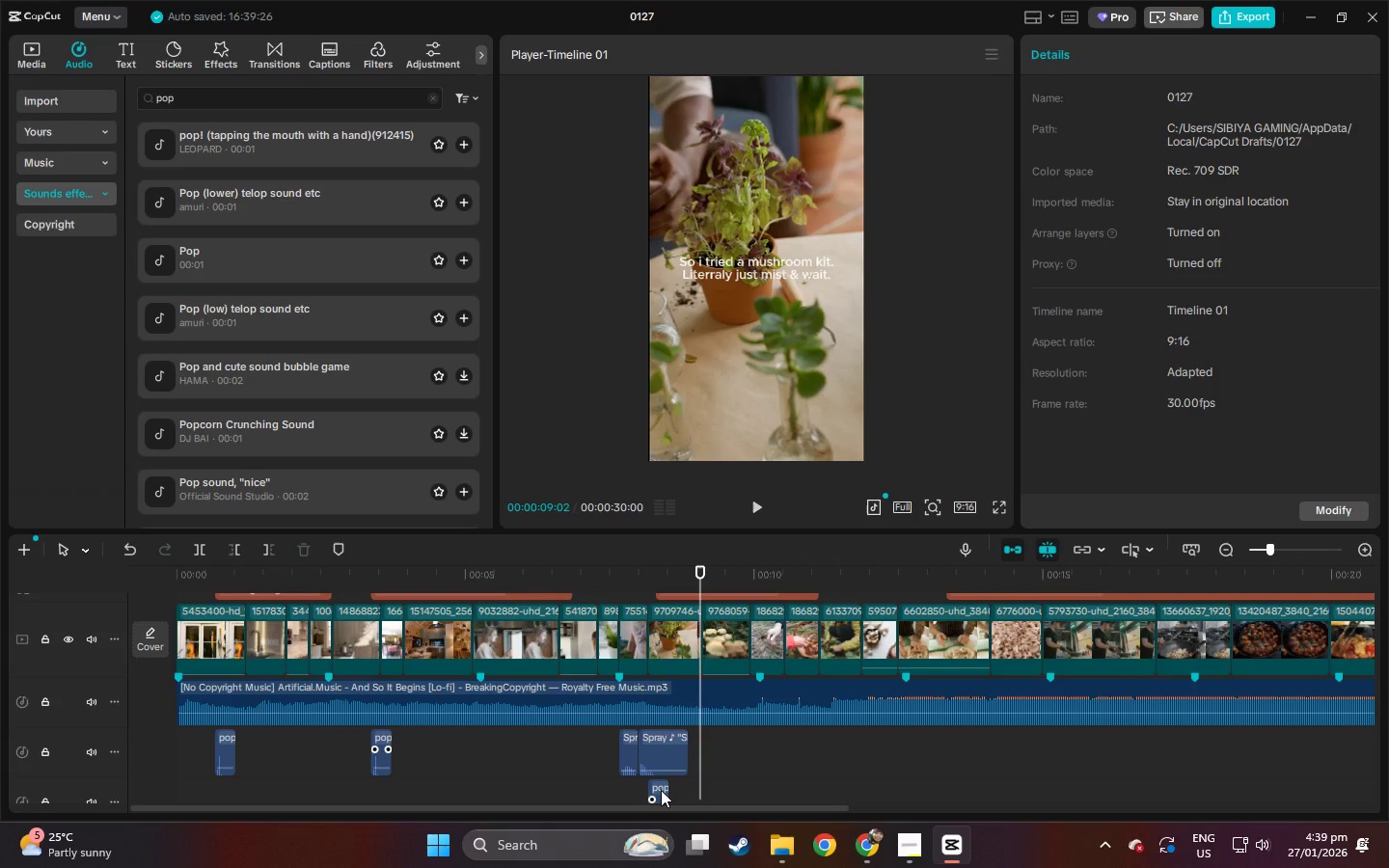 
left_click_drag(start_coordinate=[661, 787], to_coordinate=[672, 787])
 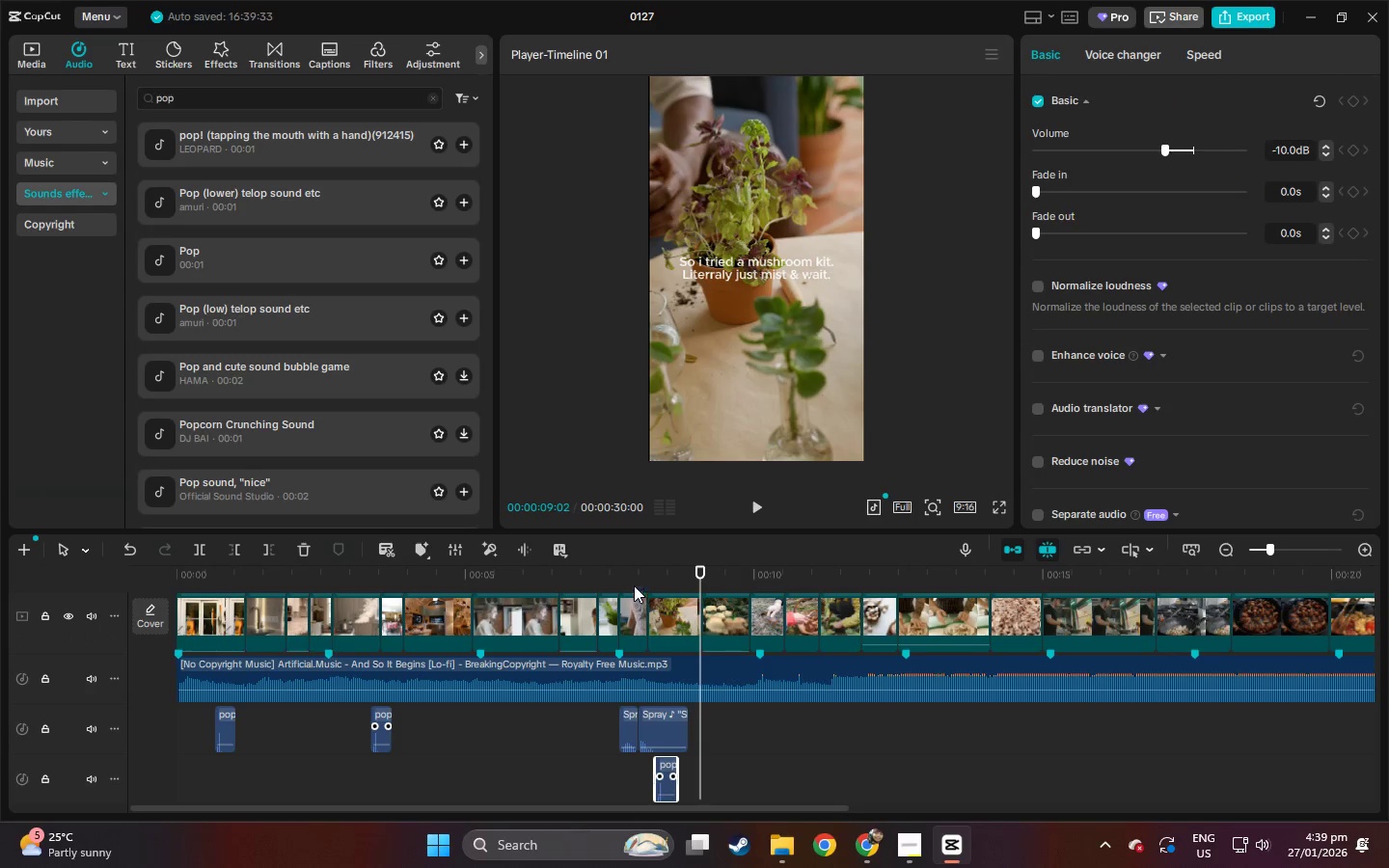 
left_click([627, 577])
 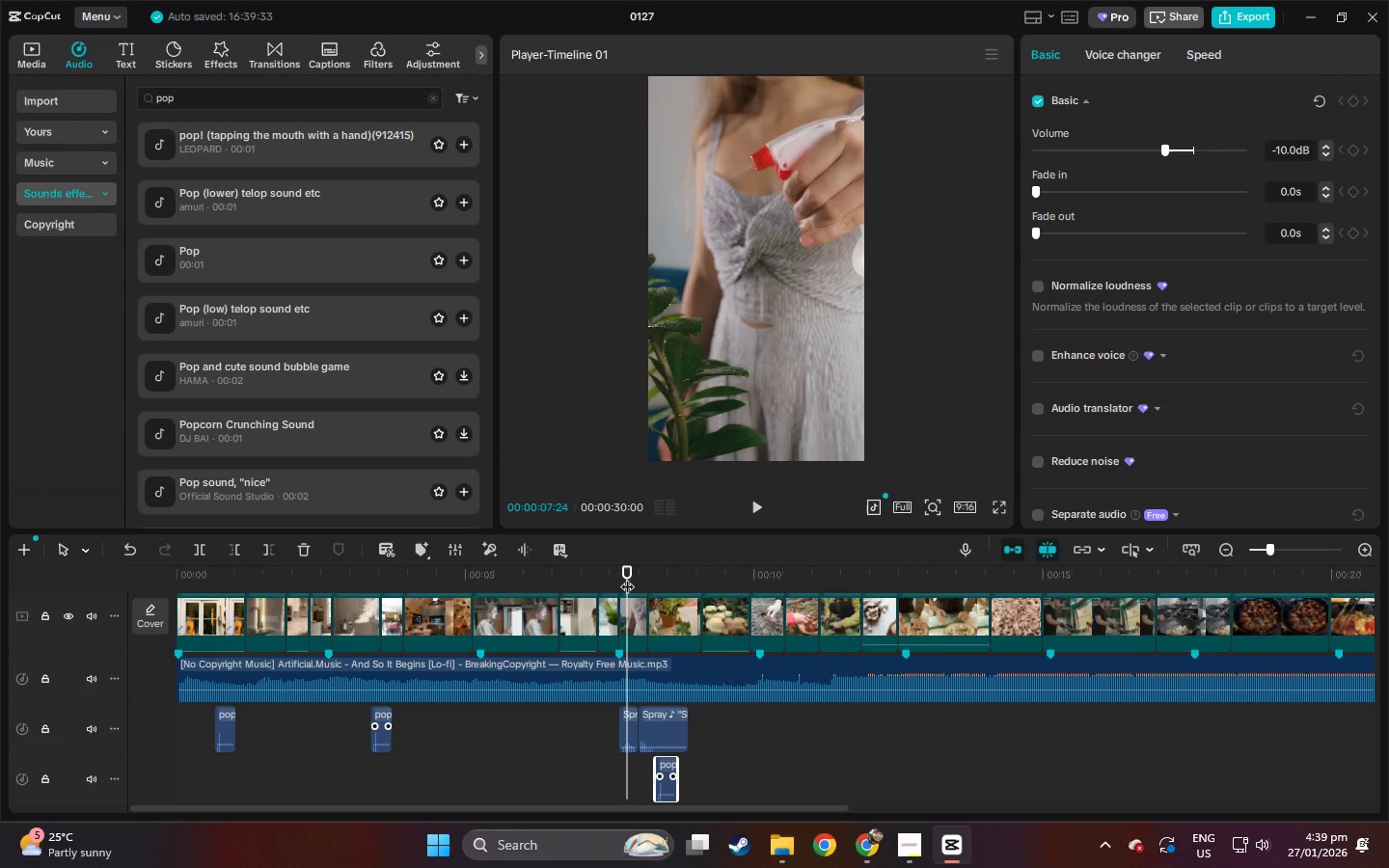 
key(Space)
 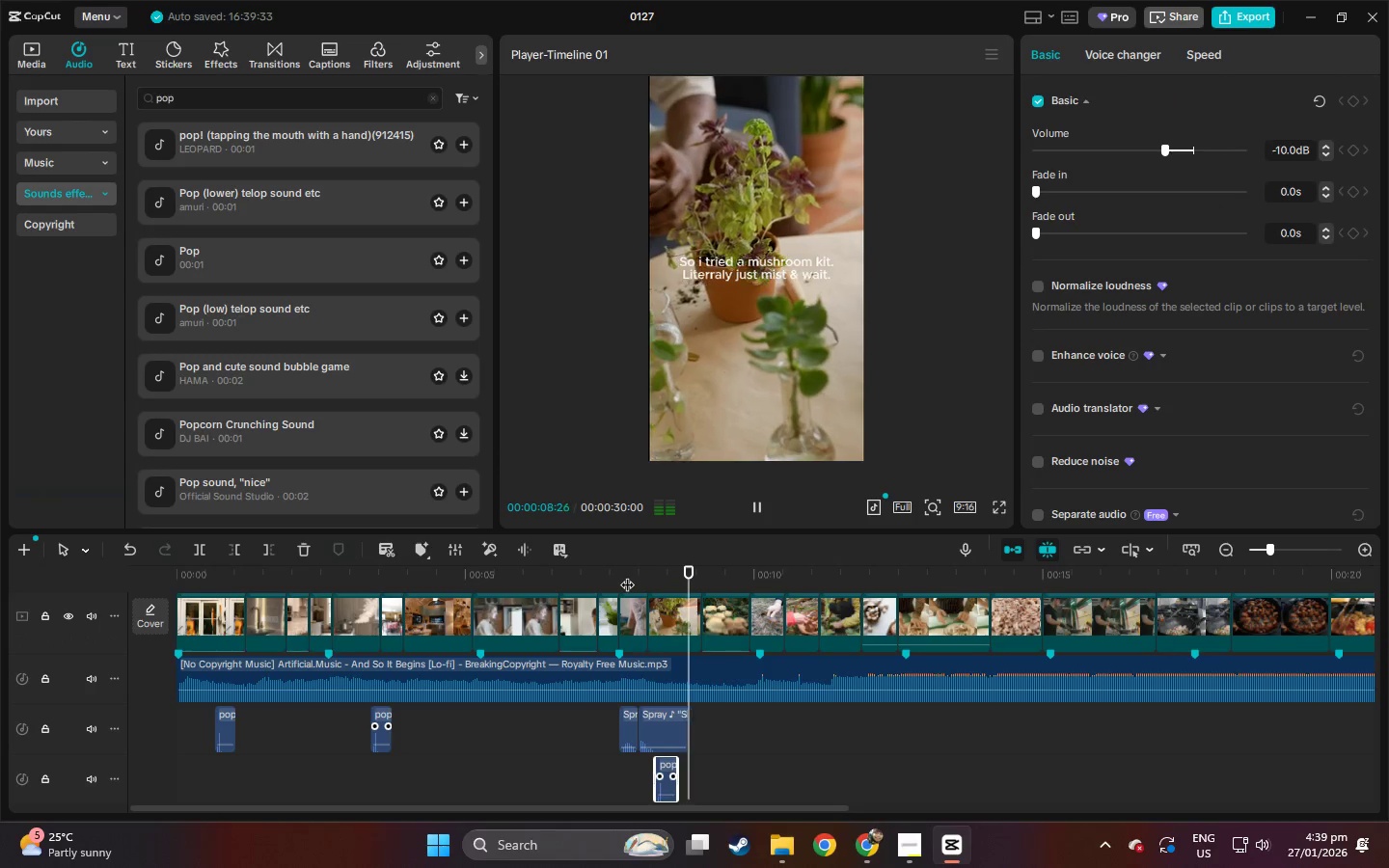 
scroll: coordinate [779, 651], scroll_direction: up, amount: 3.0
 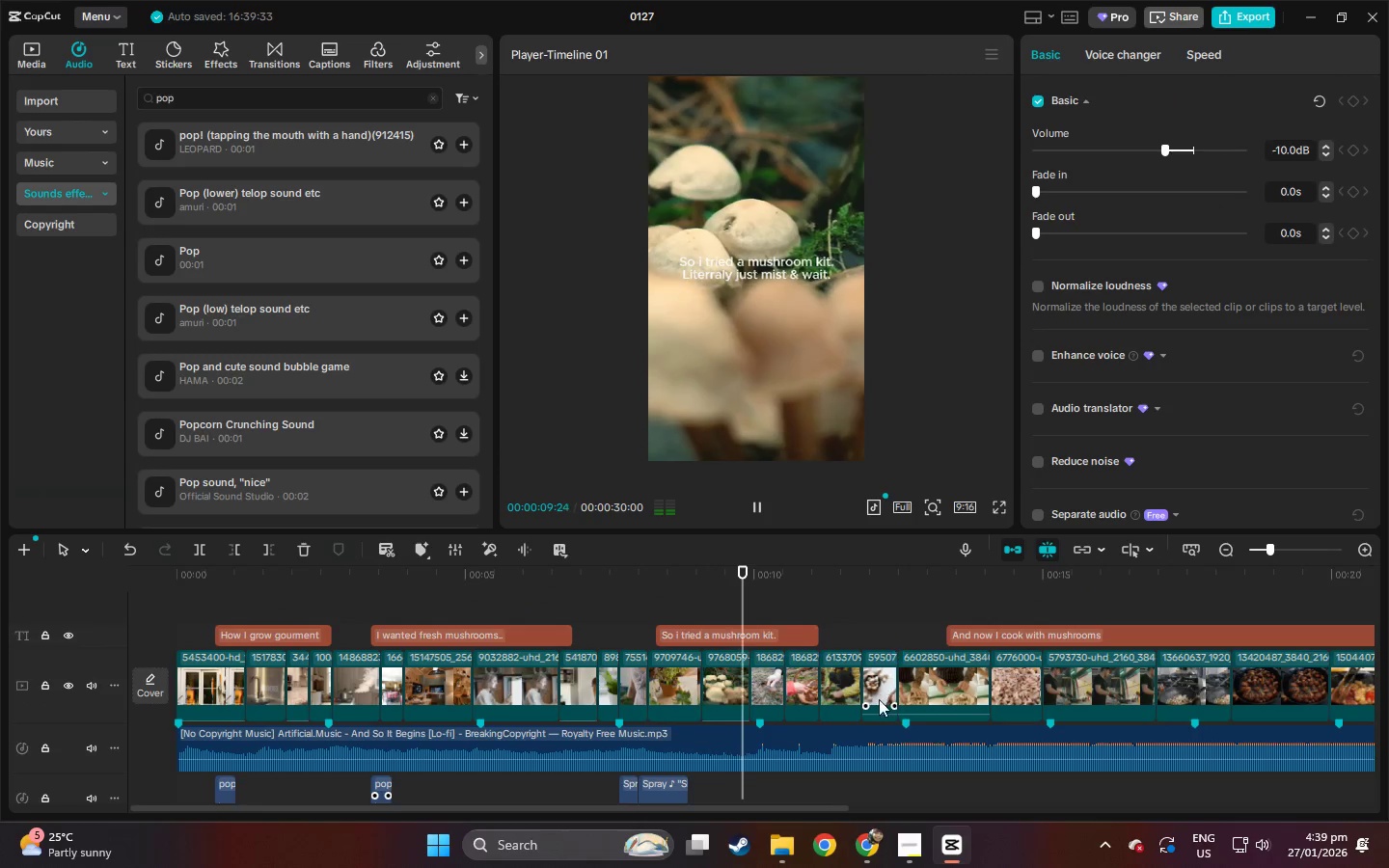 
scroll: coordinate [870, 694], scroll_direction: down, amount: 1.0
 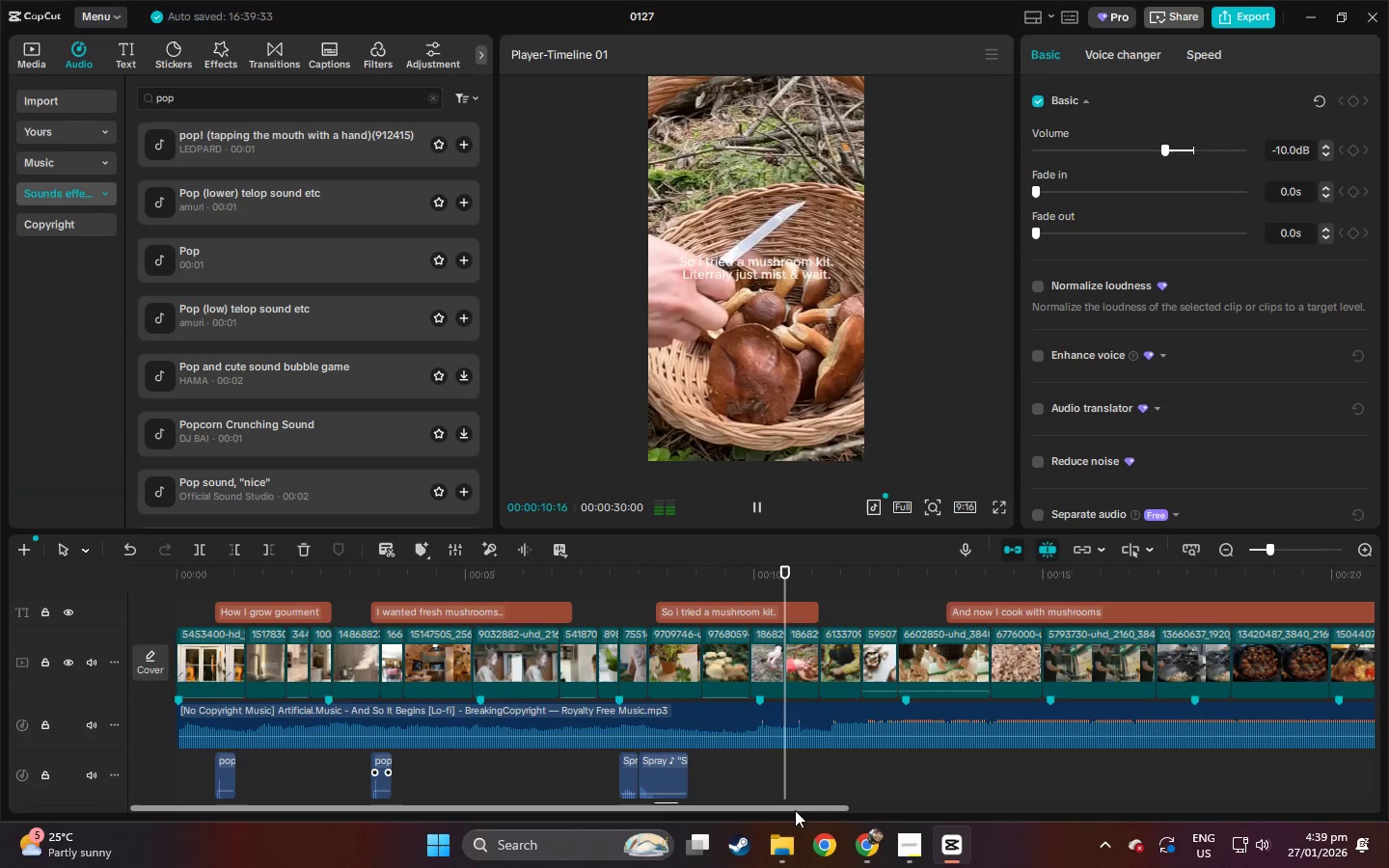 
left_click_drag(start_coordinate=[795, 810], to_coordinate=[922, 810])
 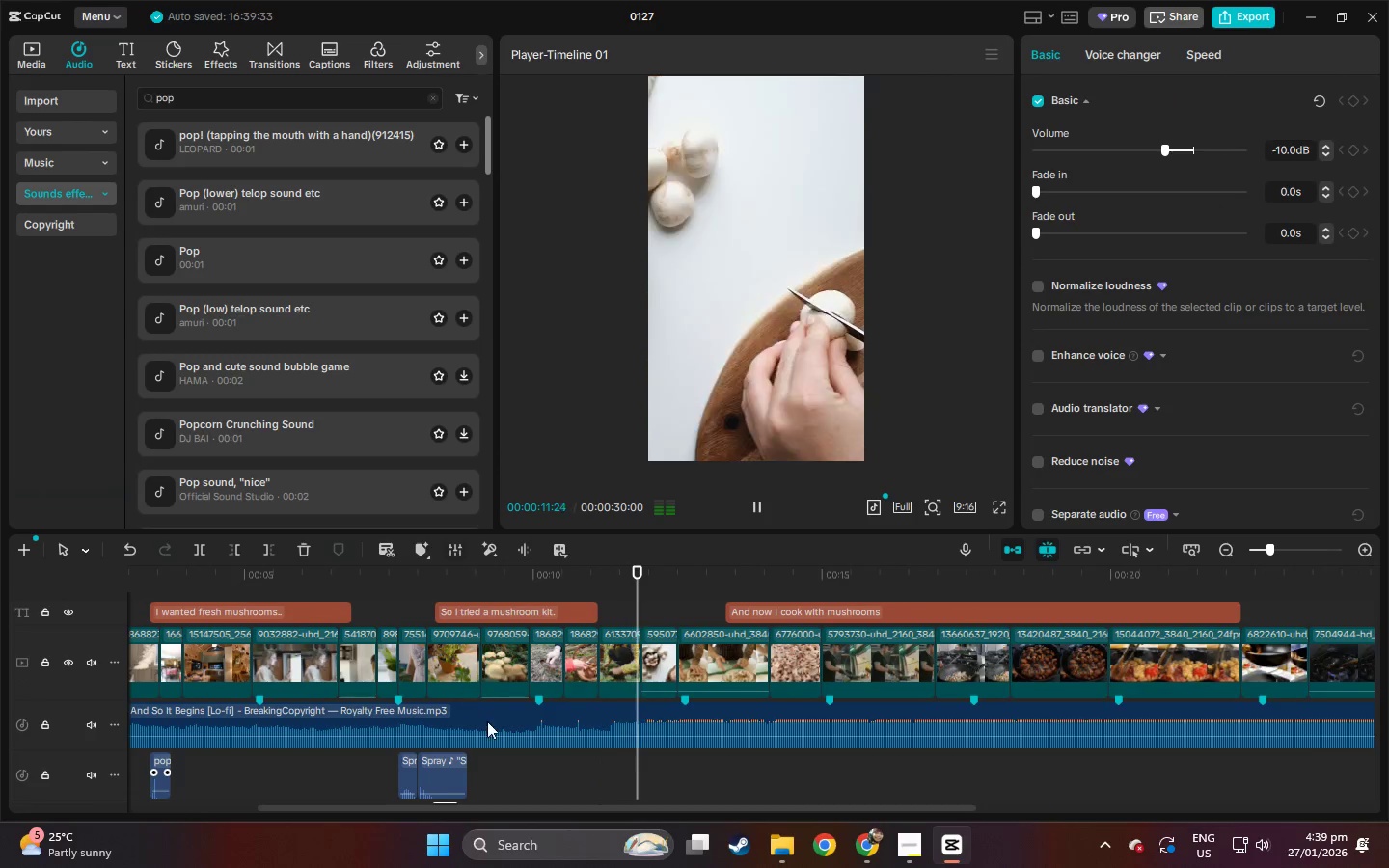 
scroll: coordinate [523, 721], scroll_direction: down, amount: 2.0
 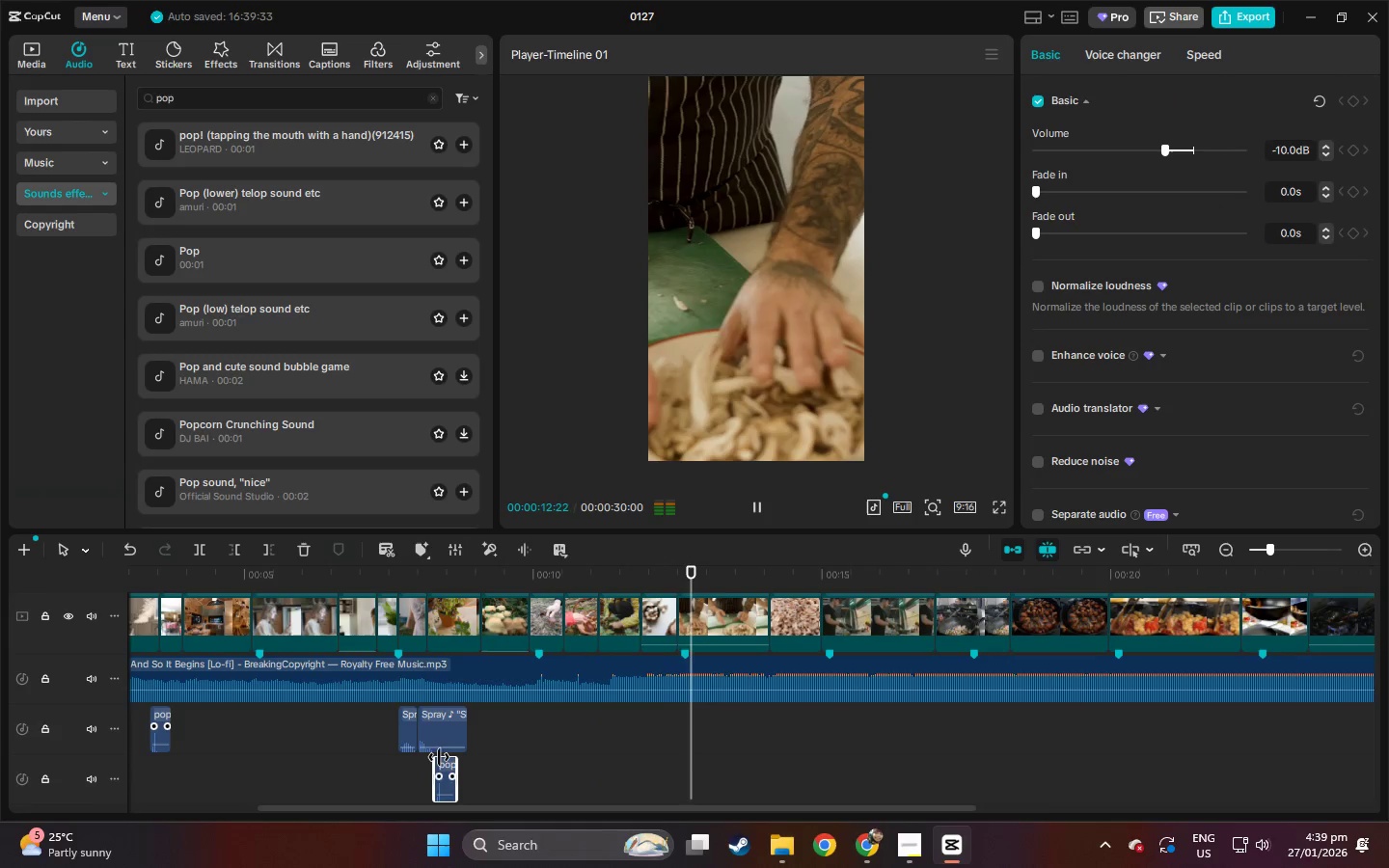 
hold_key(key=AltLeft, duration=1.44)
left_click_drag(start_coordinate=[159, 712], to_coordinate=[680, 727])
 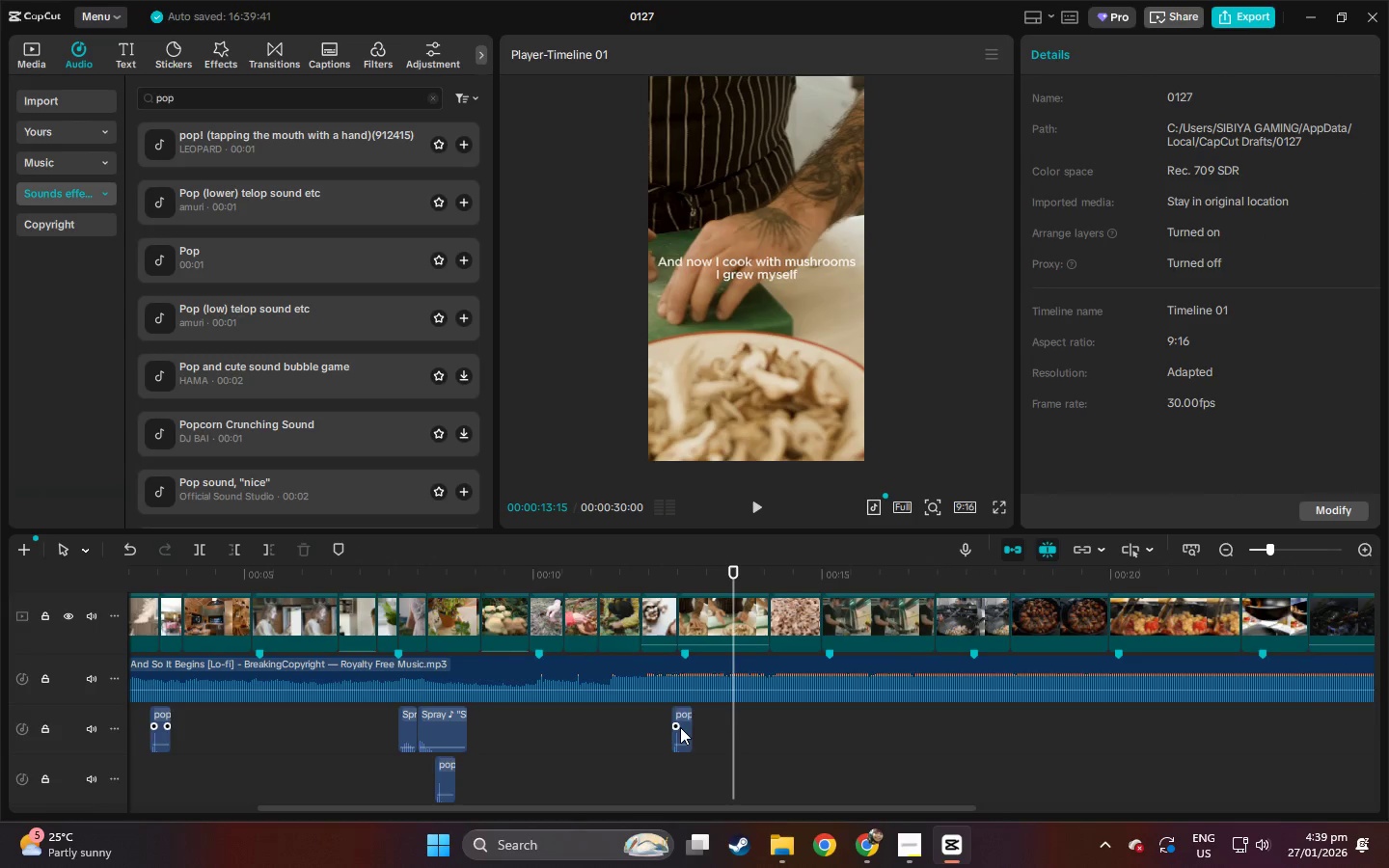 
scroll: coordinate [688, 733], scroll_direction: up, amount: 1.0
 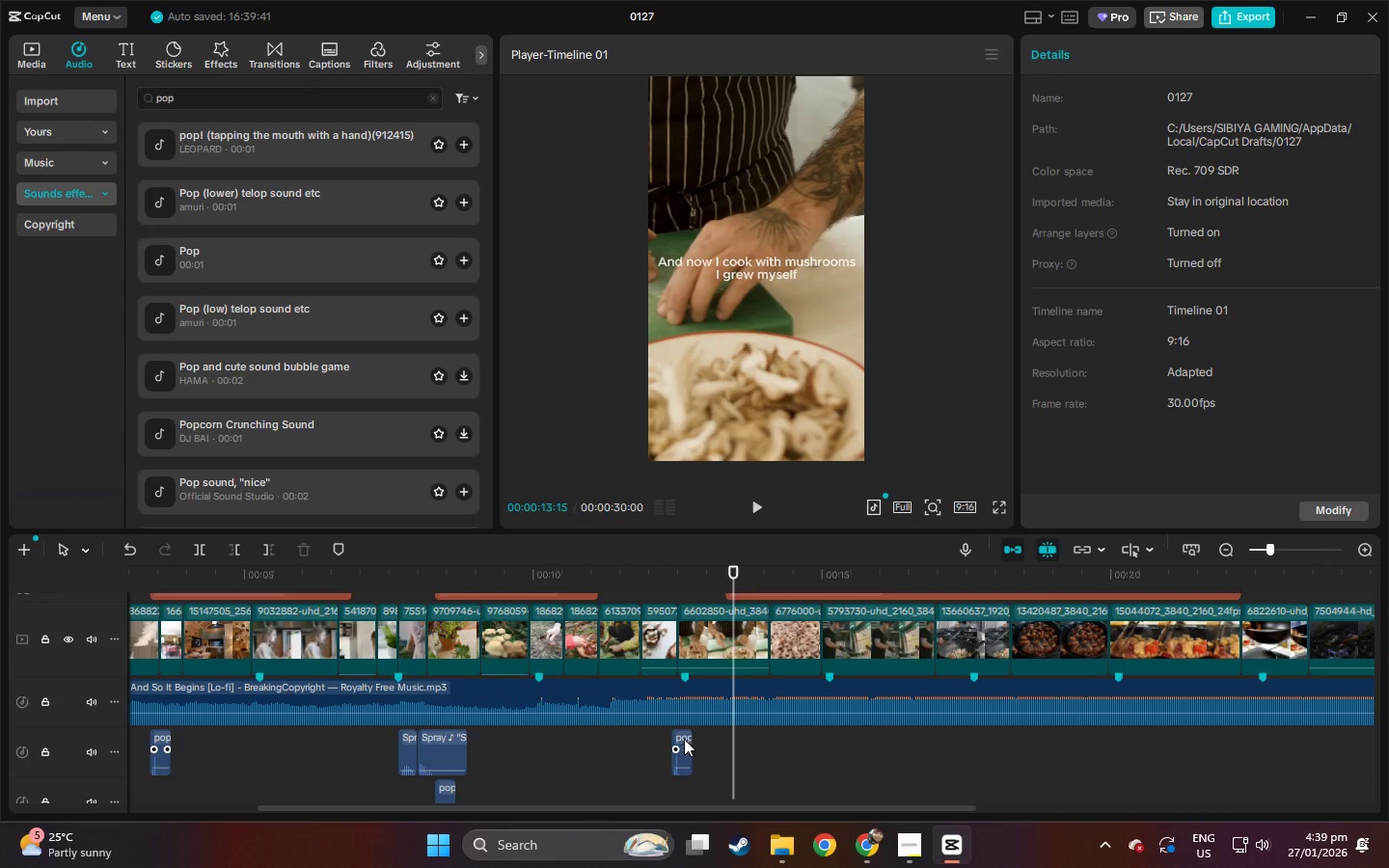 
left_click_drag(start_coordinate=[682, 739], to_coordinate=[732, 738])
 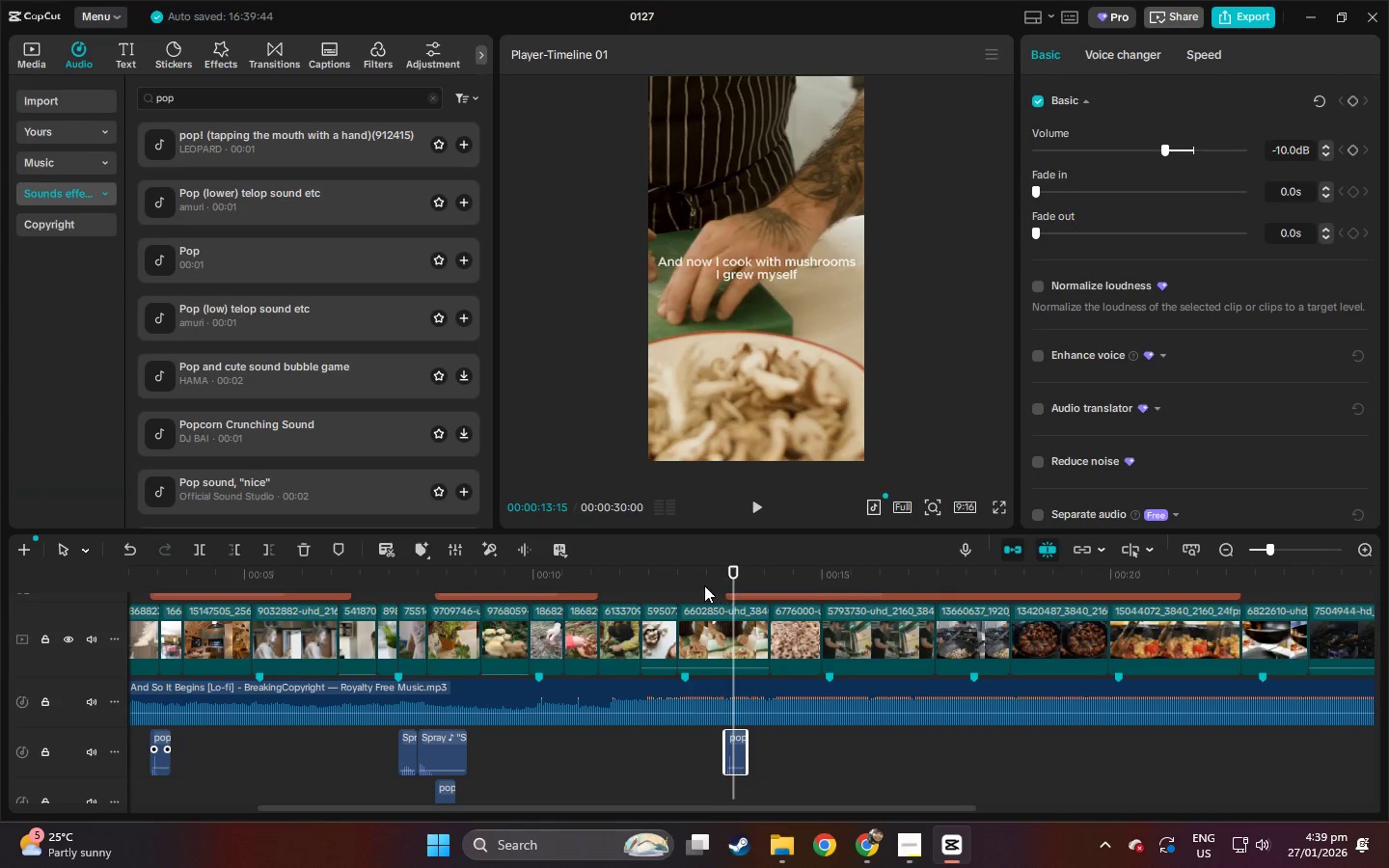 
key(Space)
 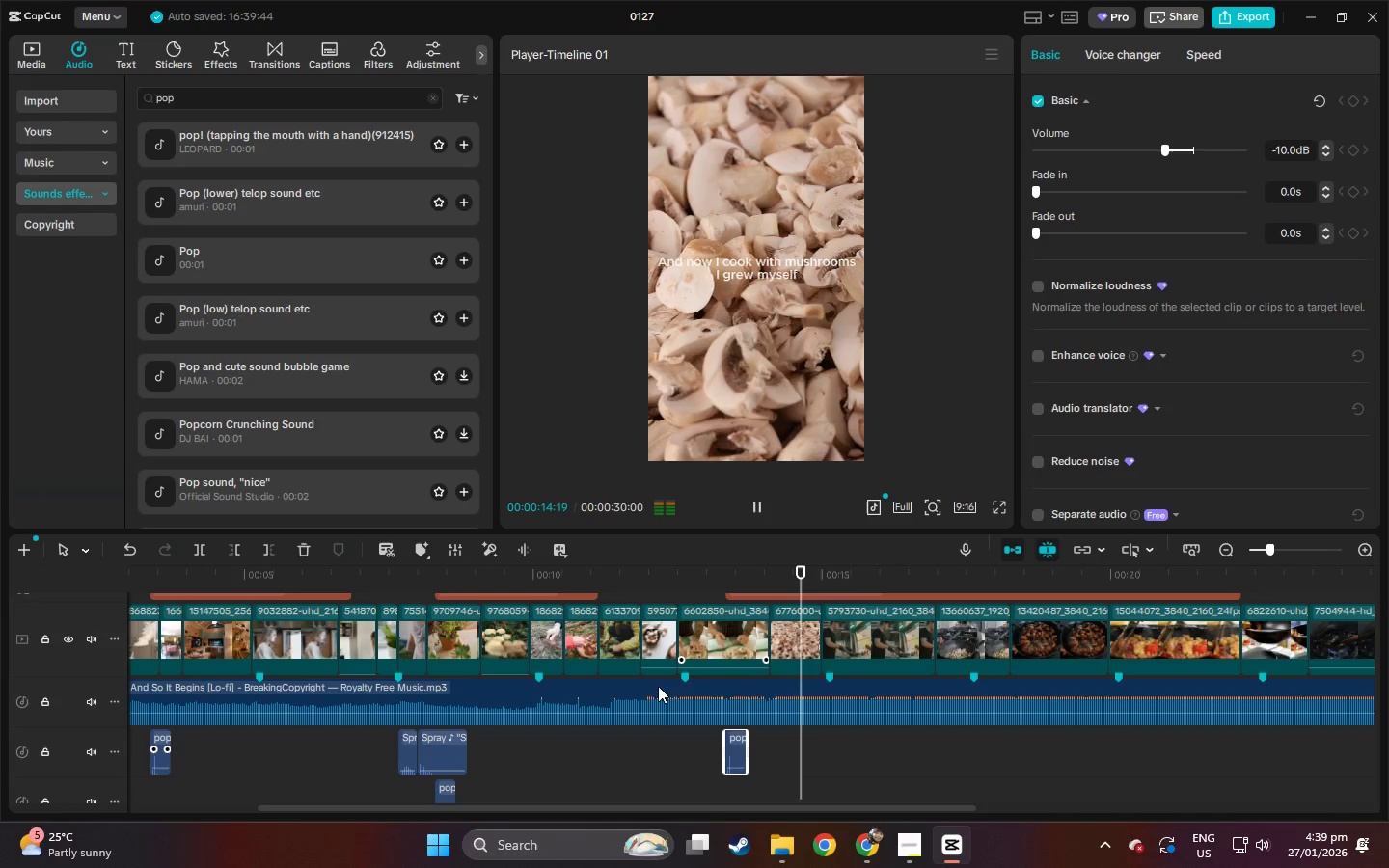 
left_click_drag(start_coordinate=[683, 803], to_coordinate=[976, 808])
 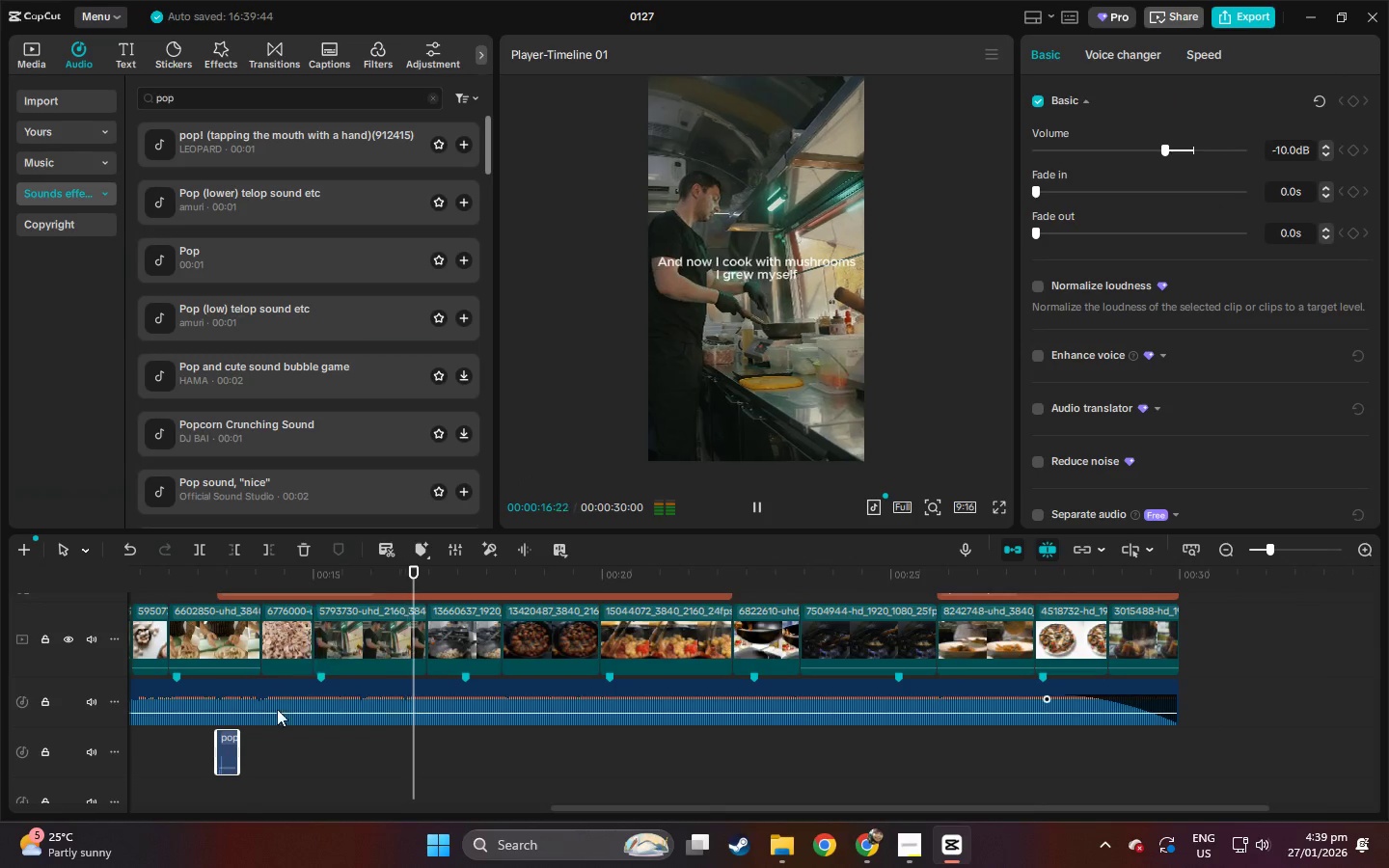 
hold_key(key=AltLeft, duration=1.5)
left_click_drag(start_coordinate=[226, 738], to_coordinate=[947, 763])
 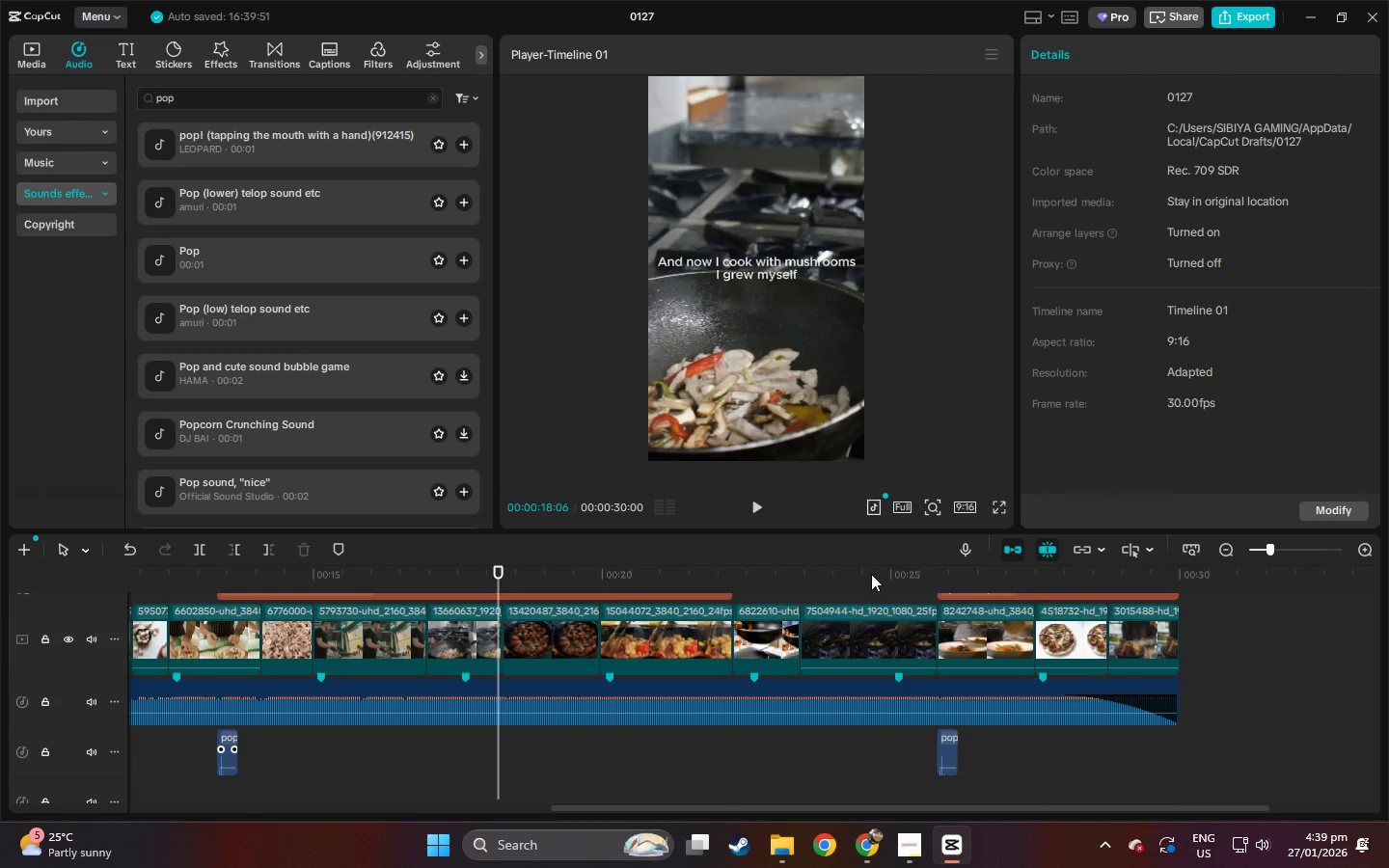 
hold_key(key=AltLeft, duration=1.39)
 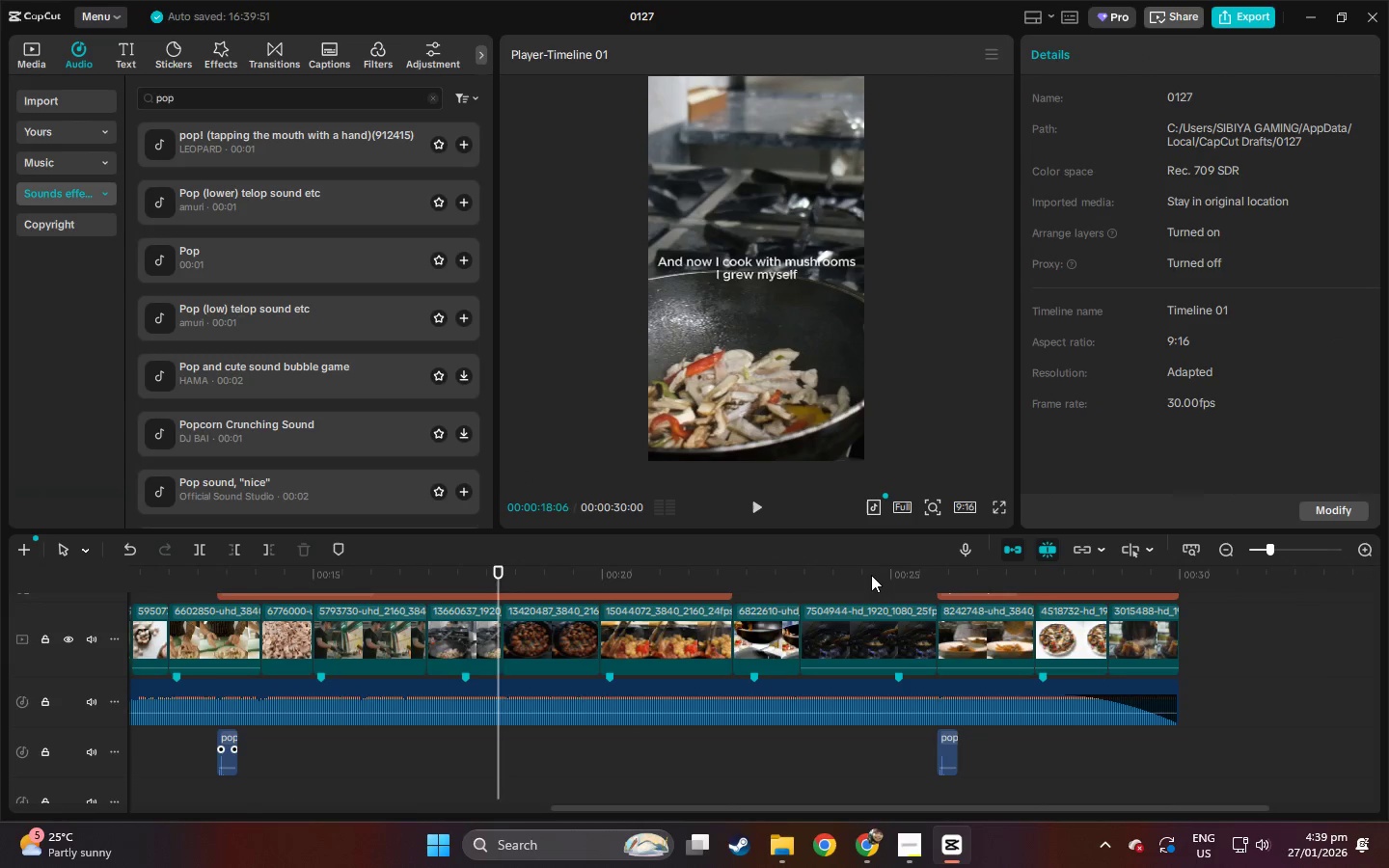 
left_click([871, 574])
 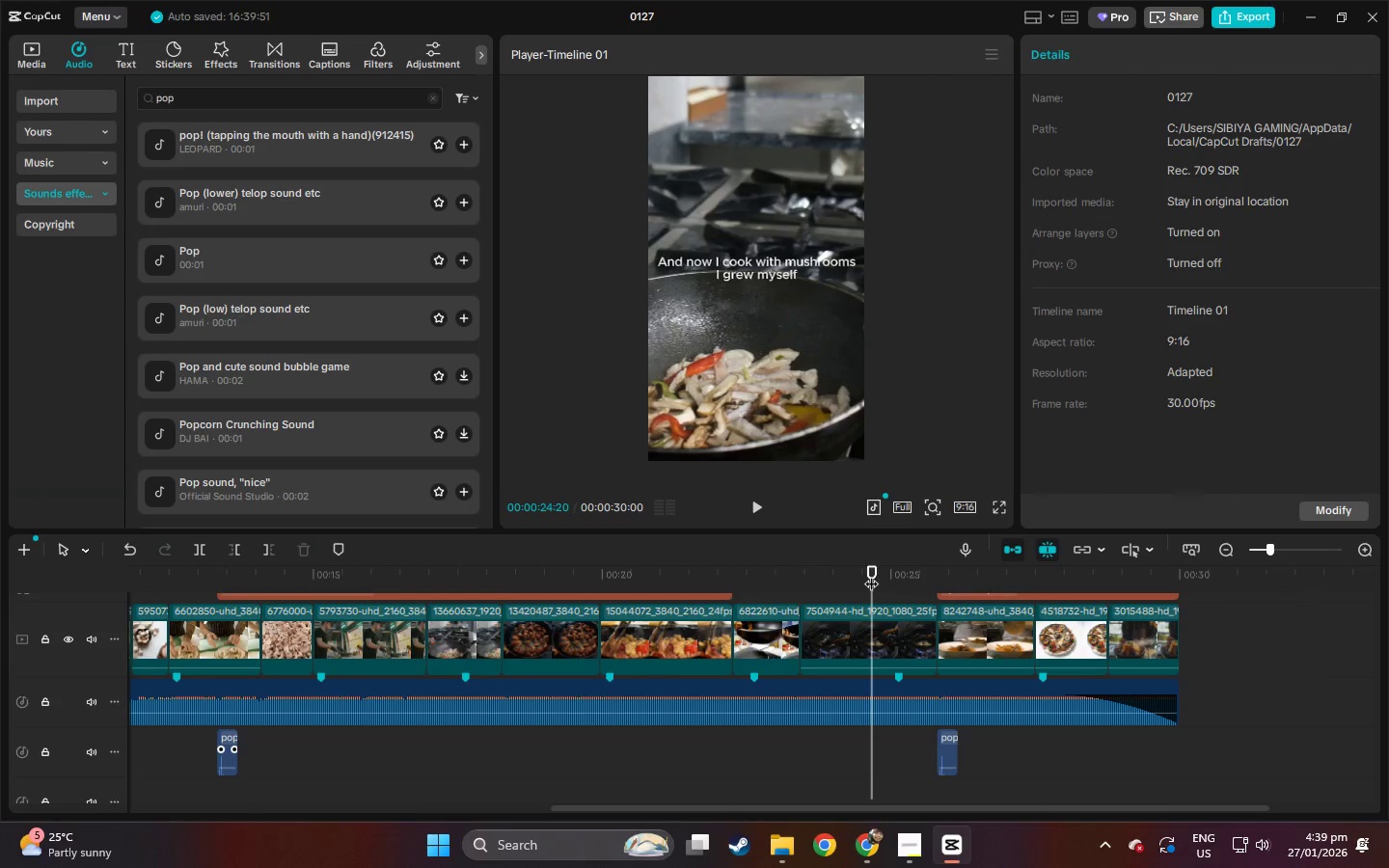 
key(Space)
 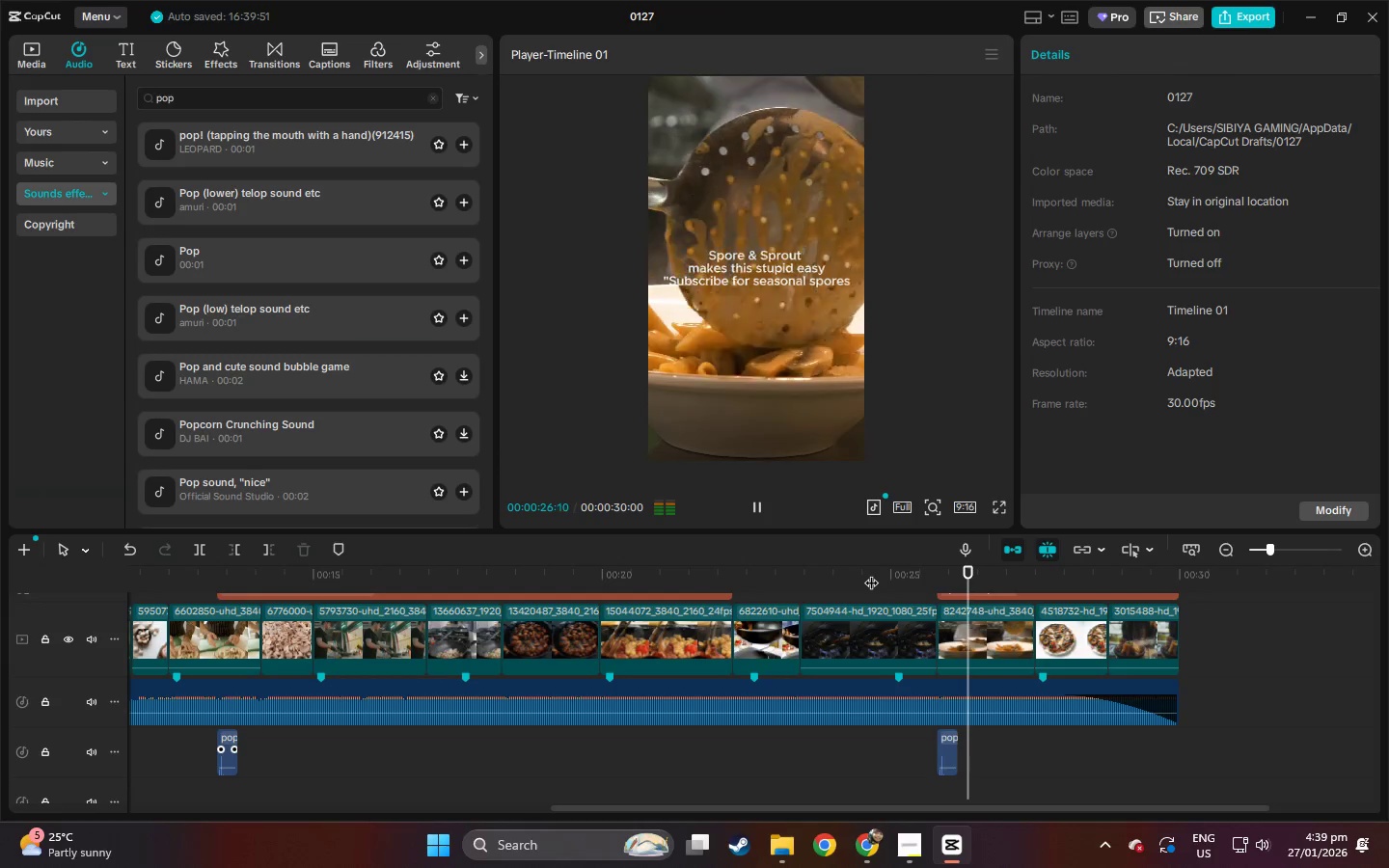 
key(Space)
 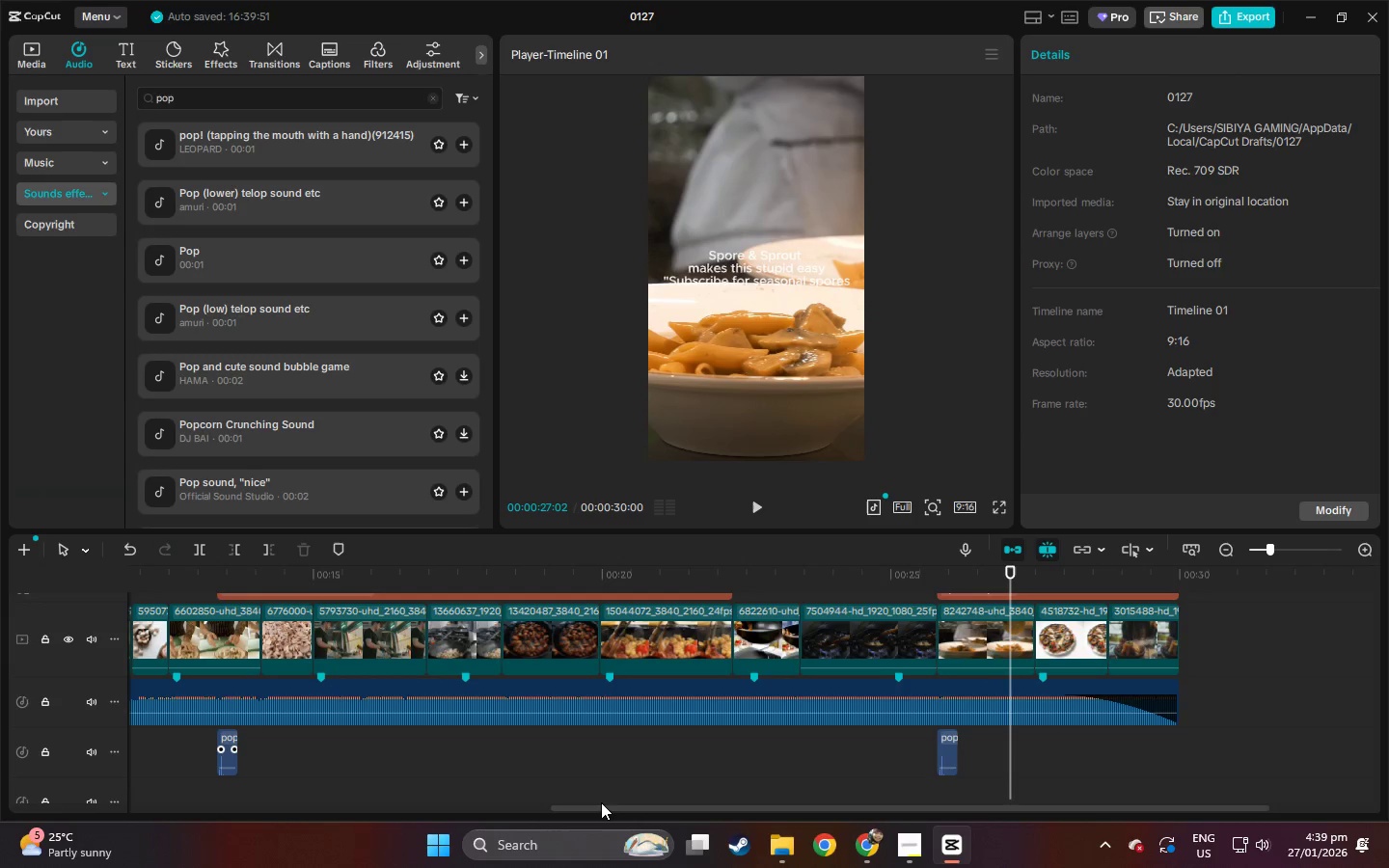 
left_click_drag(start_coordinate=[601, 802], to_coordinate=[280, 800])
 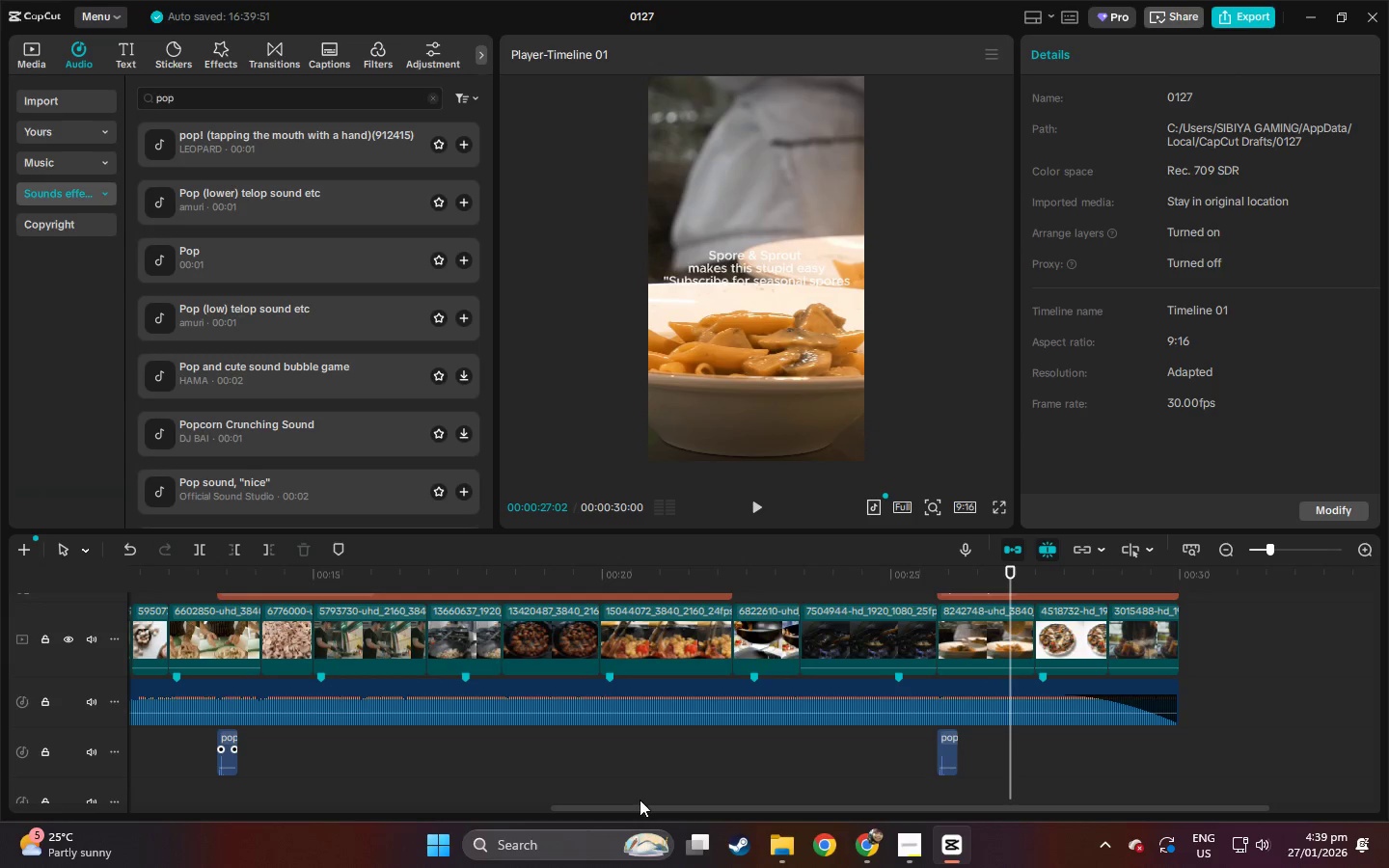 
left_click_drag(start_coordinate=[640, 807], to_coordinate=[178, 804])
 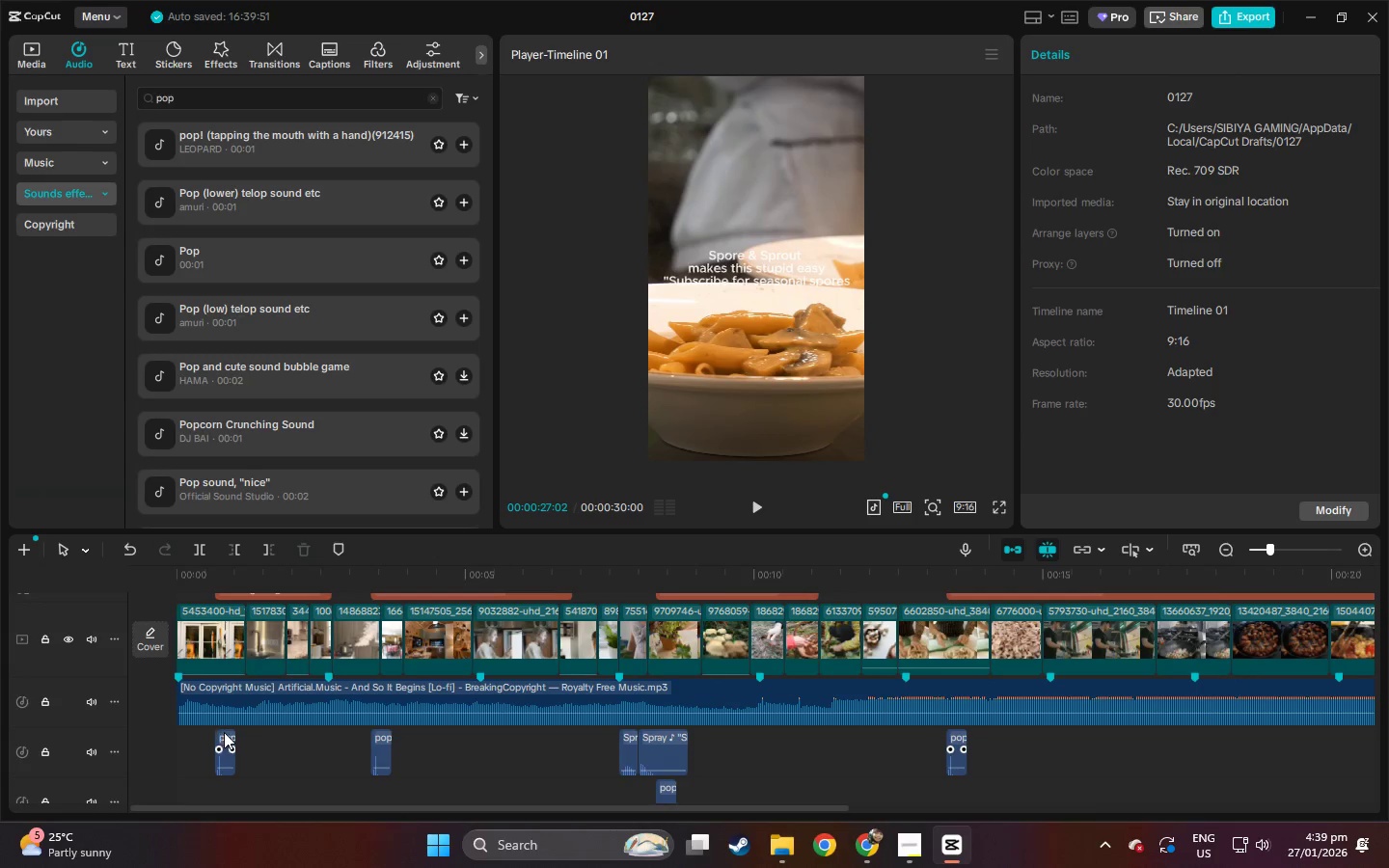 
left_click([230, 735])
 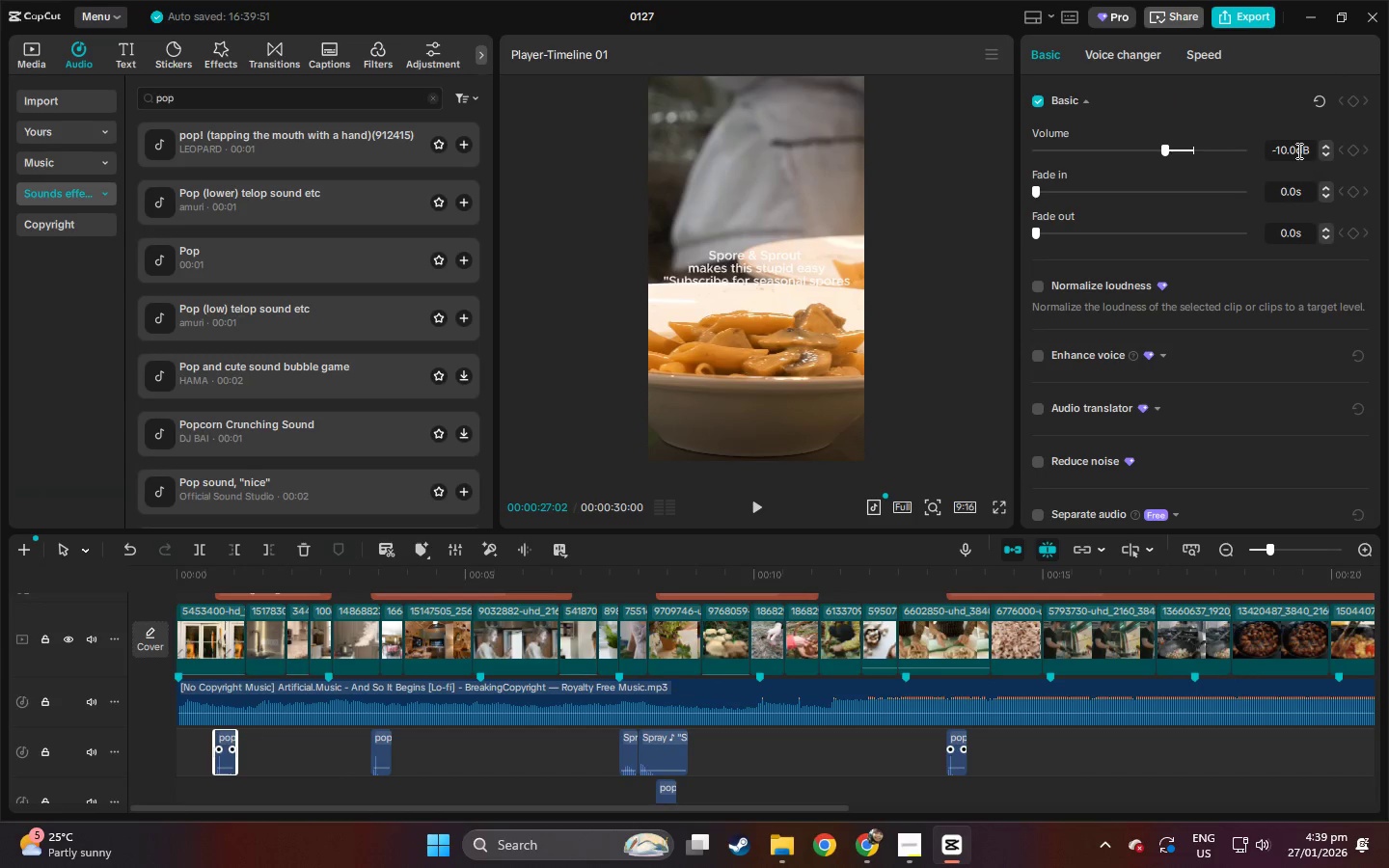 
left_click_drag(start_coordinate=[1296, 150], to_coordinate=[1239, 155])
 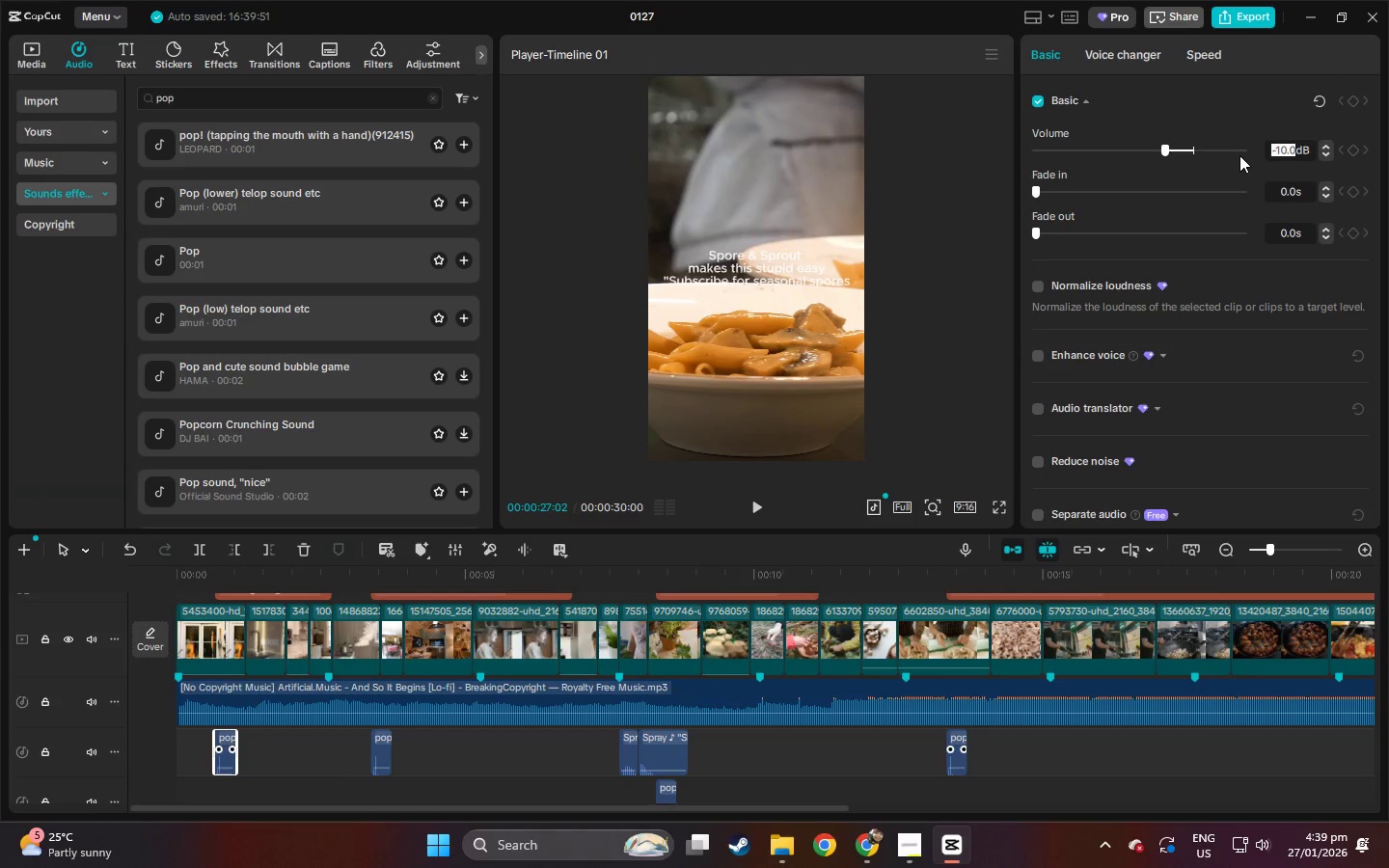 
key(ArrowUp)
 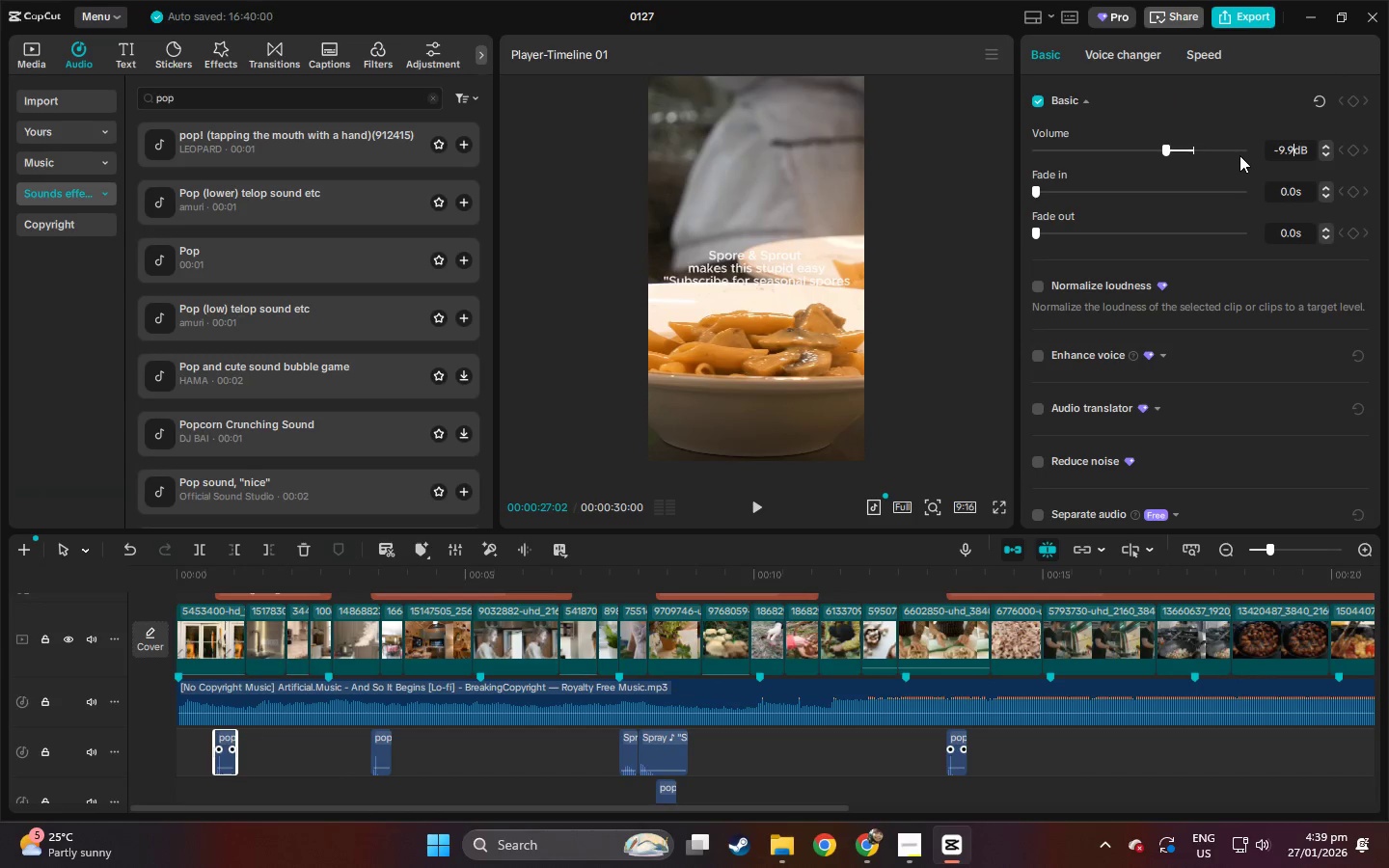 
key(NumpadEnter)
 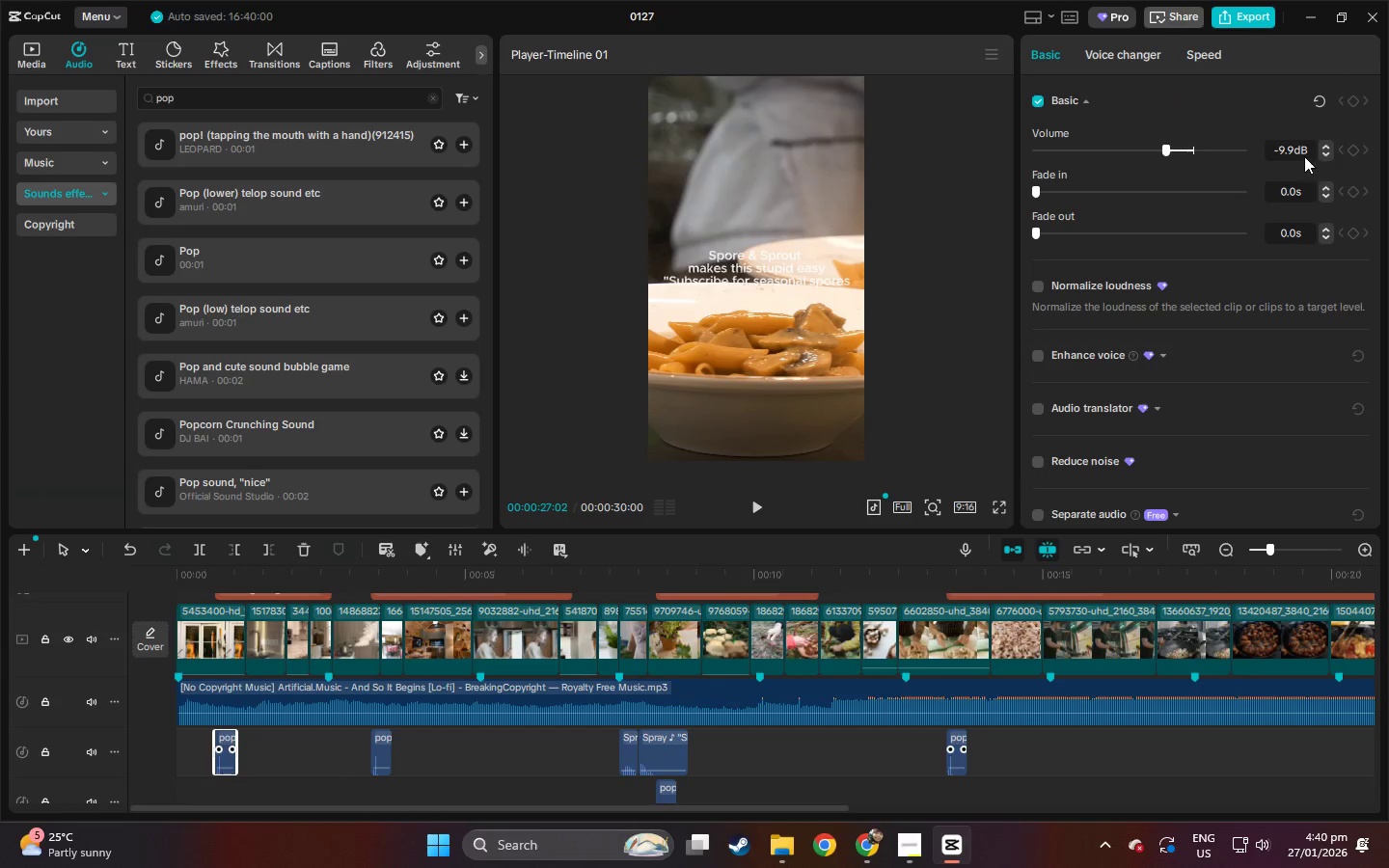 
left_click_drag(start_coordinate=[1295, 151], to_coordinate=[1289, 151])
 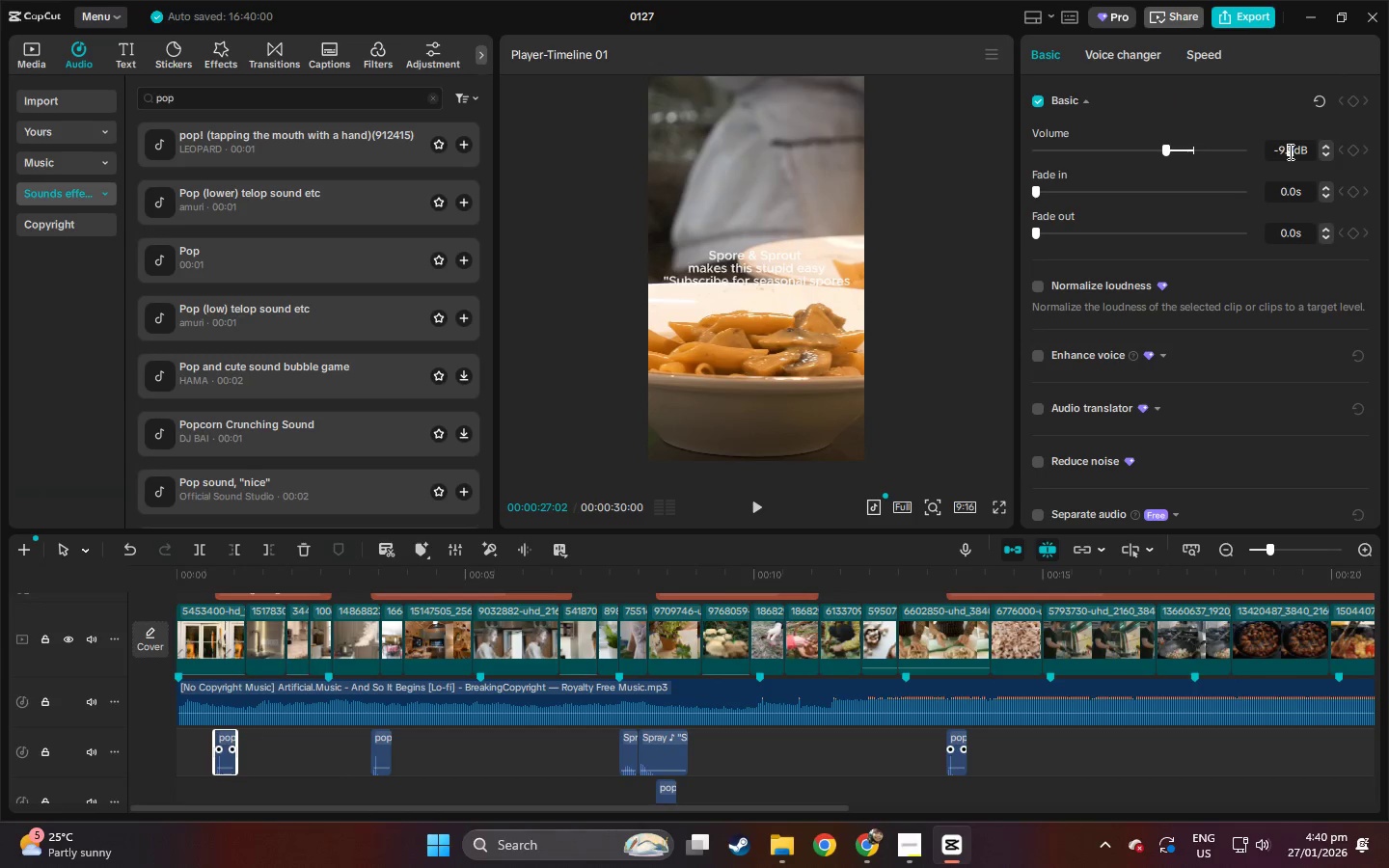 
left_click([1294, 151])
 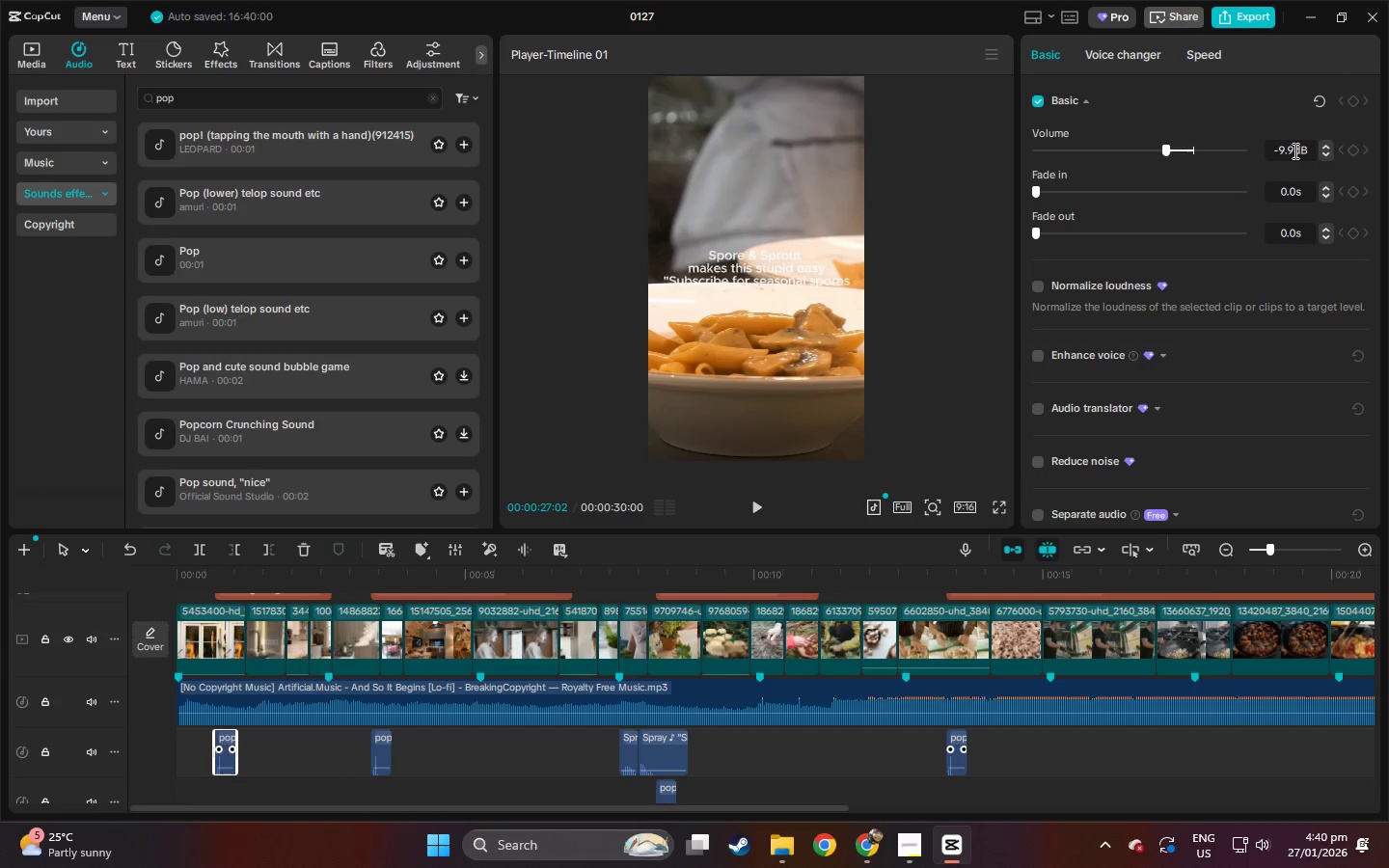 
left_click_drag(start_coordinate=[1294, 150], to_coordinate=[1235, 157])
 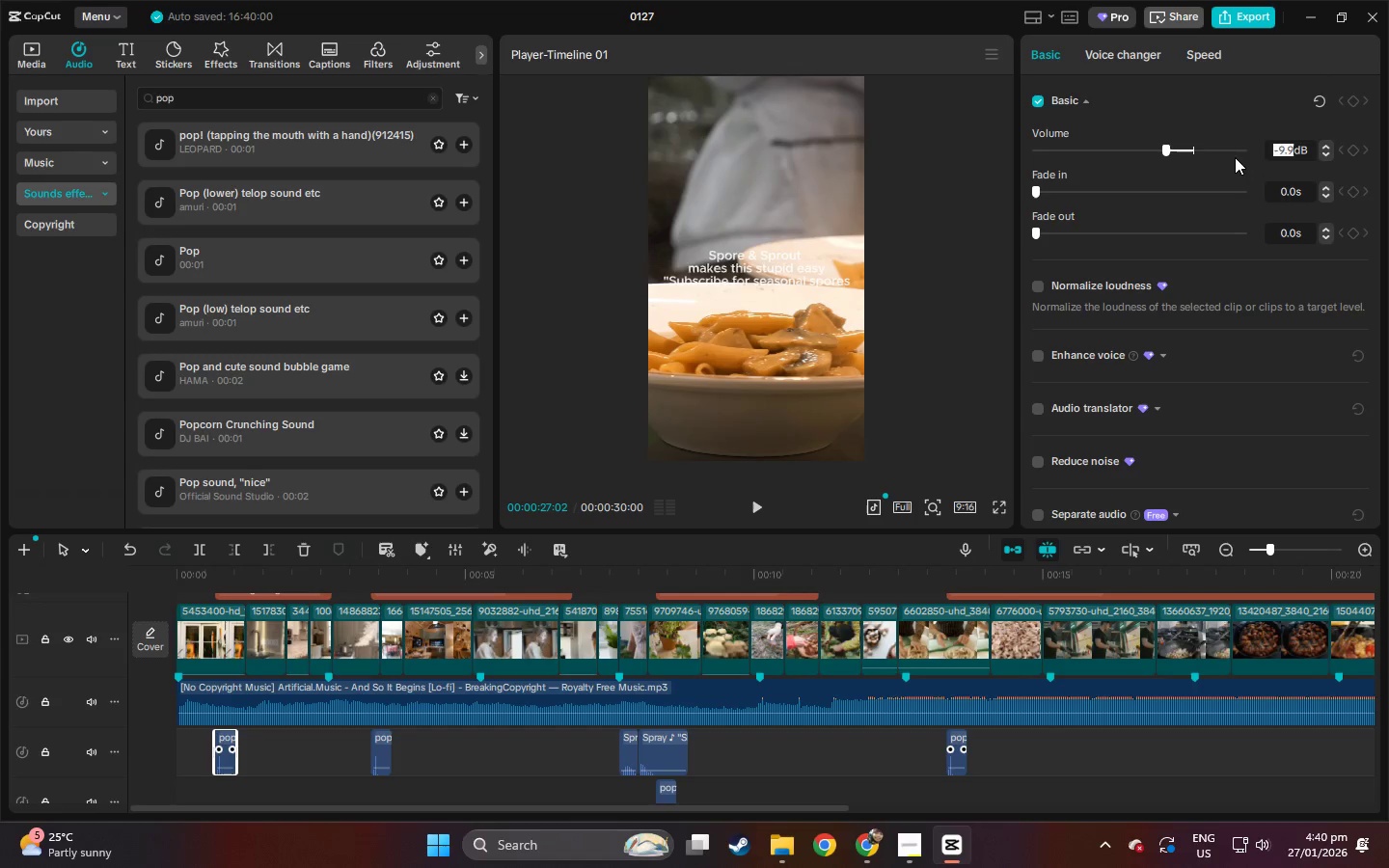 
key(8)
 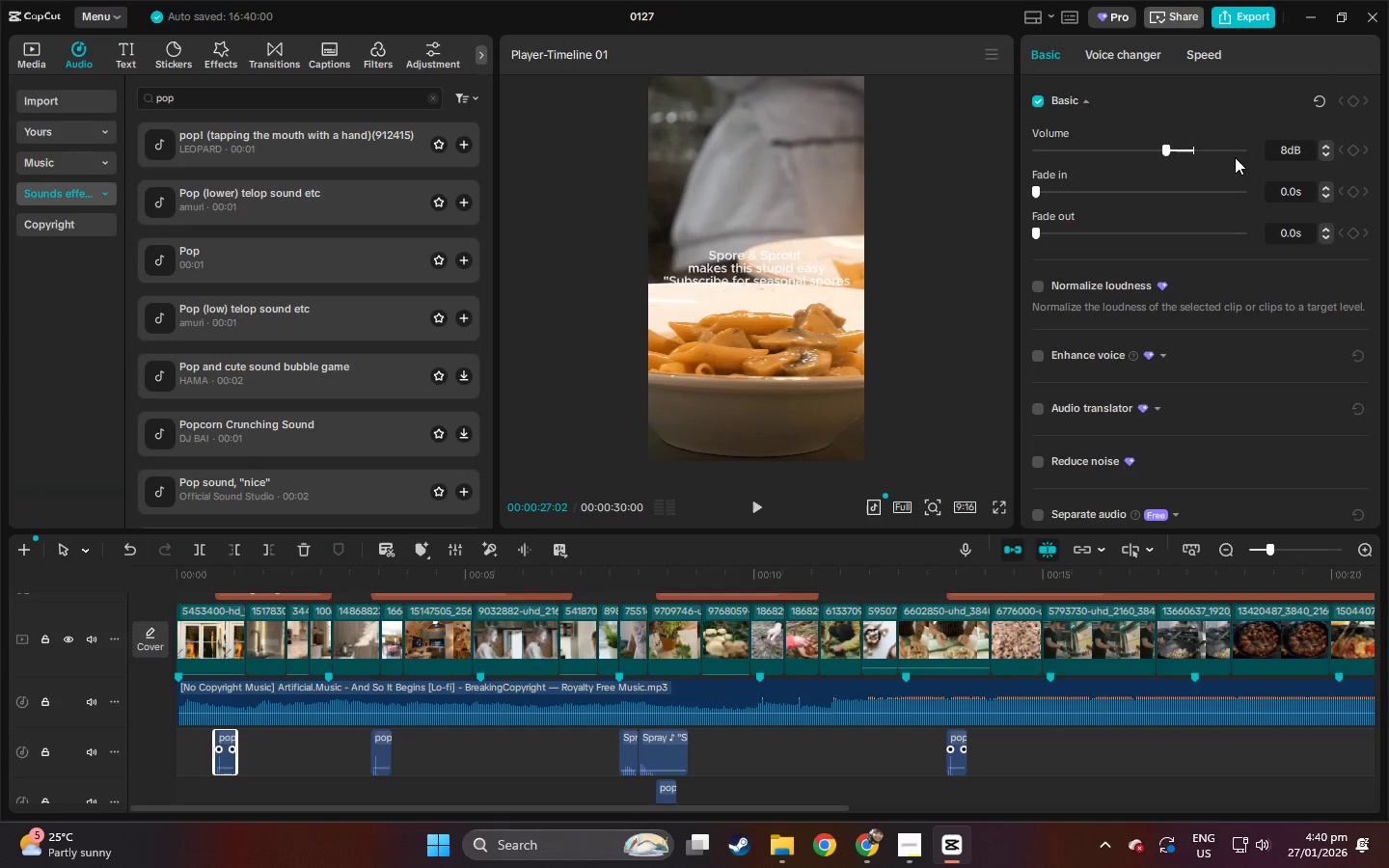 
key(Enter)
 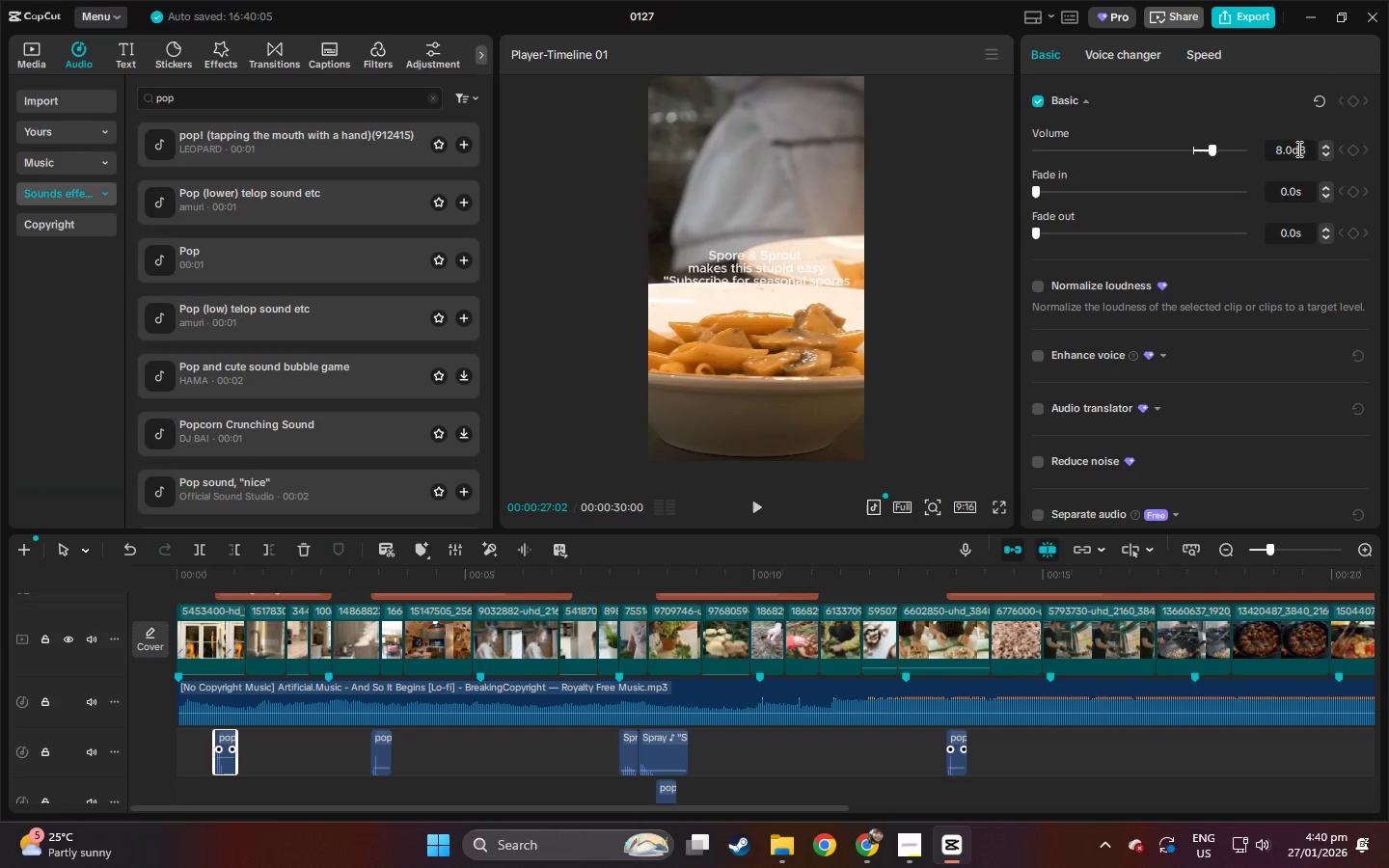 
left_click_drag(start_coordinate=[1294, 148], to_coordinate=[1246, 155])
 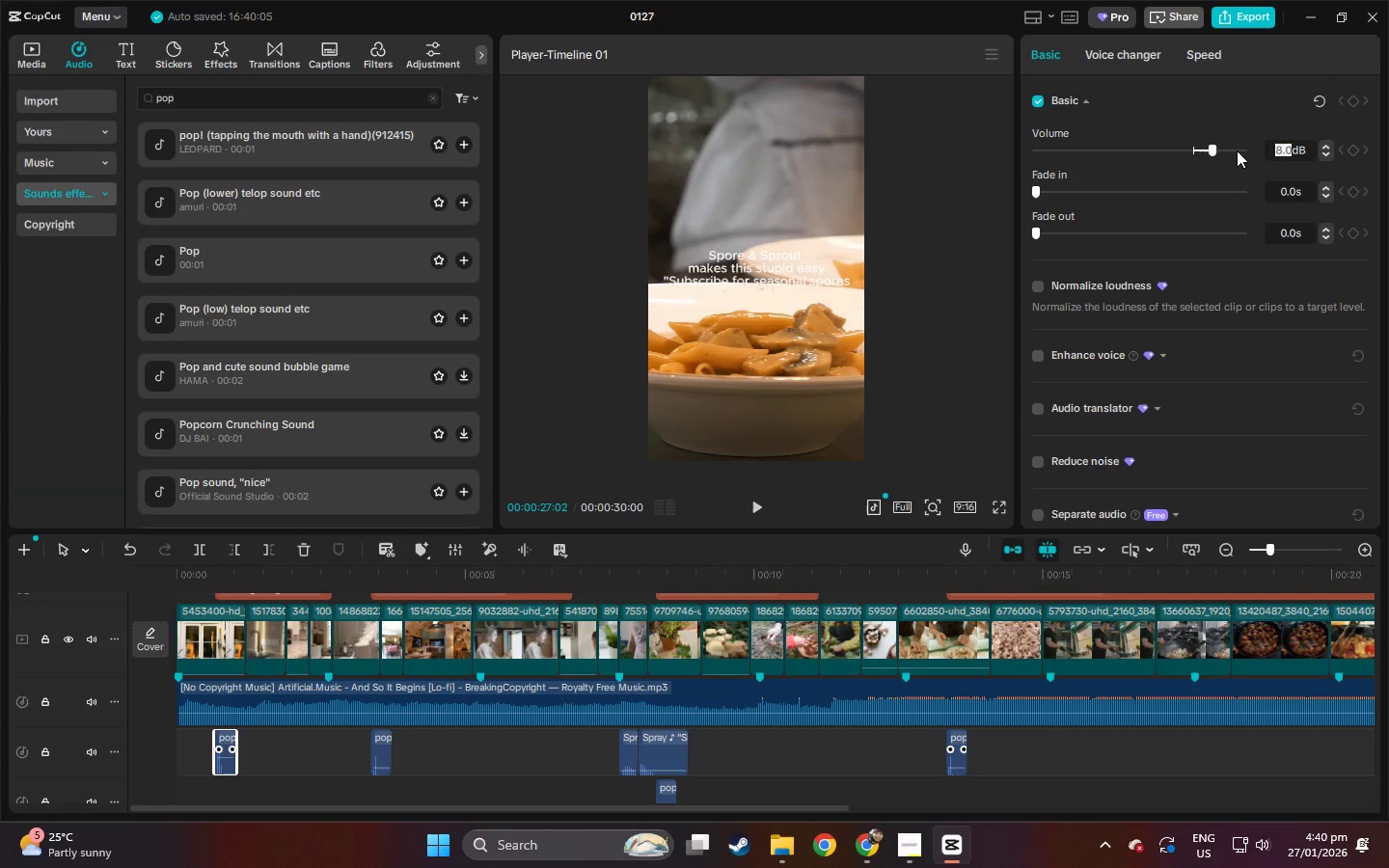 
key(Minus)
 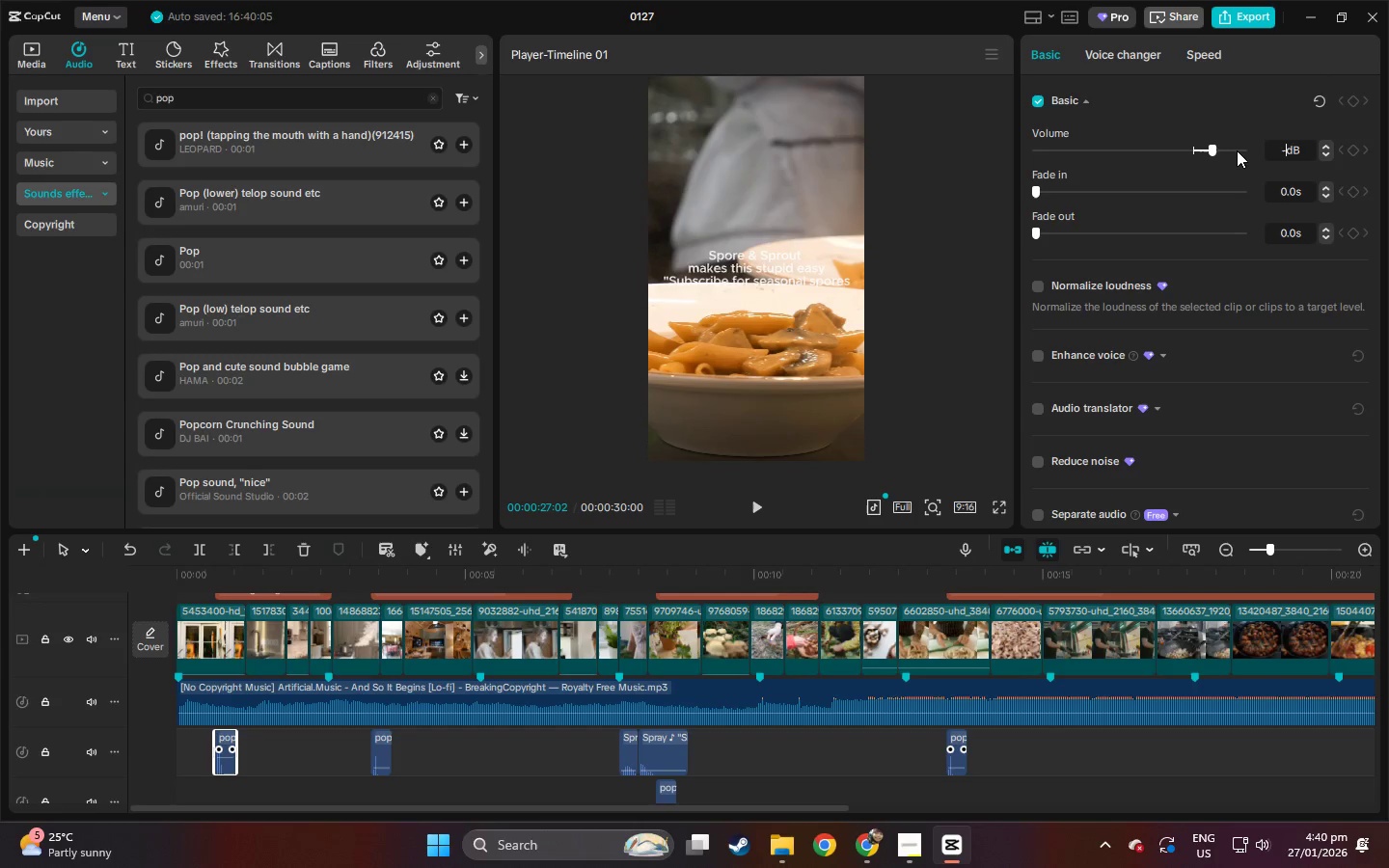 
key(8)
 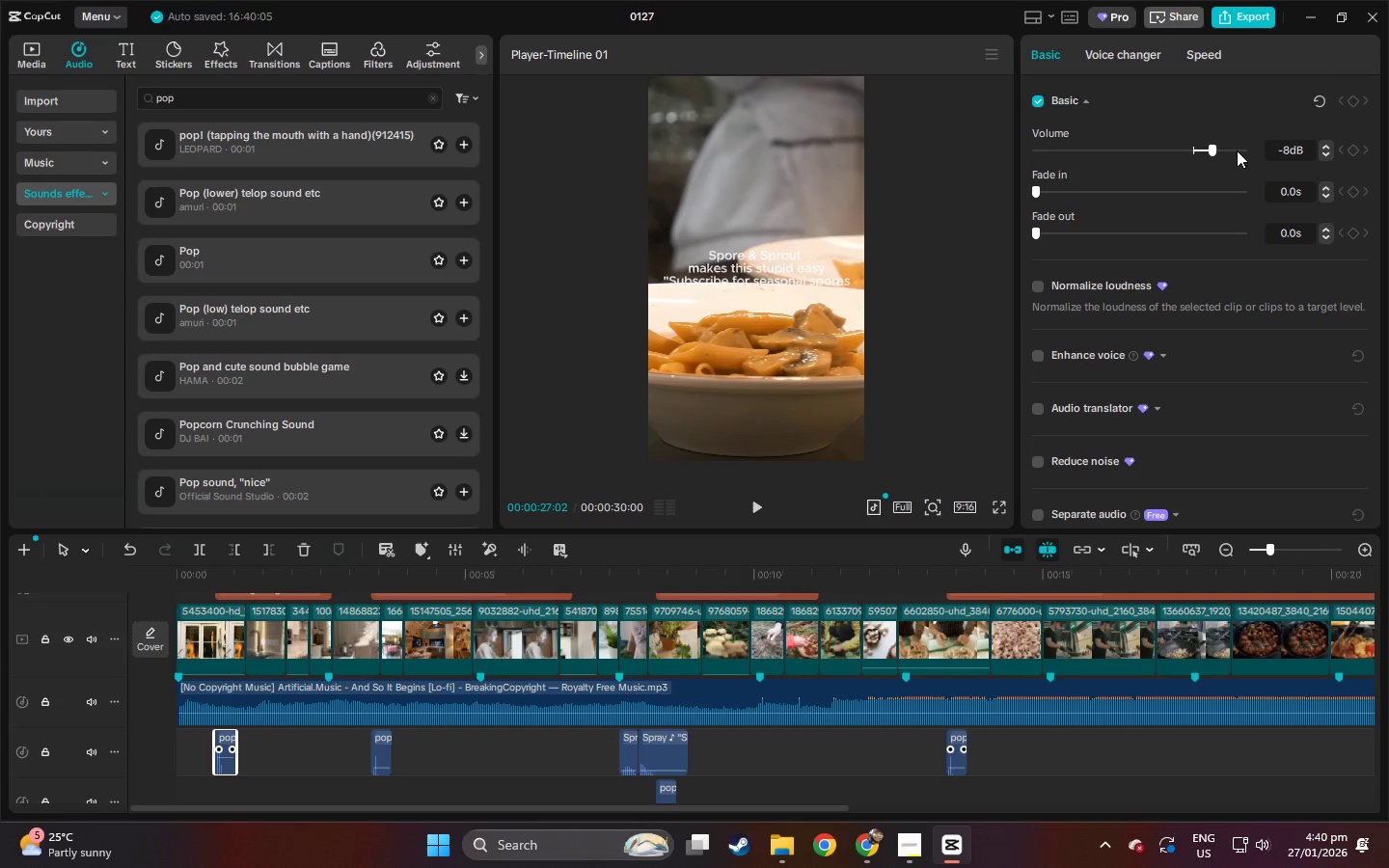 
key(Enter)
 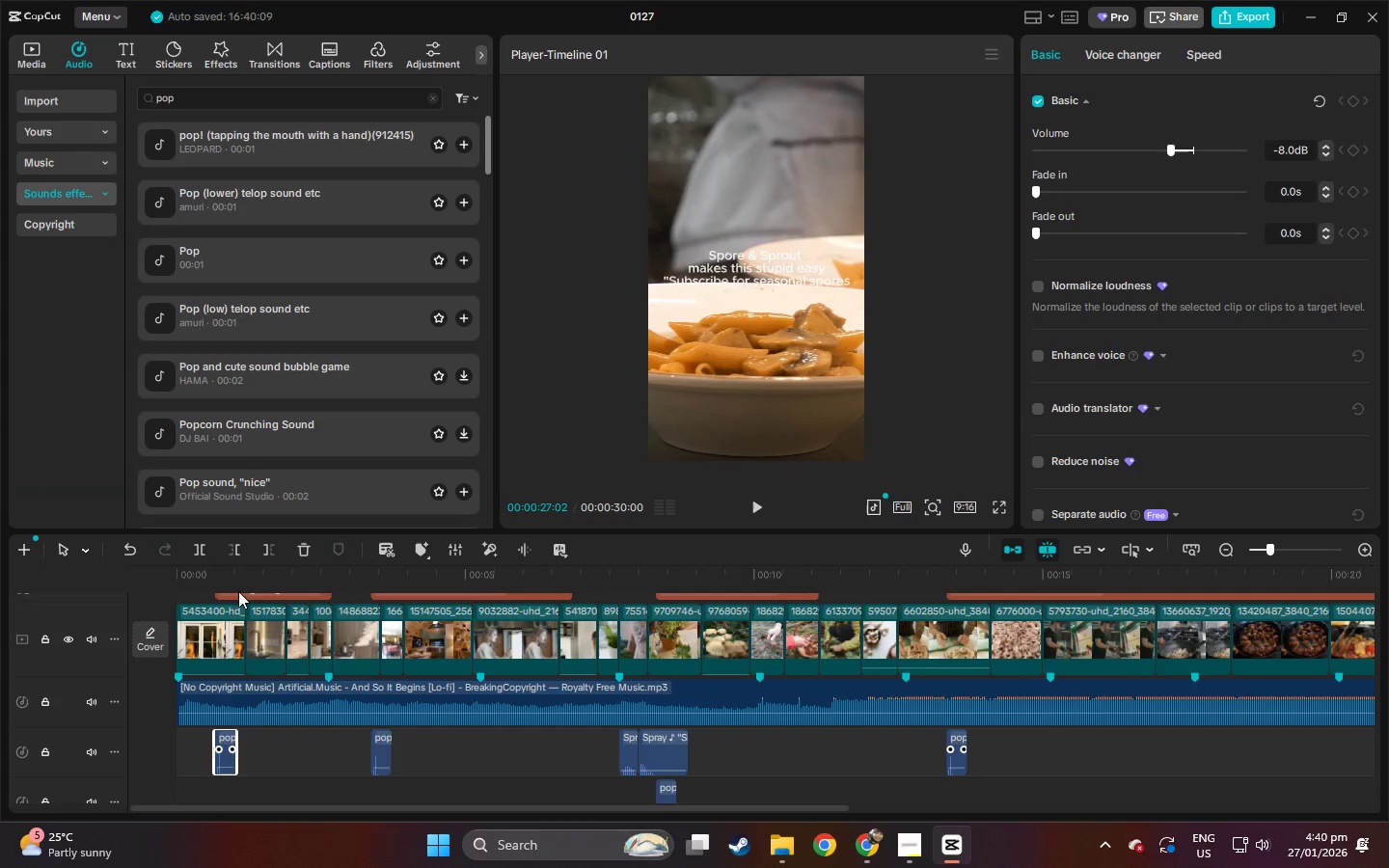 
left_click([194, 580])
 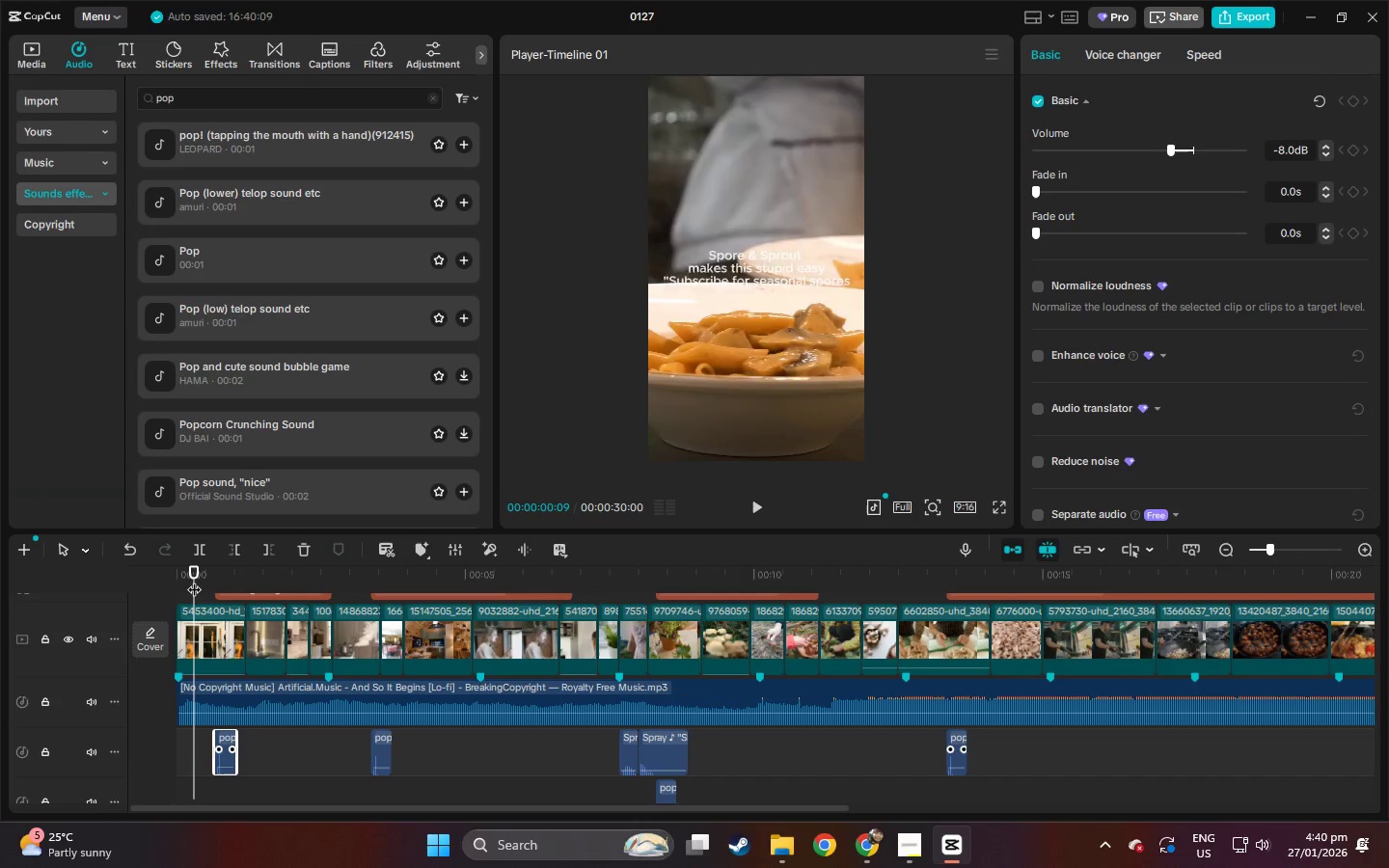 
key(Space)
 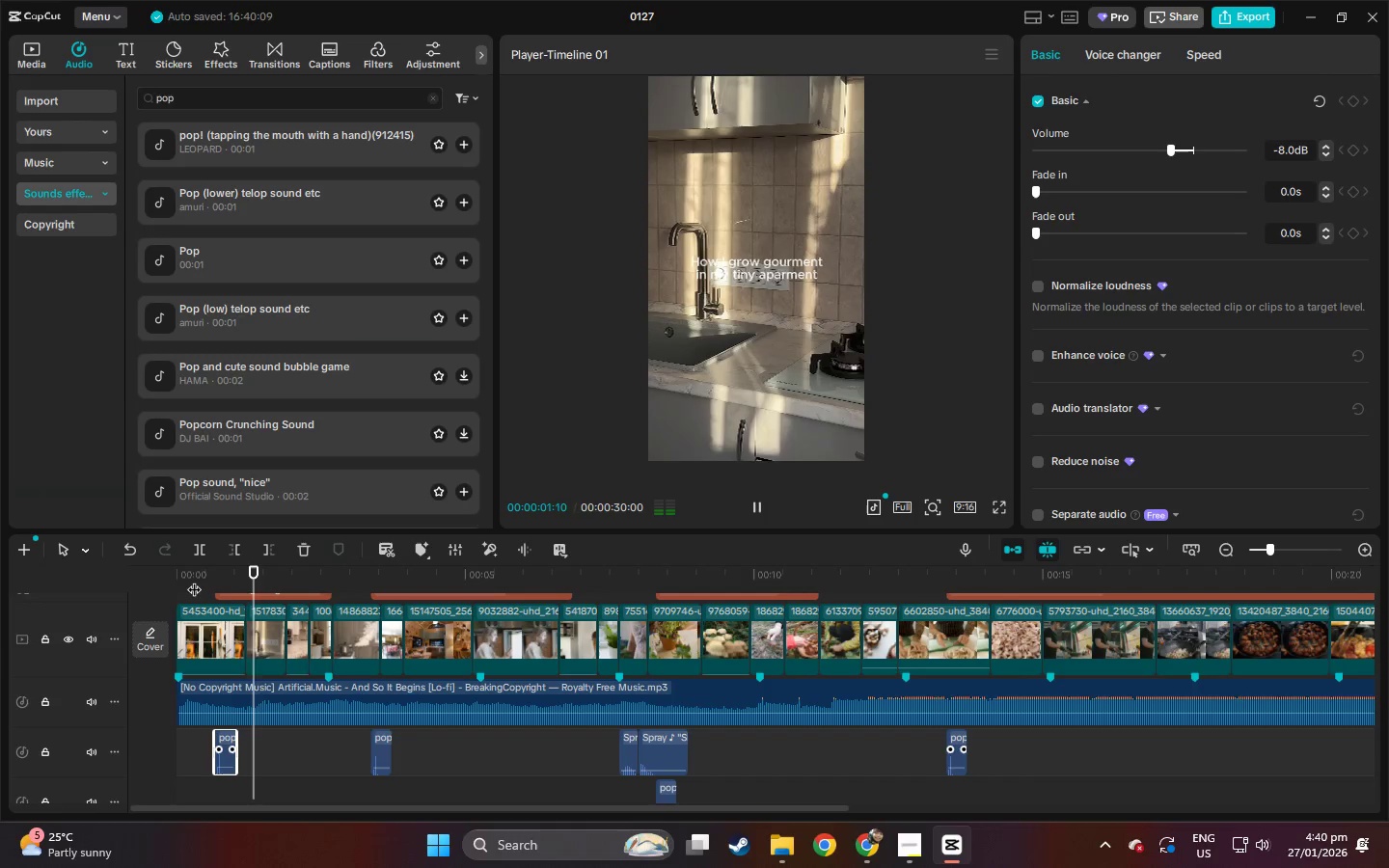 
key(Space)
 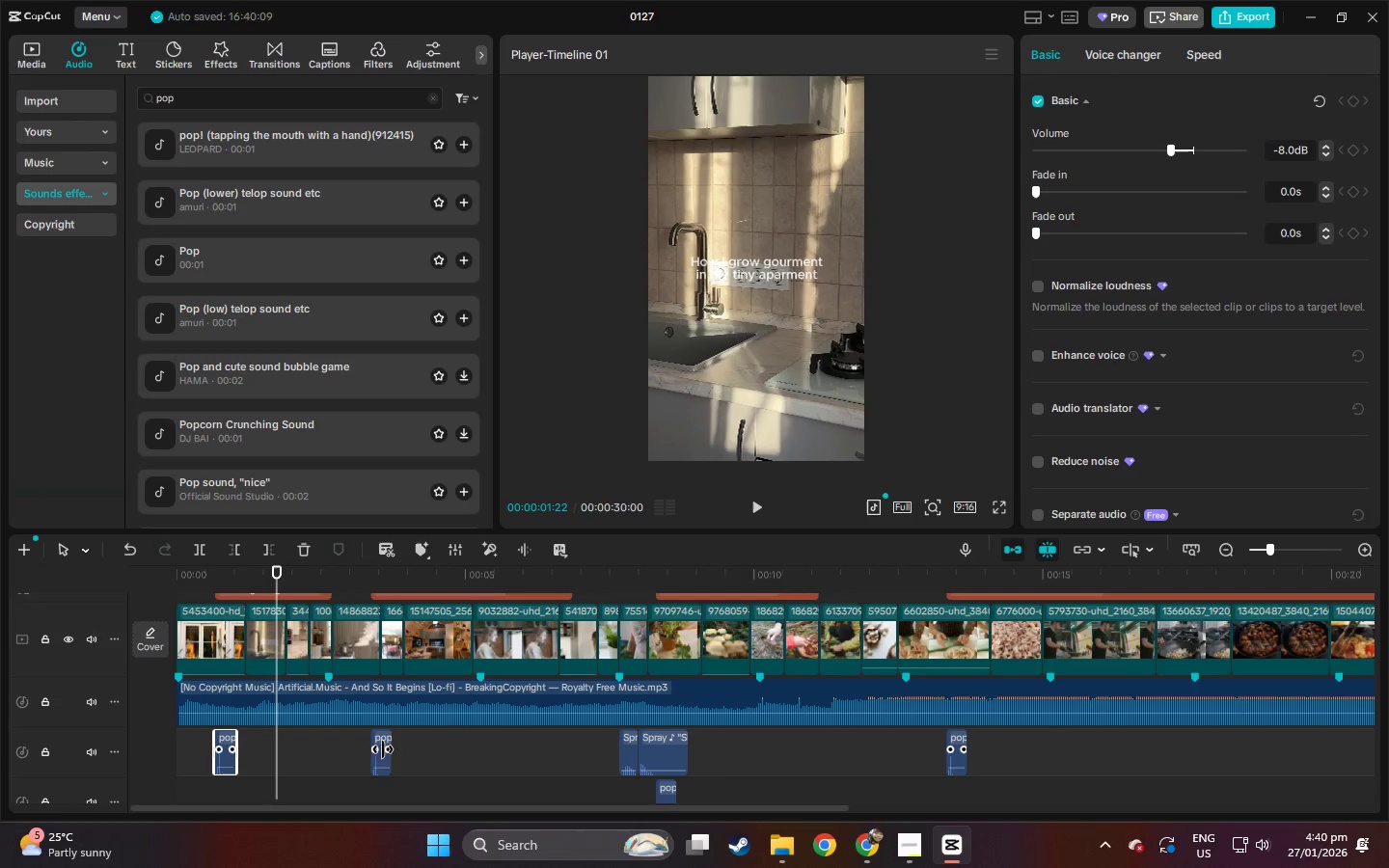 
left_click([382, 749])
 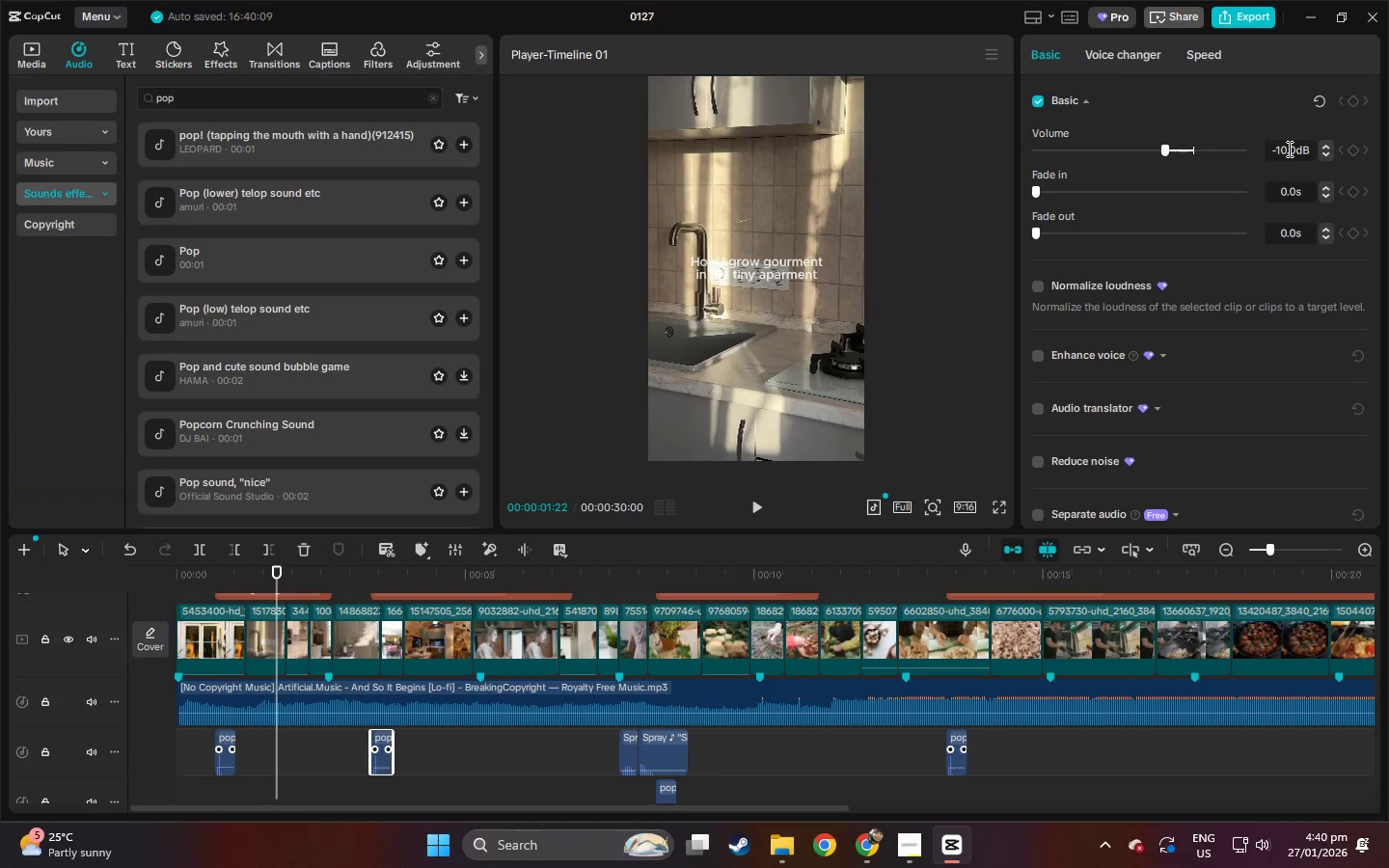 
left_click([1288, 149])
 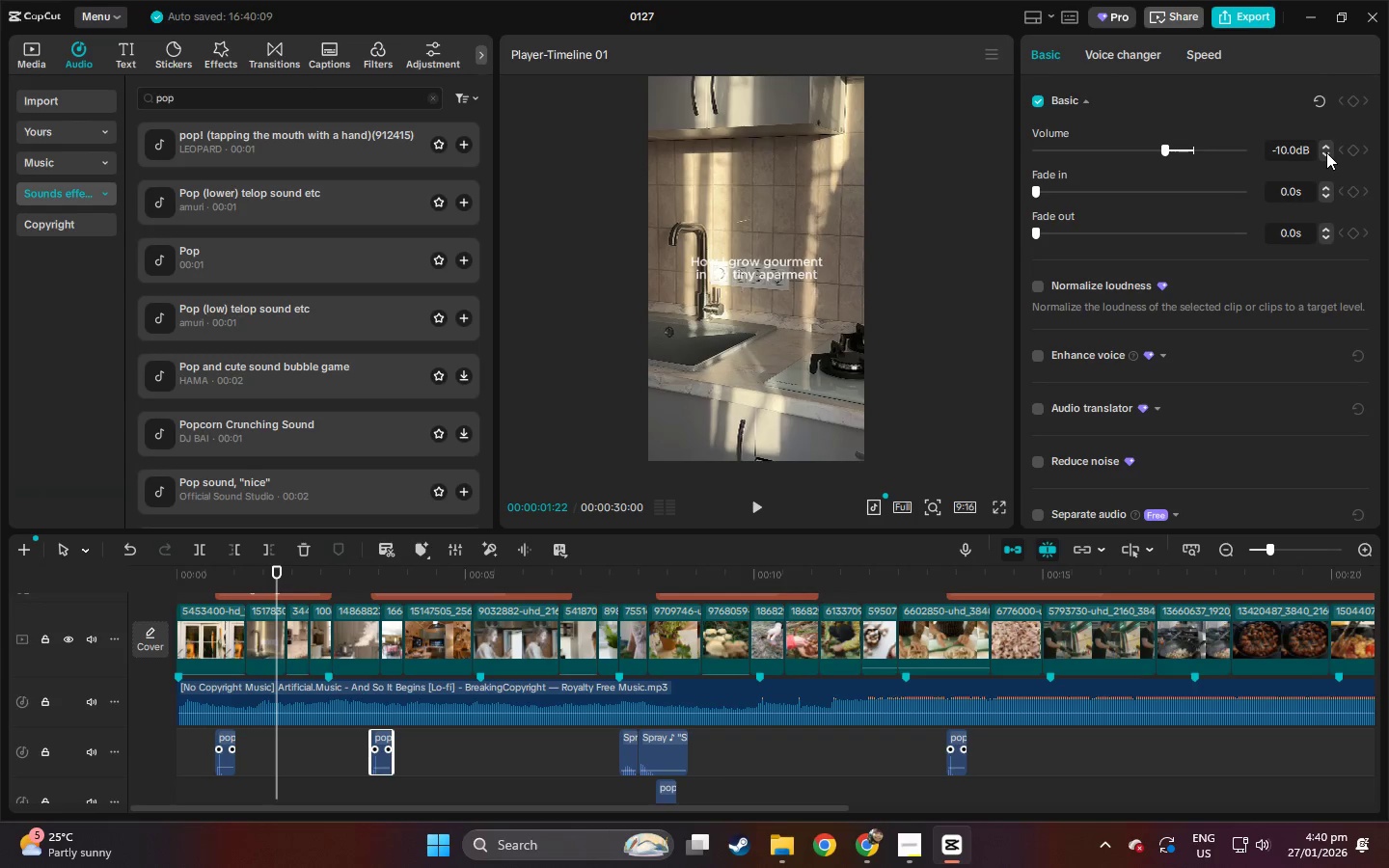 
key(Backspace)
 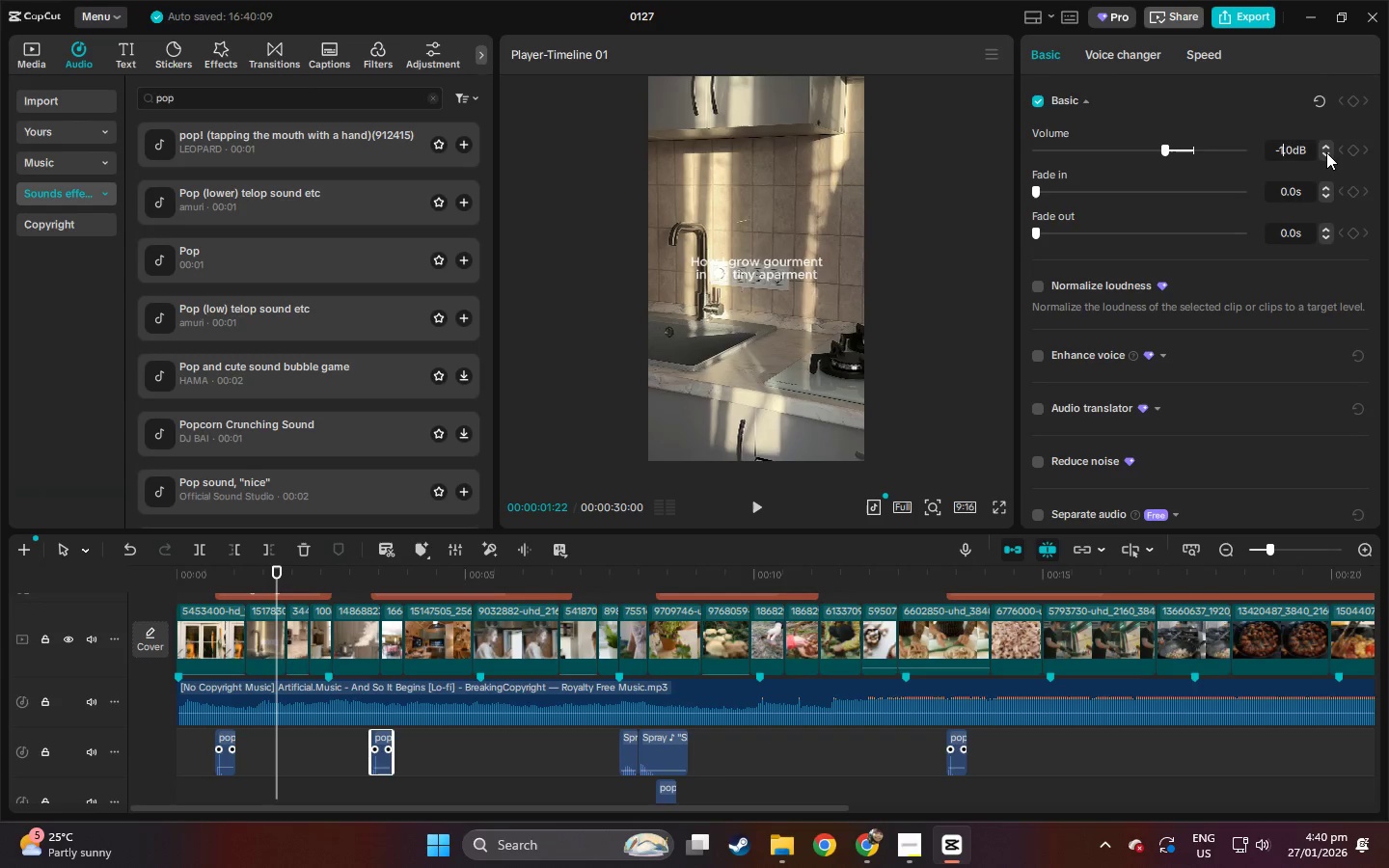 
key(Backspace)
 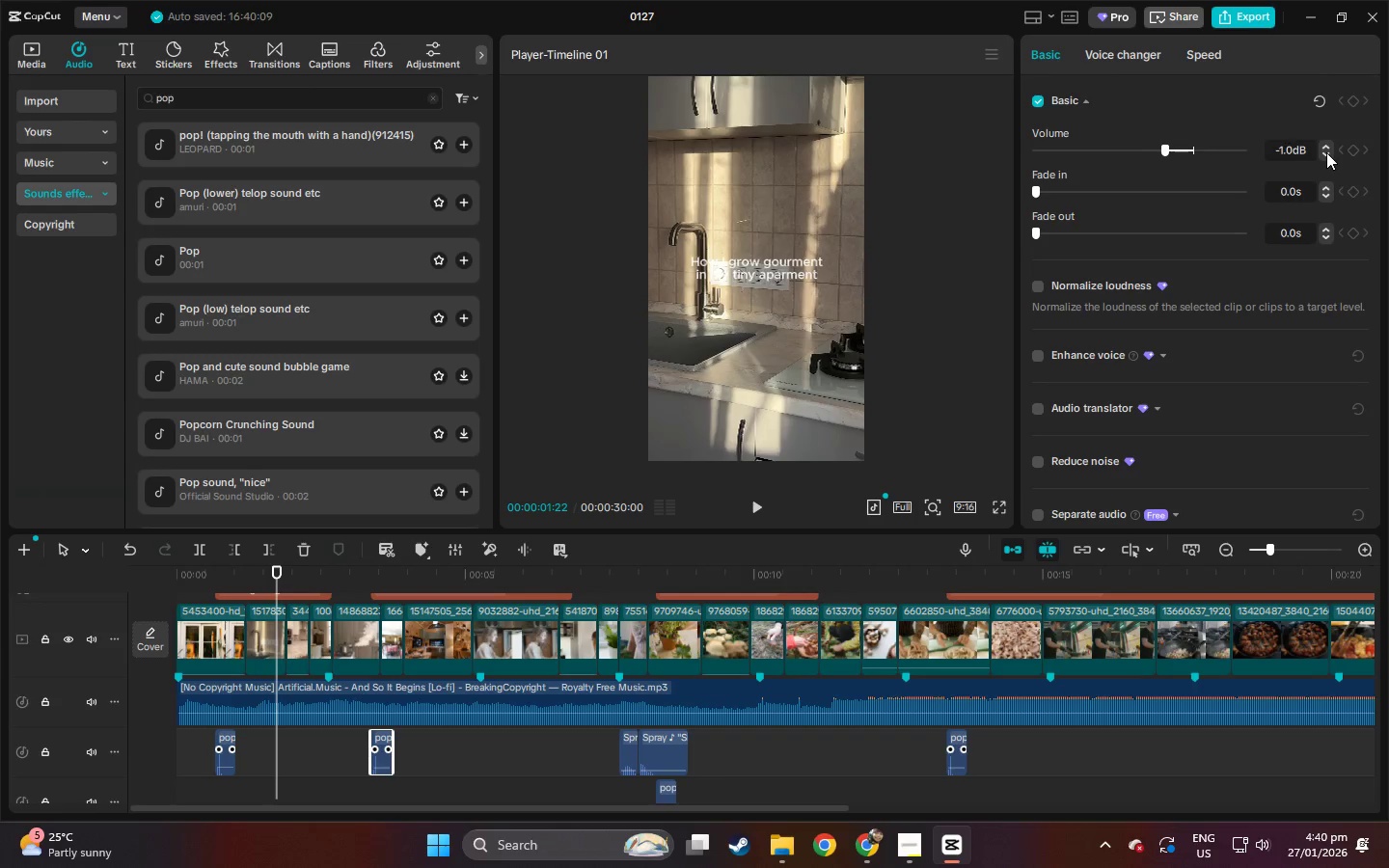 
key(ArrowUp)
 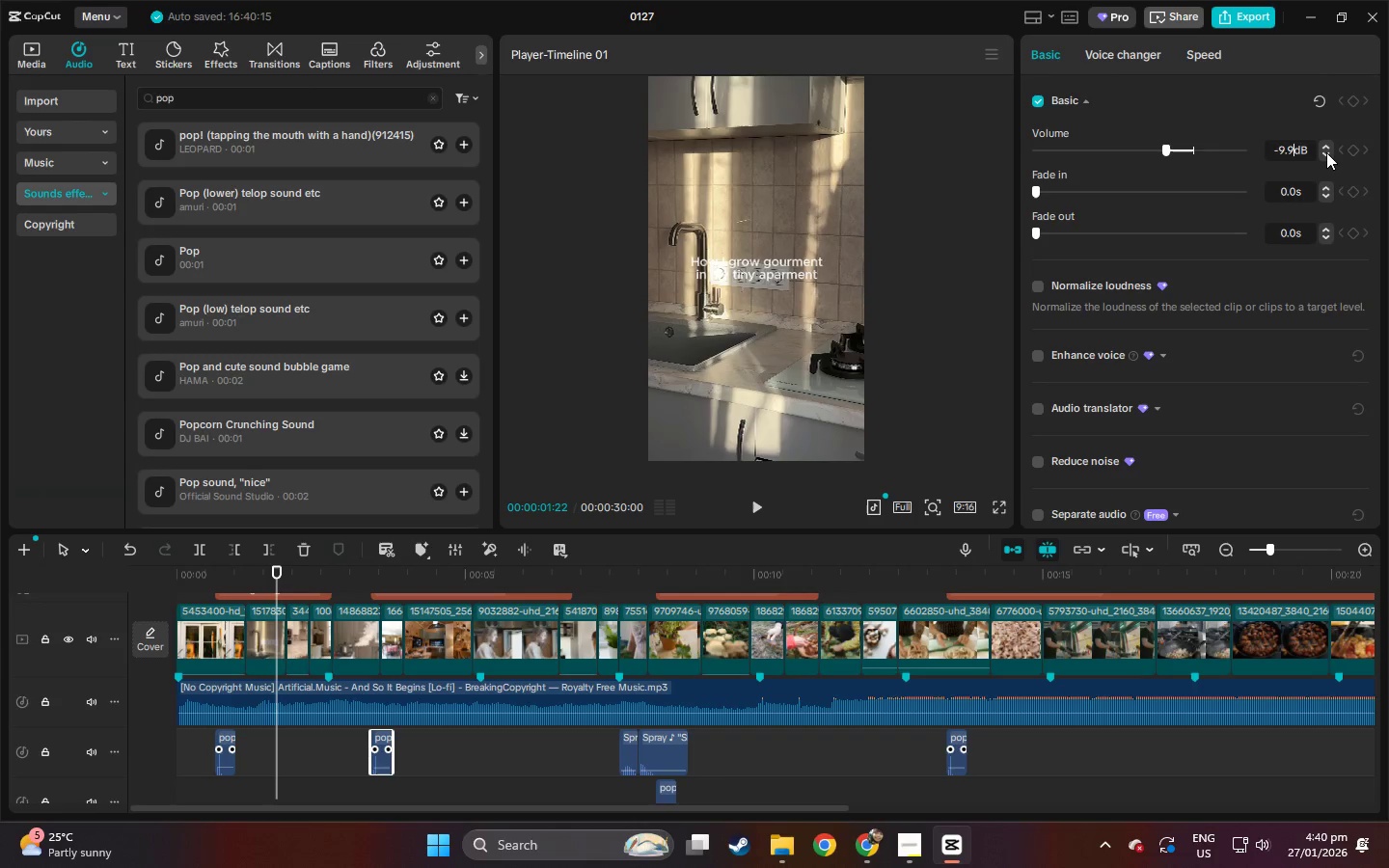 
key(Backspace)
 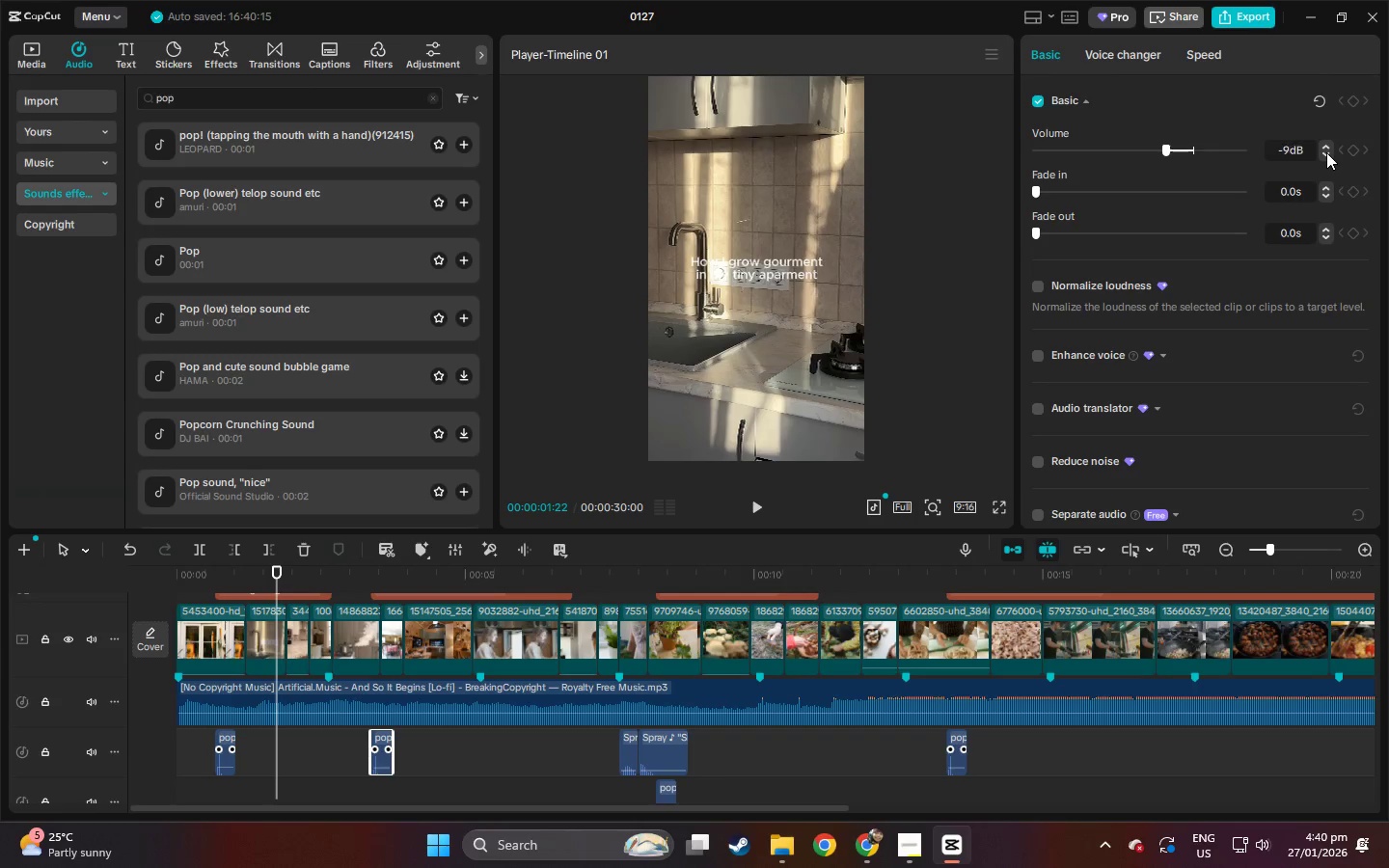 
key(Backspace)
 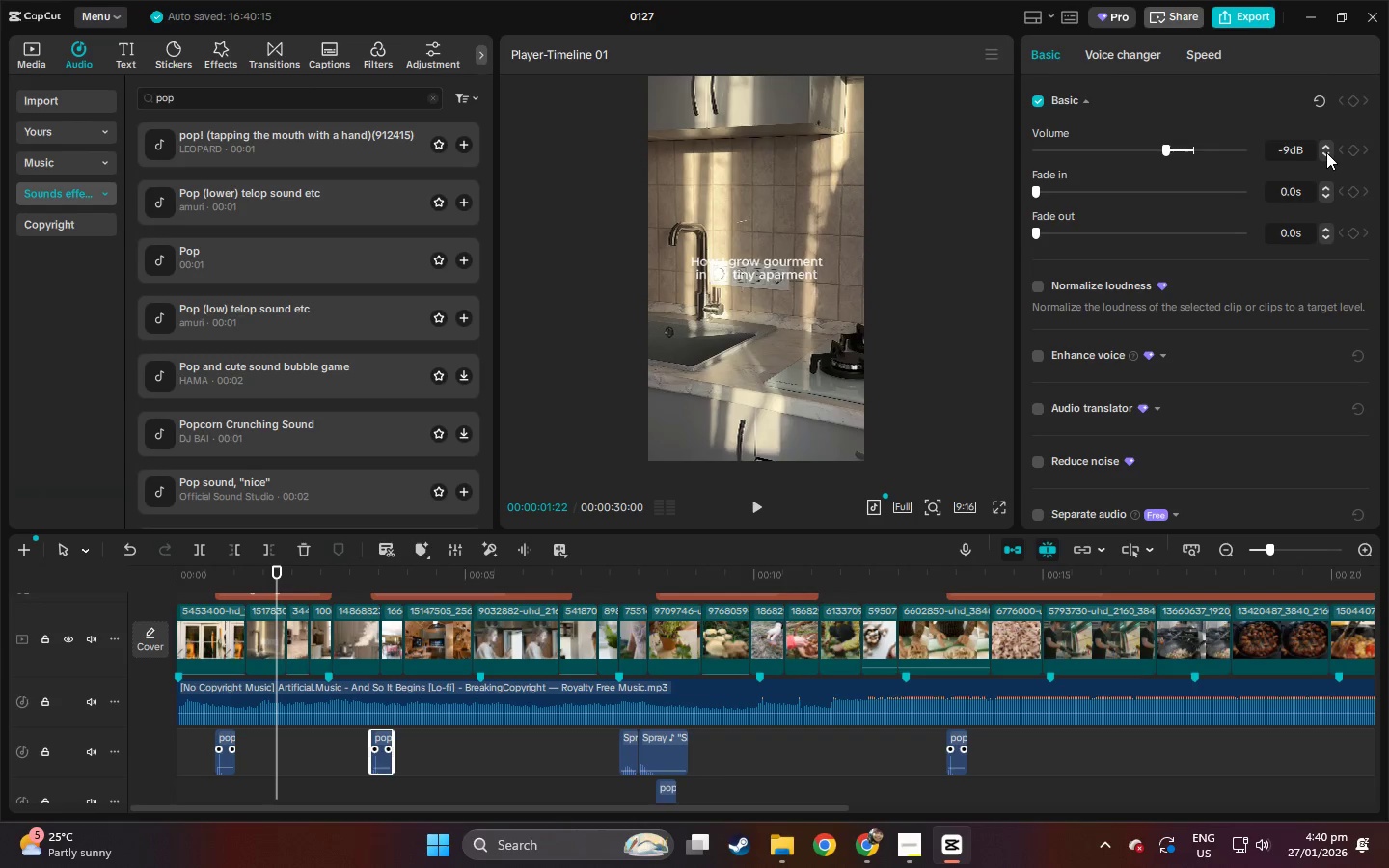 
key(Backspace)
 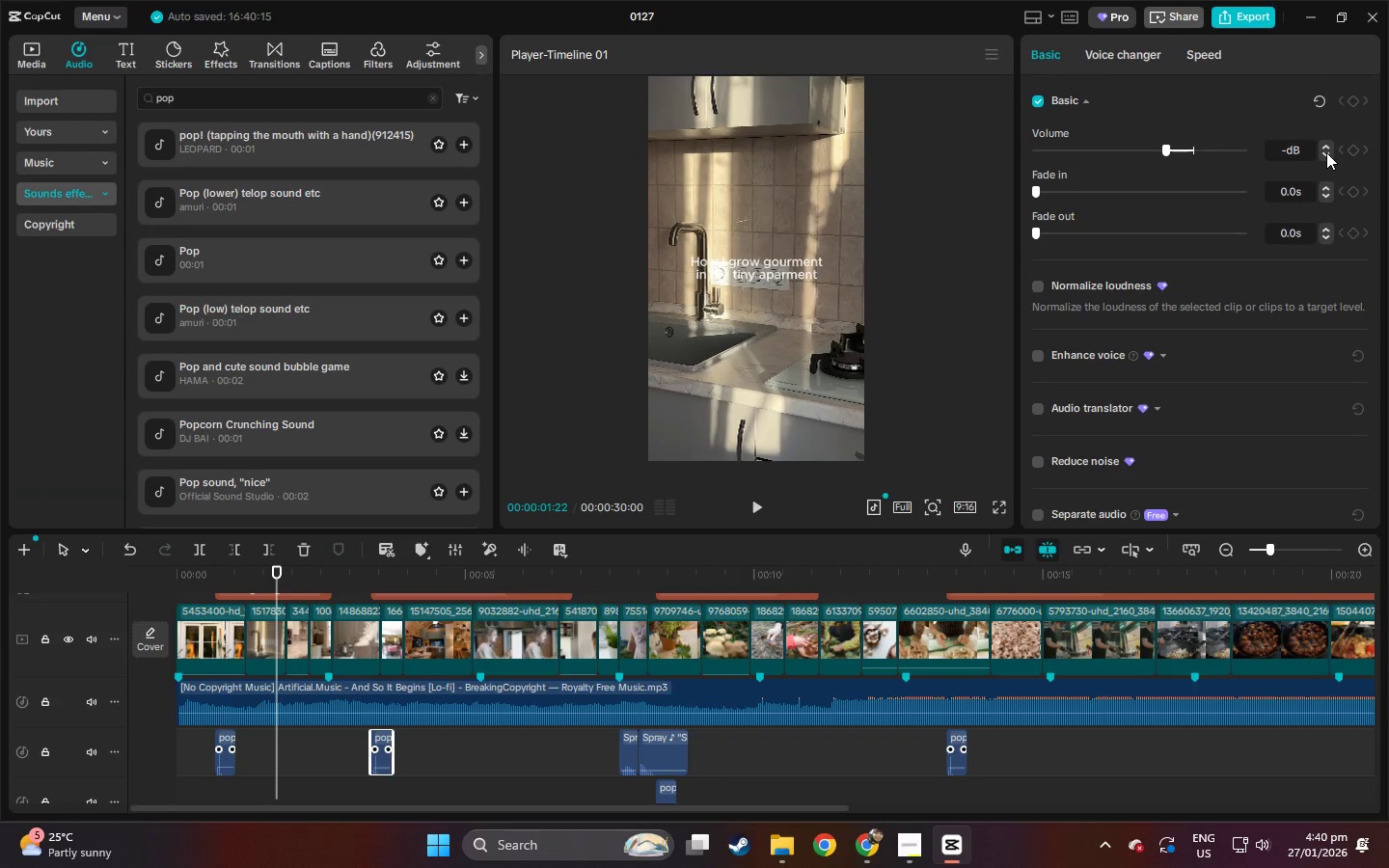 
key(ArrowUp)
 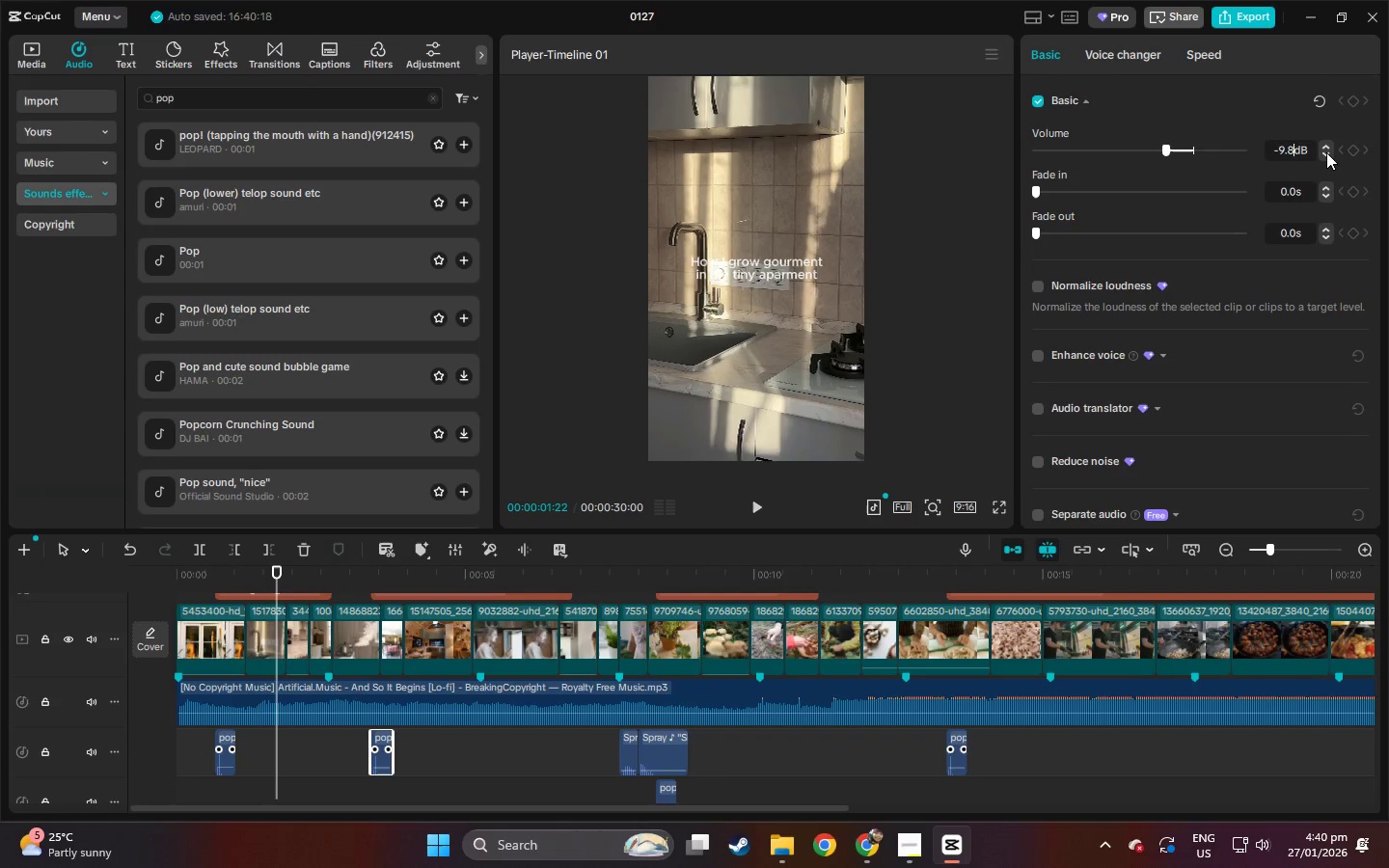 
key(Backspace)
 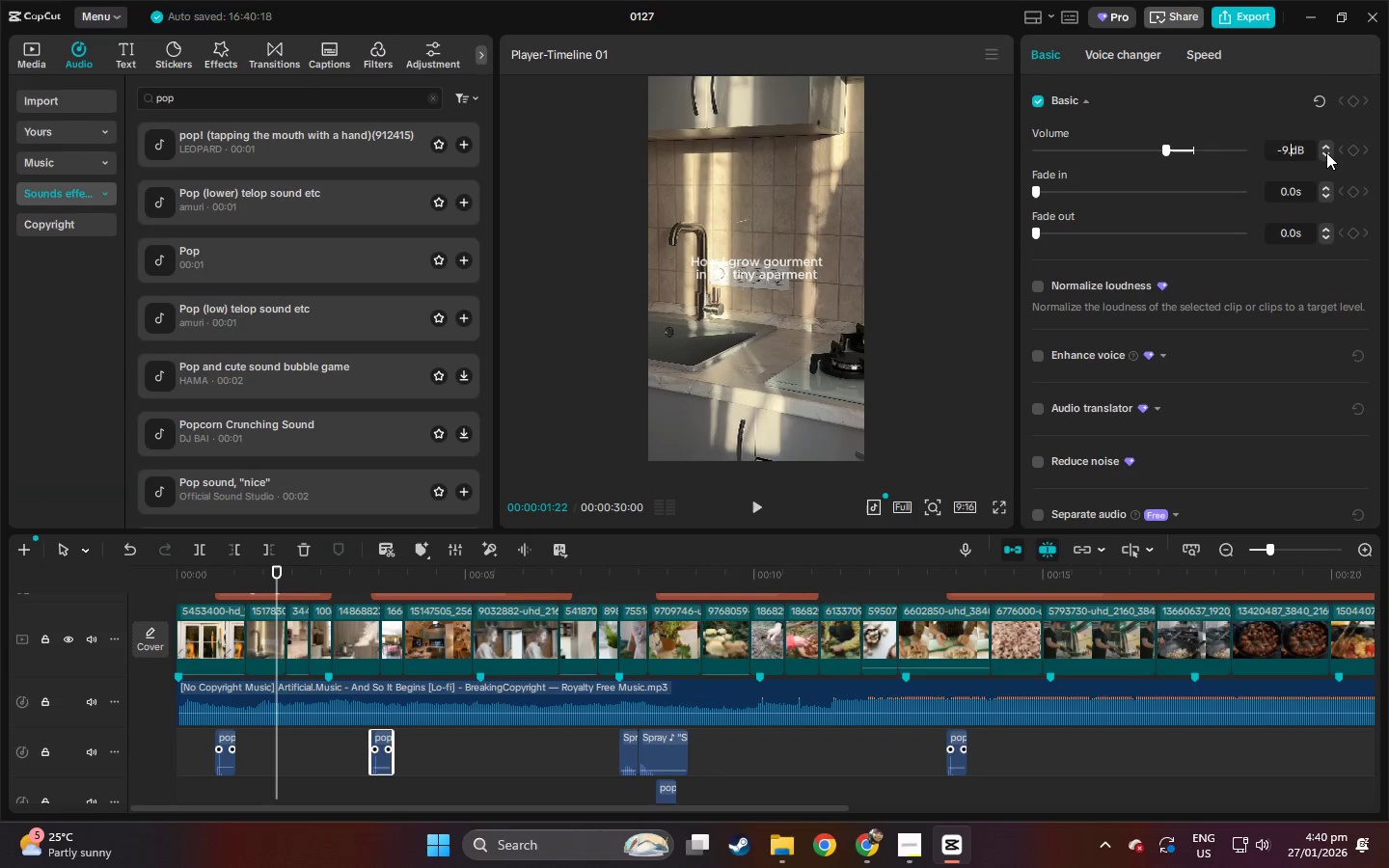 
key(Backspace)
 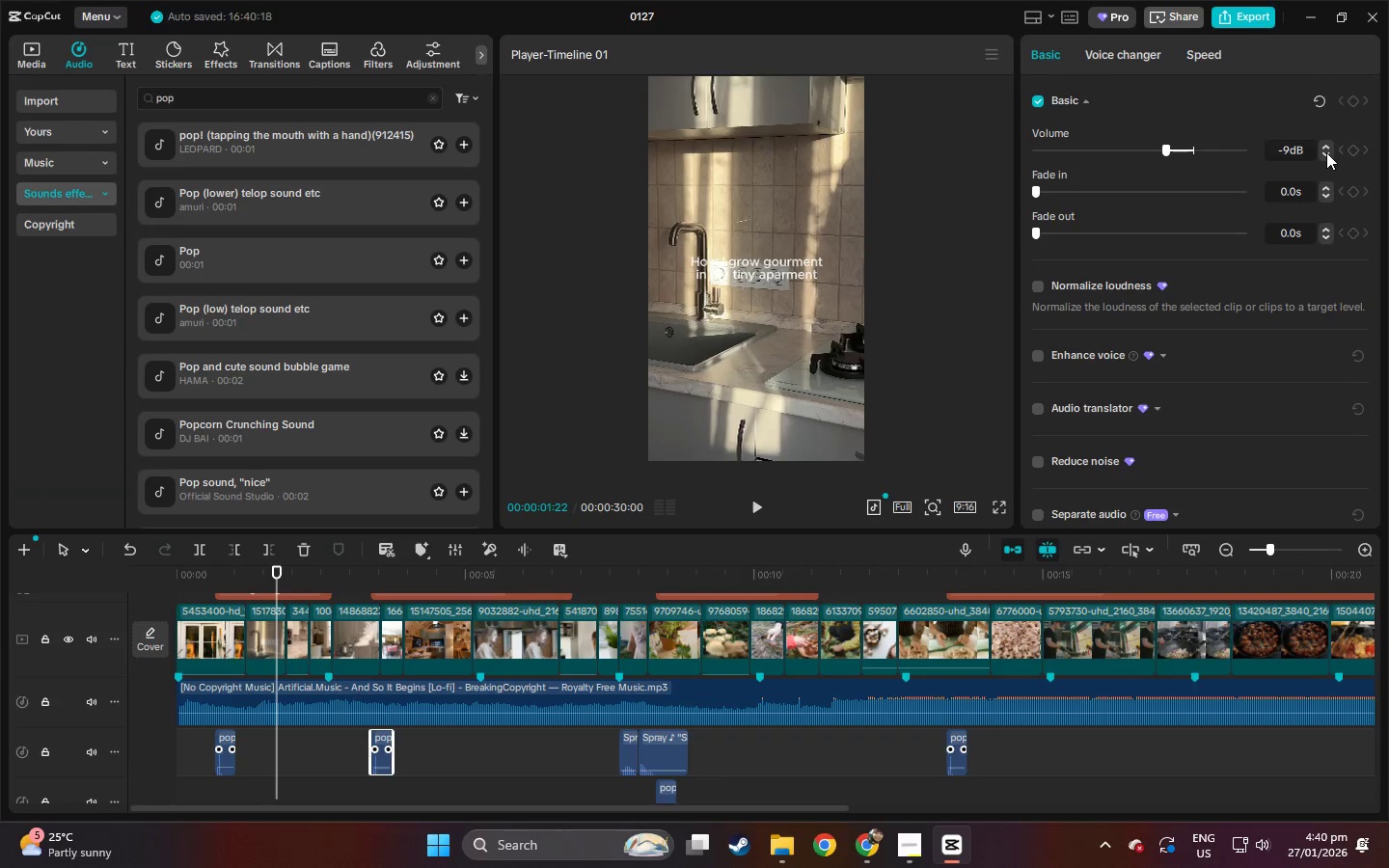 
key(Backspace)
 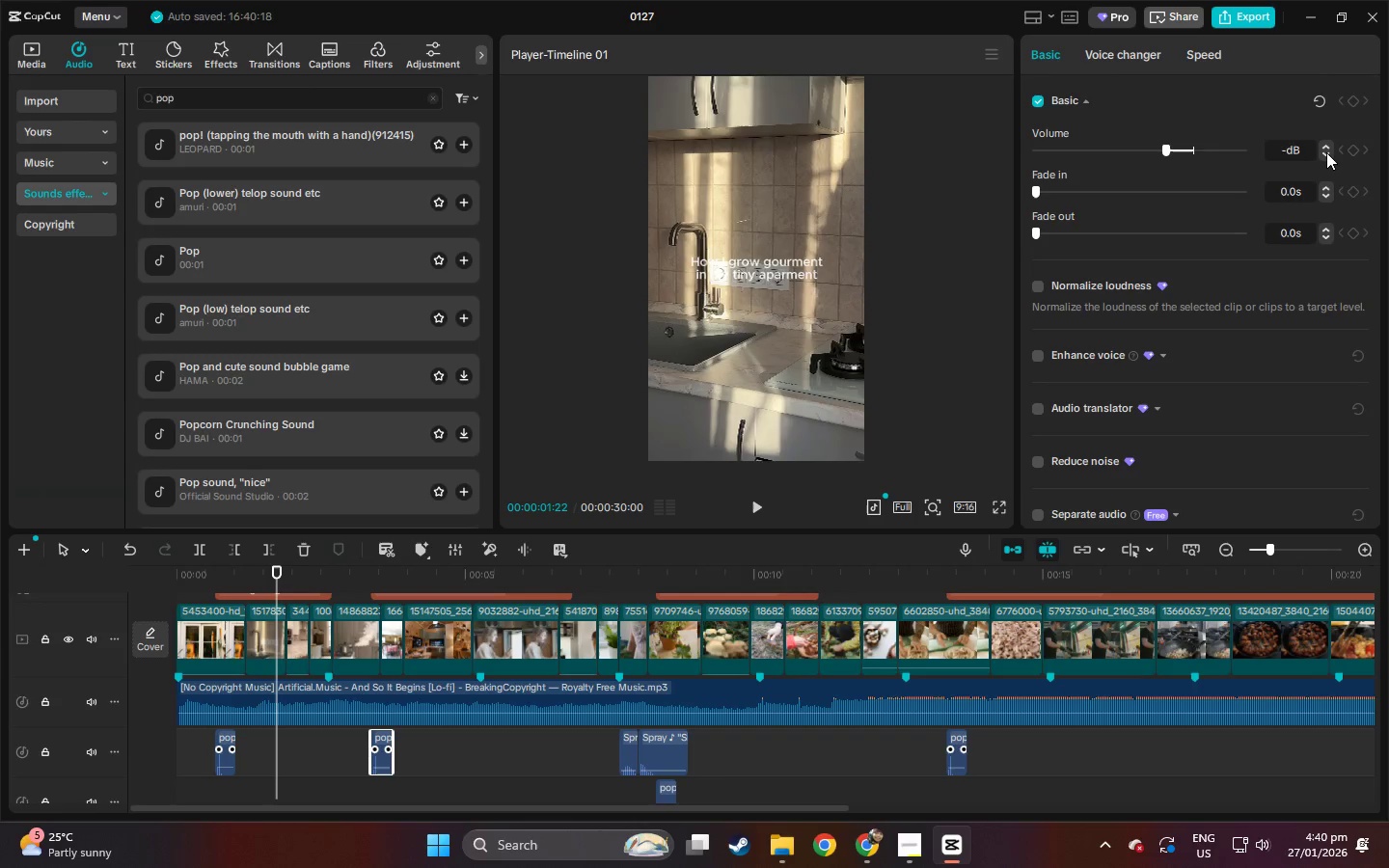 
key(ArrowUp)
 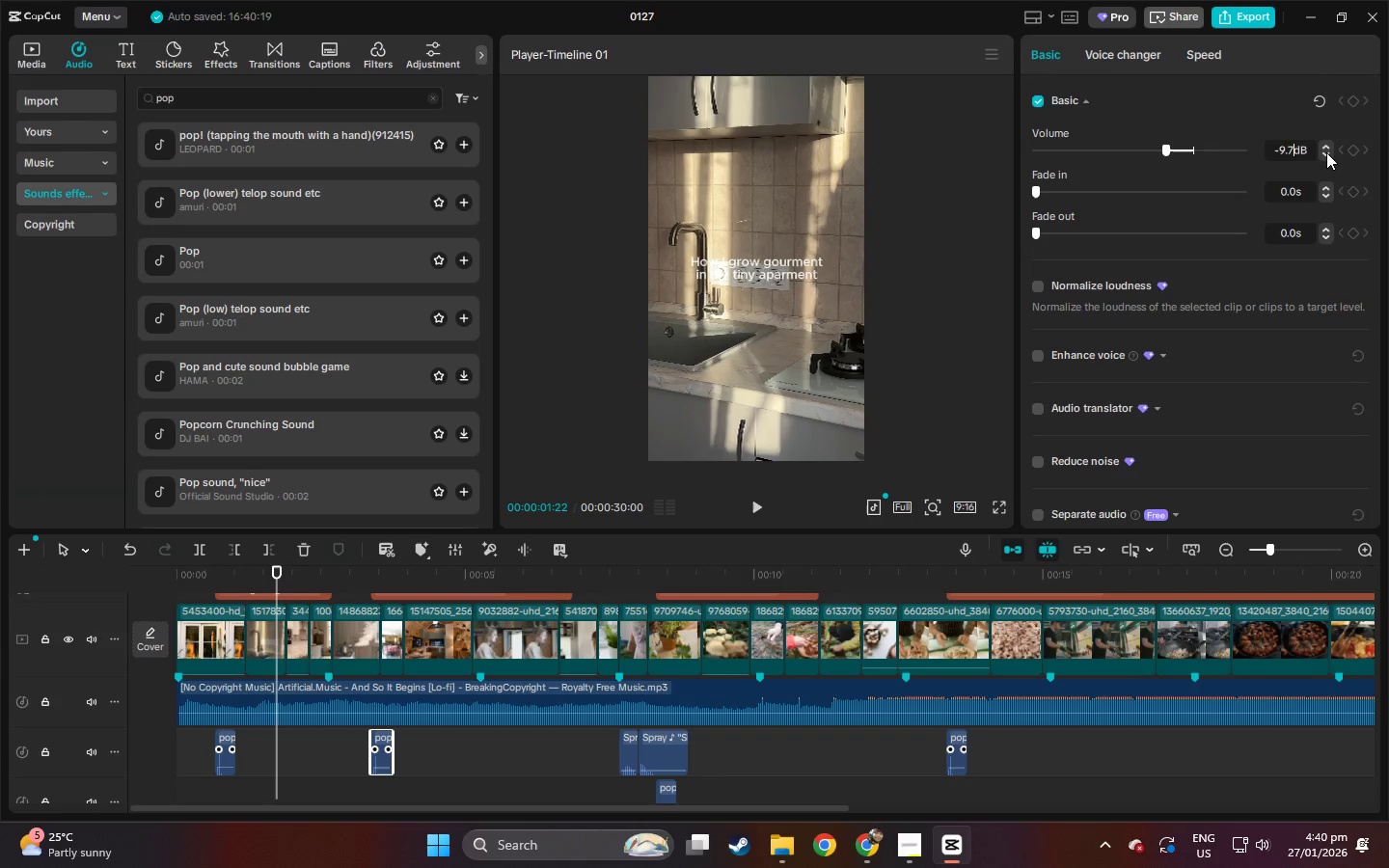 
key(Backspace)
 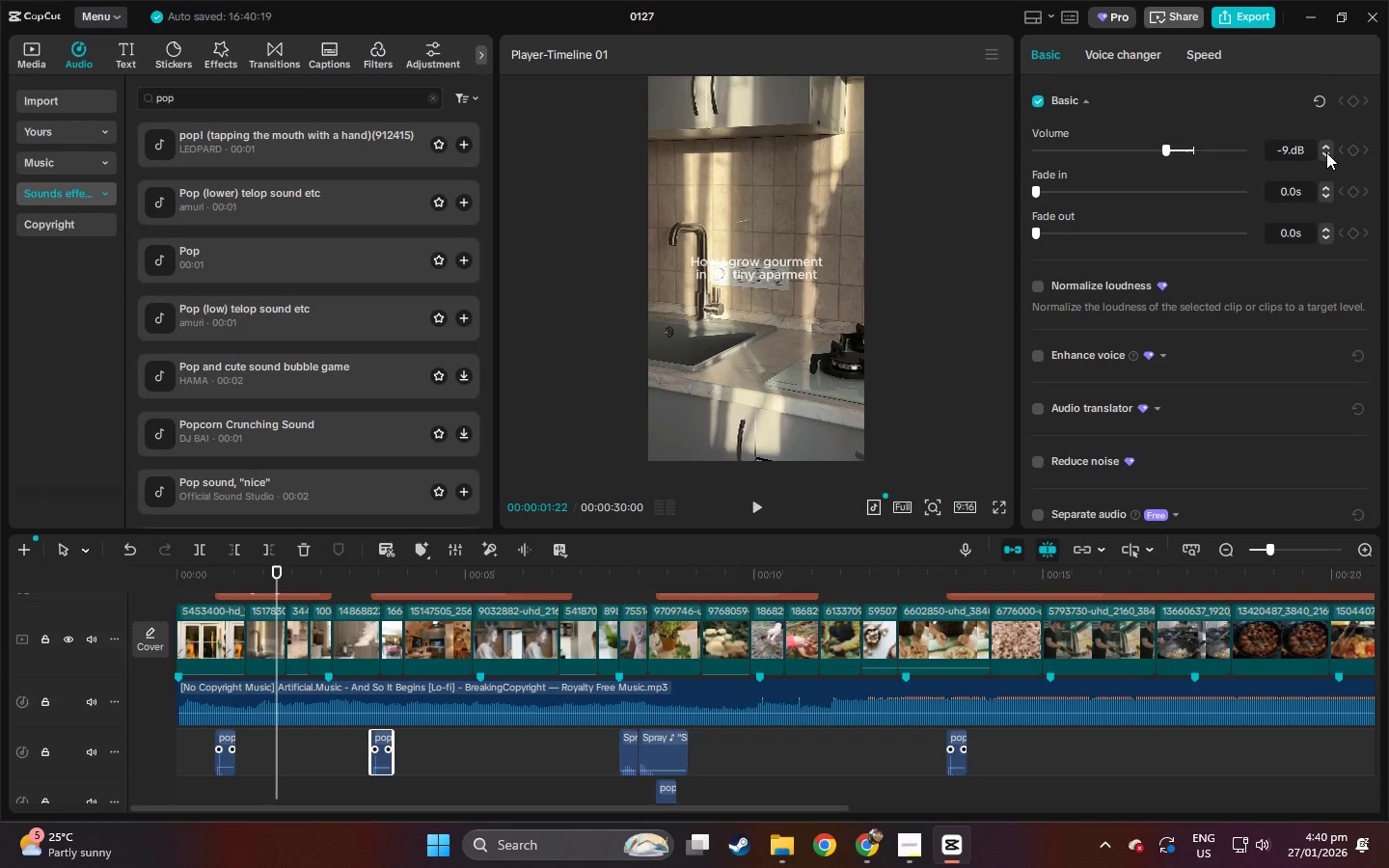 
key(Backspace)
 